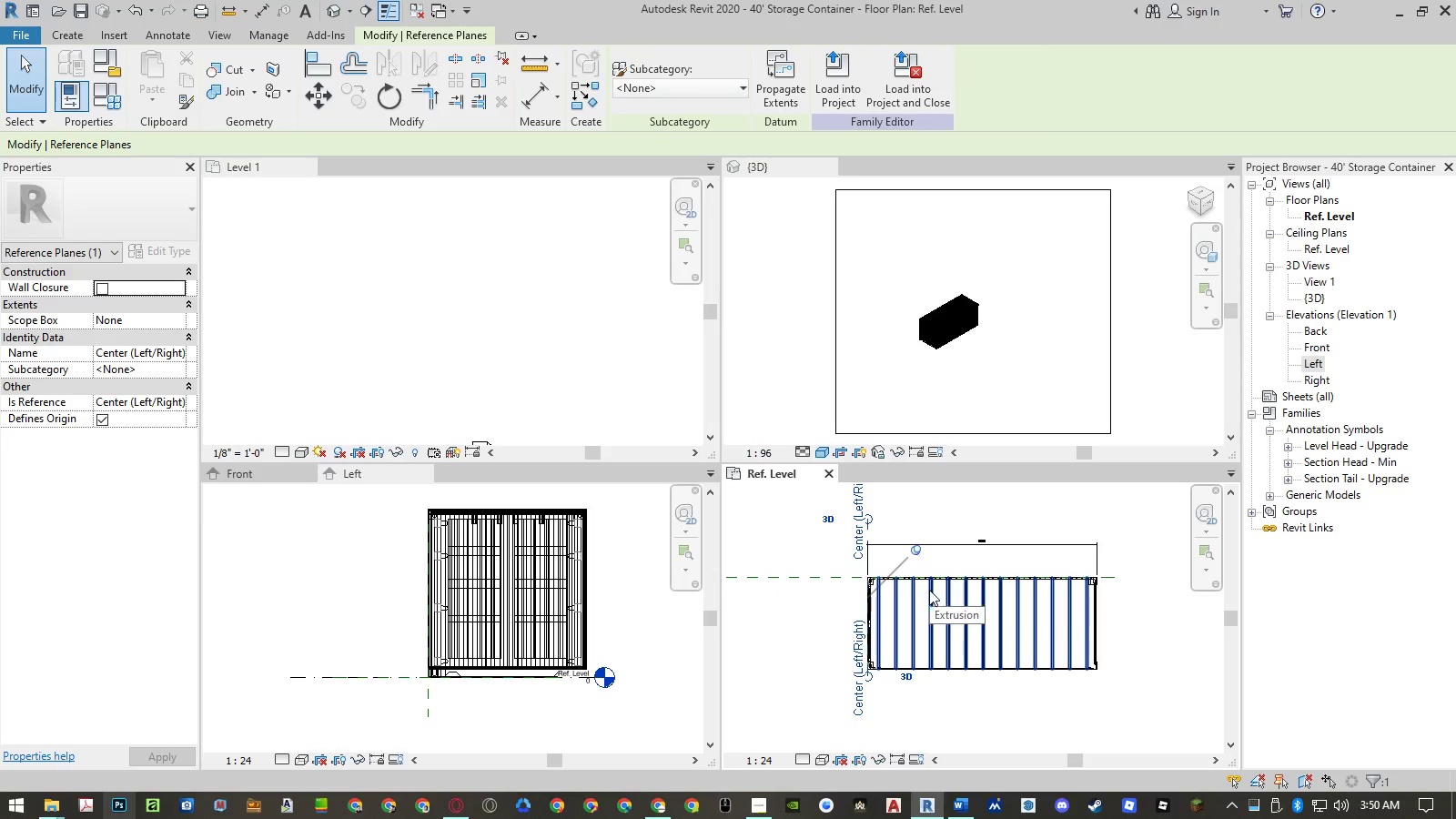 
key(Space)
 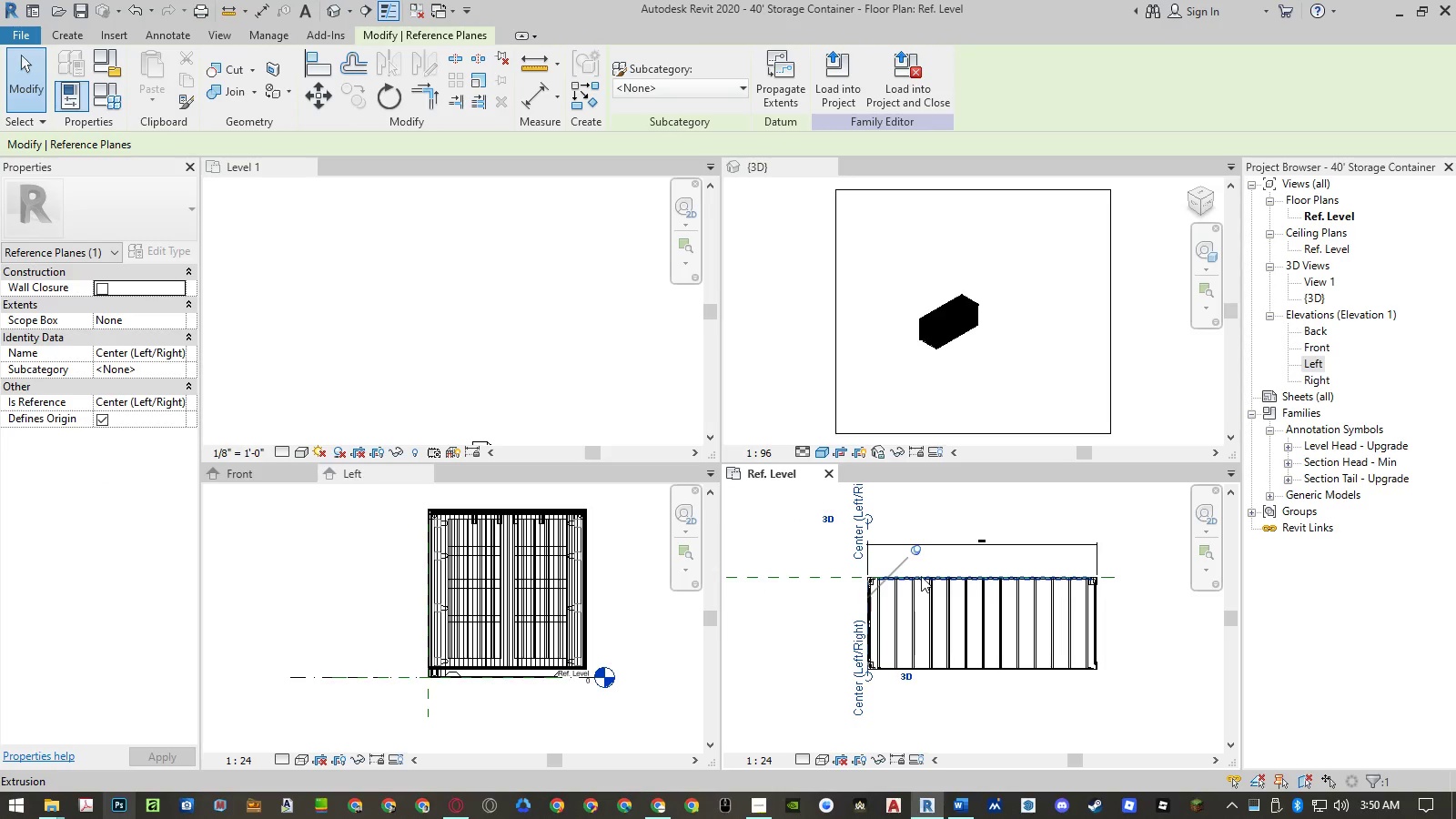 
scroll: coordinate [923, 573], scroll_direction: down, amount: 2.0
 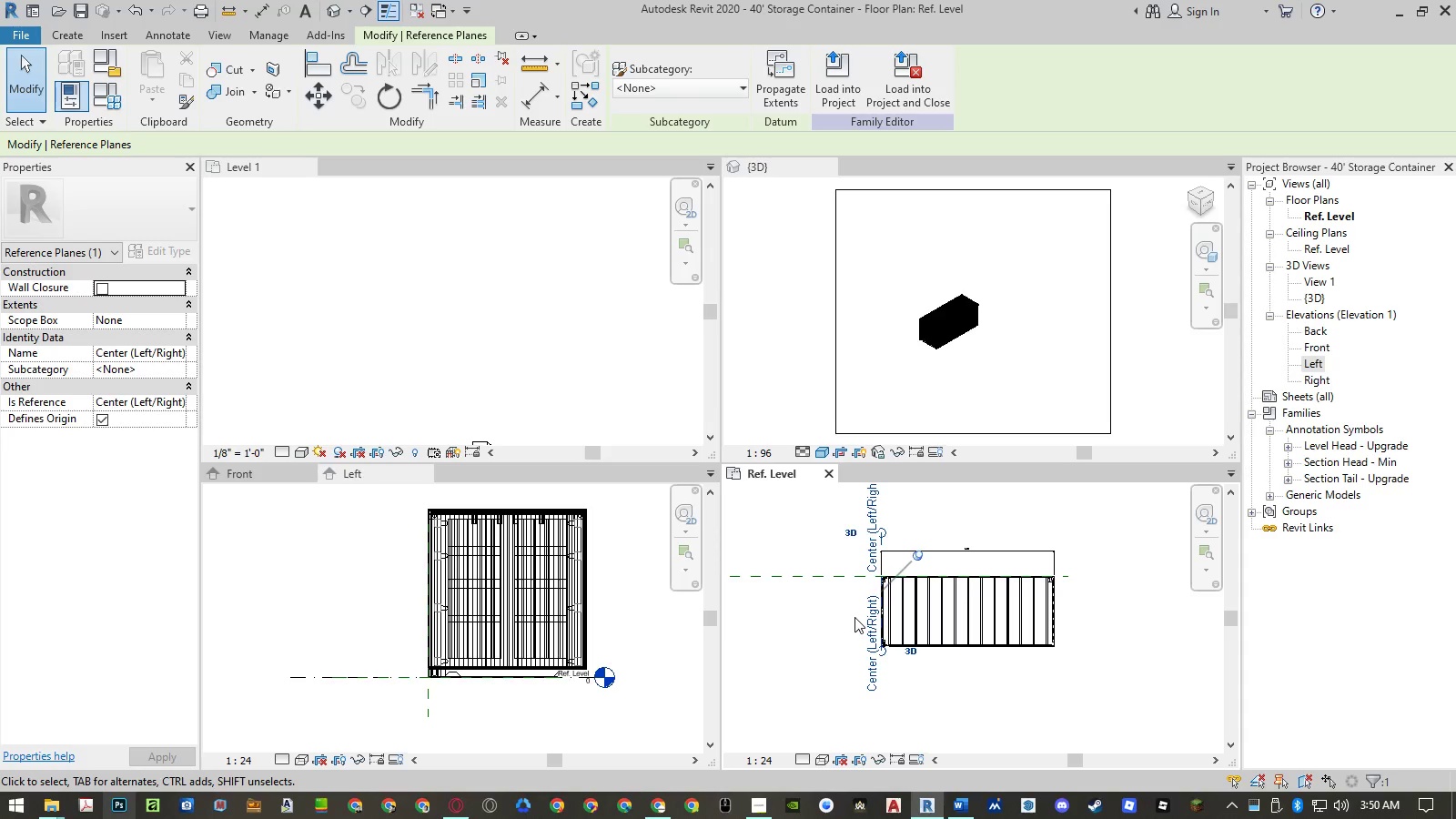 
left_click([848, 618])
 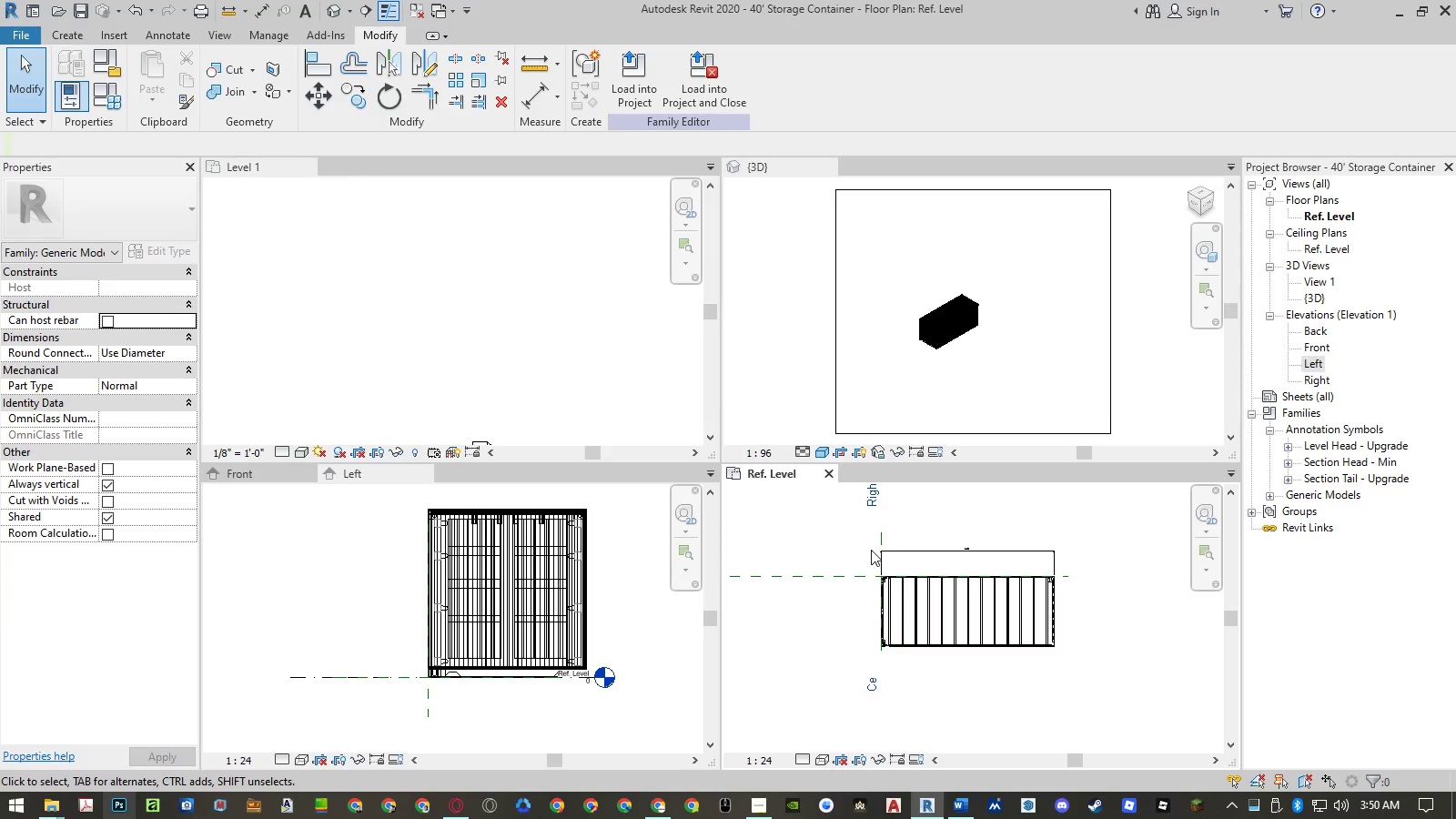 
left_click([885, 536])
 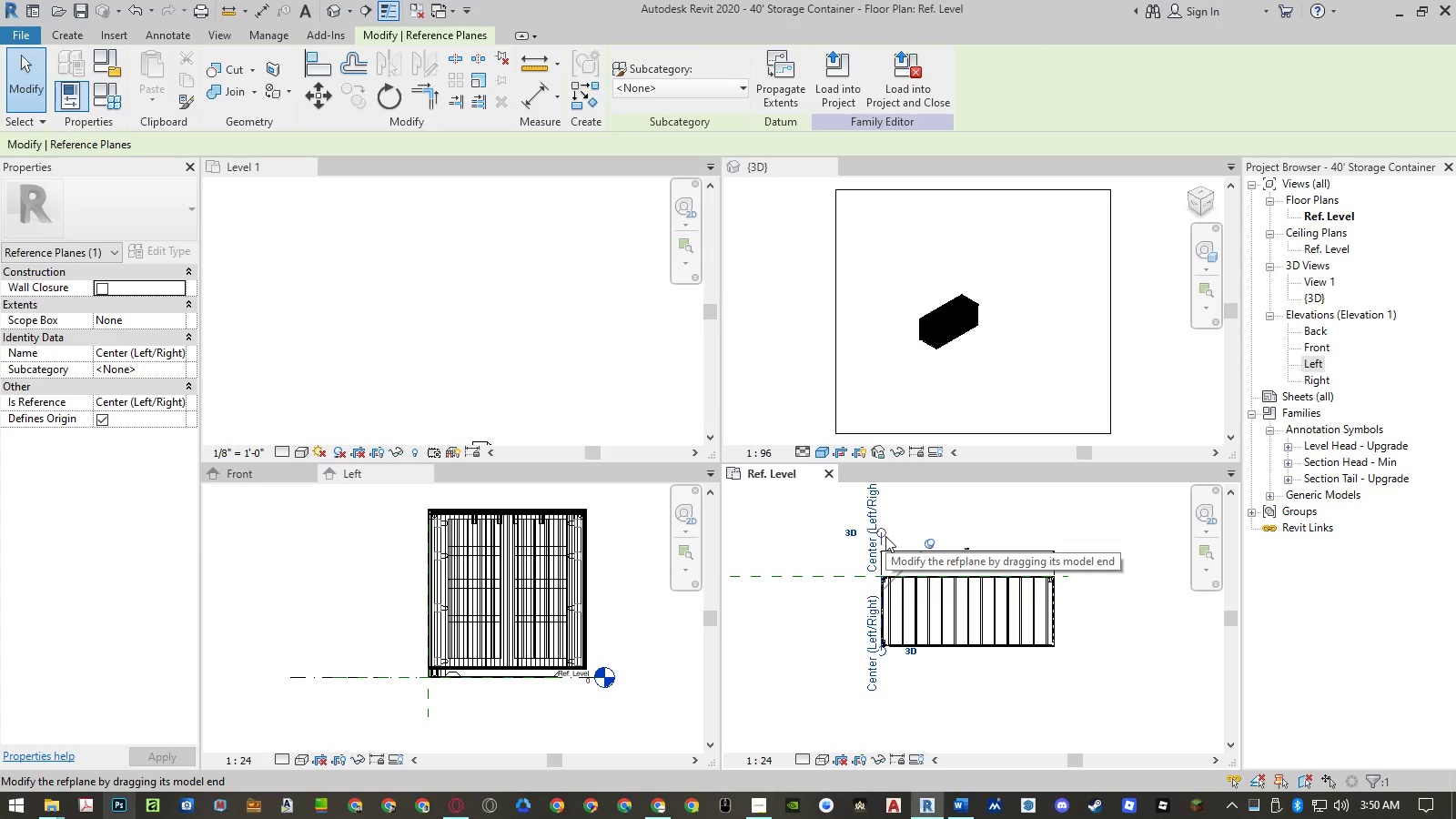 
type(co)
 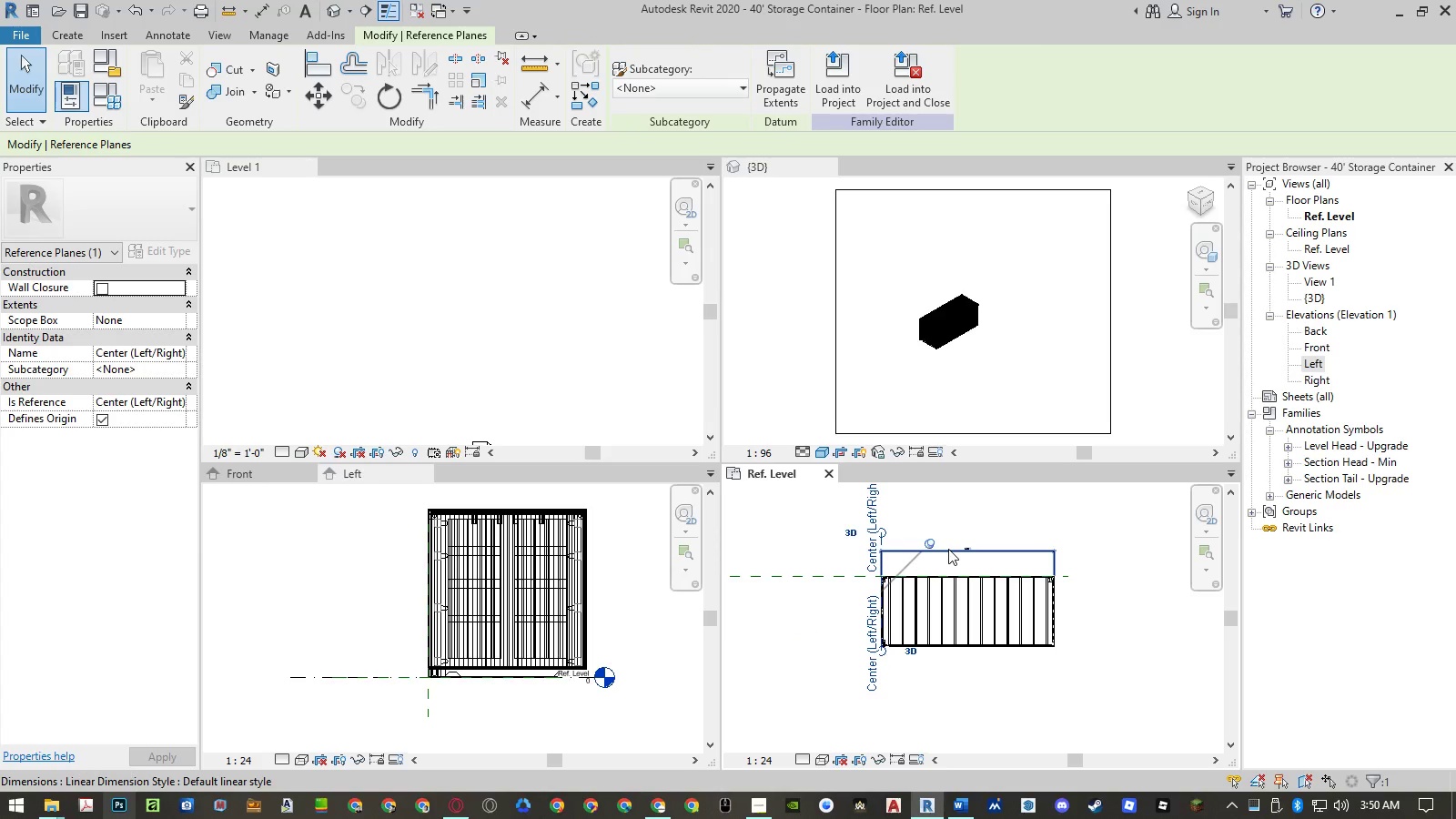 
left_click([930, 544])
 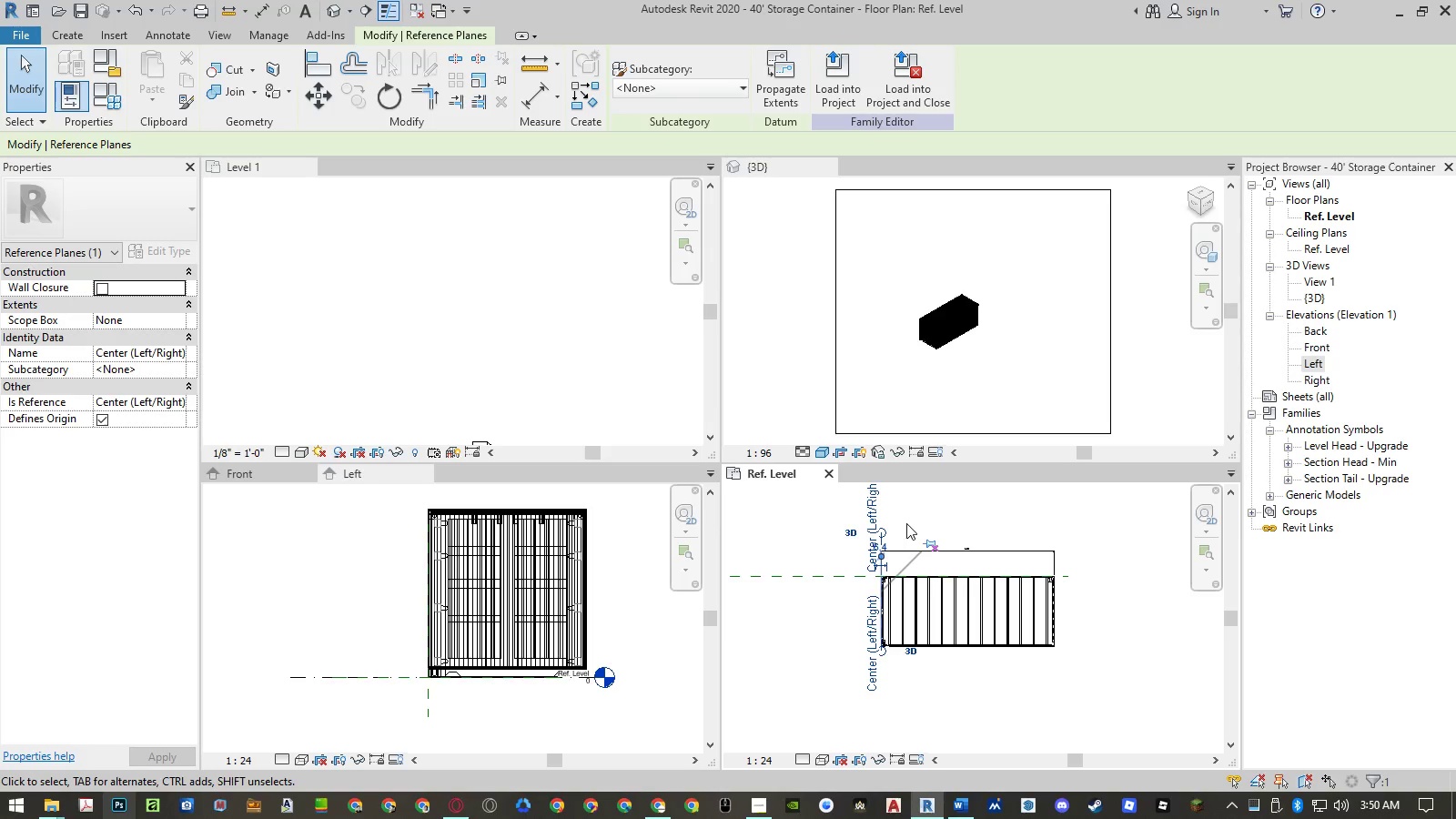 
type(co )
 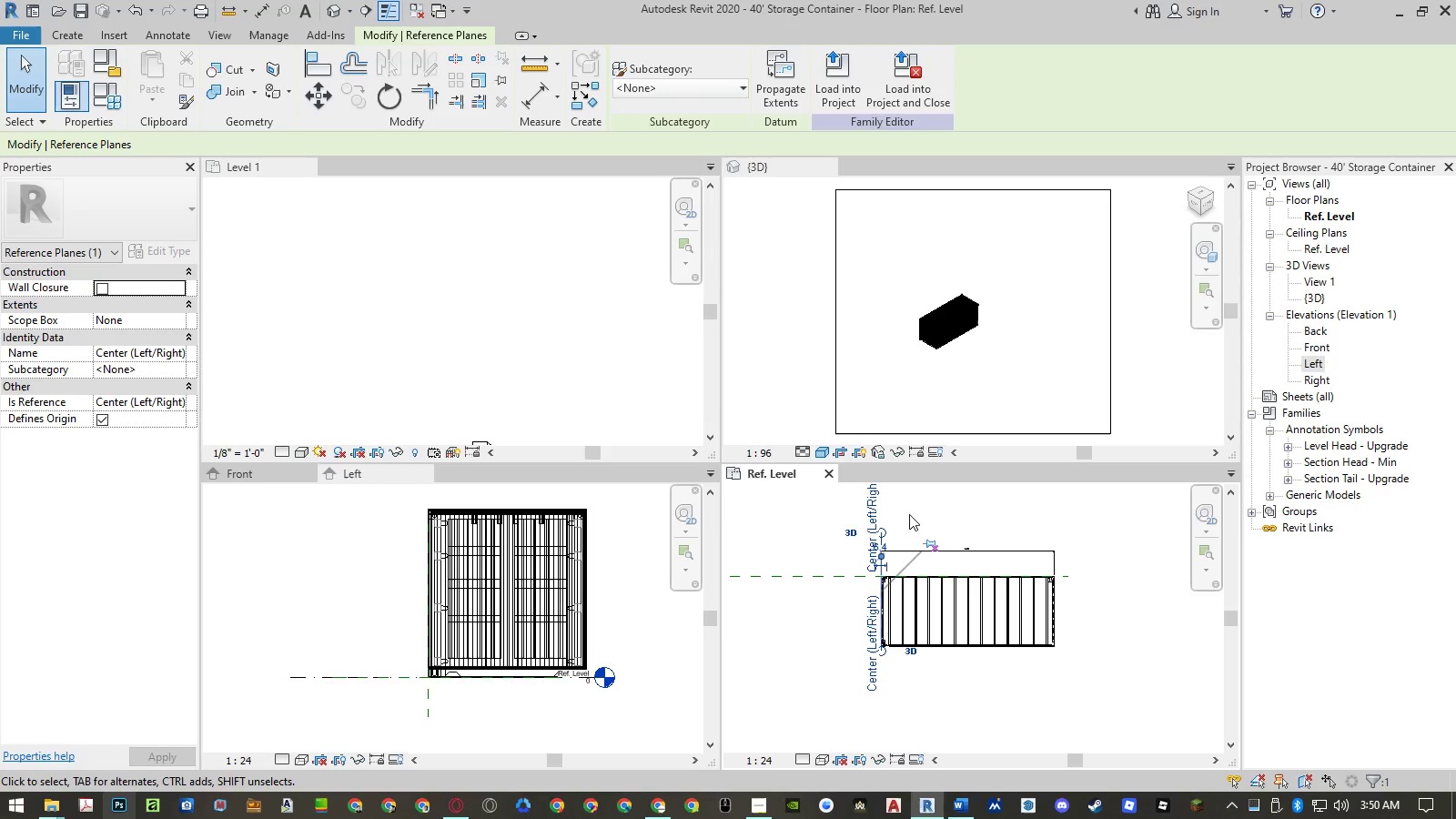 
left_click([906, 515])
 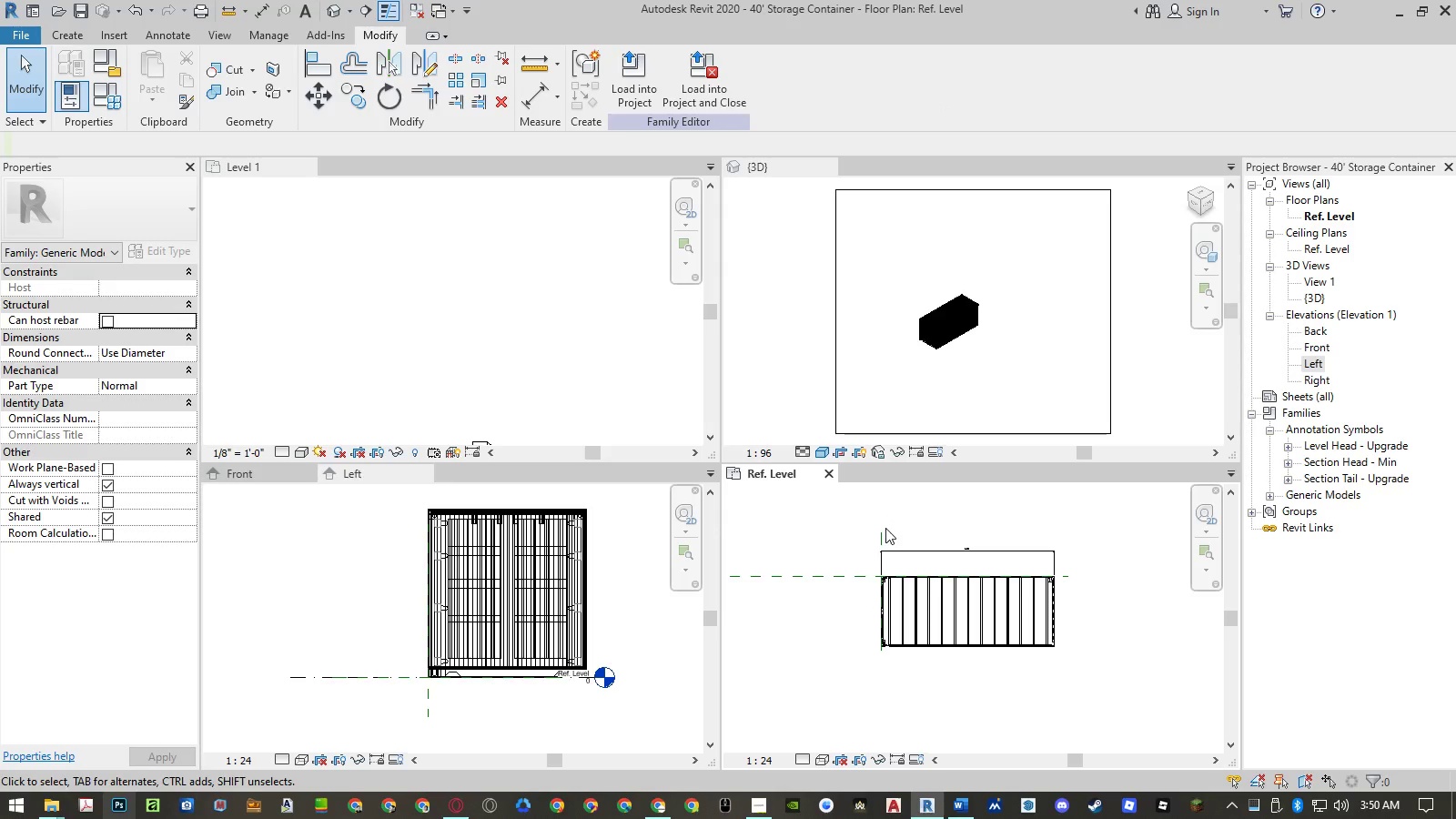 
left_click([884, 533])
 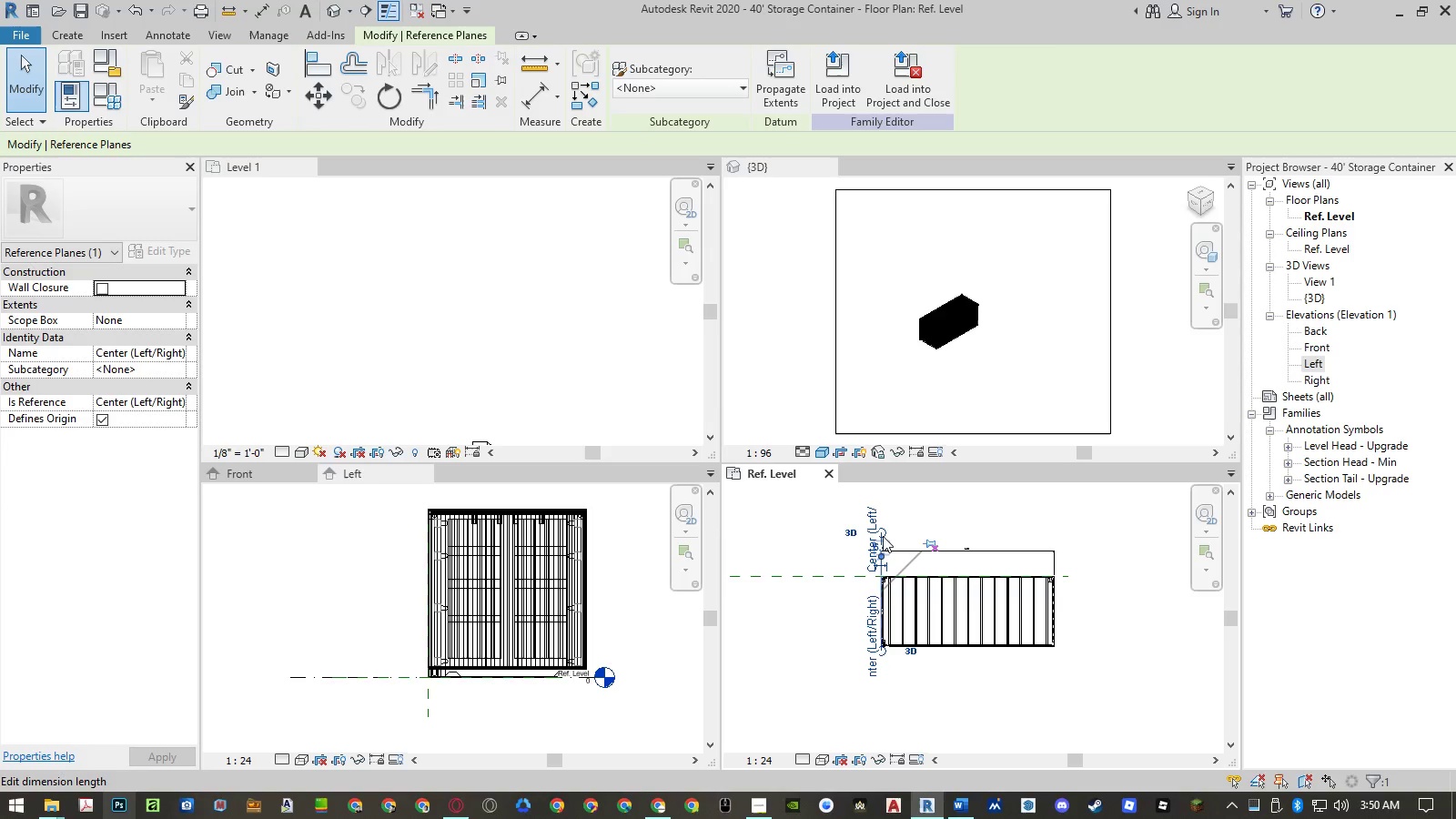 
scroll: coordinate [881, 537], scroll_direction: up, amount: 3.0
 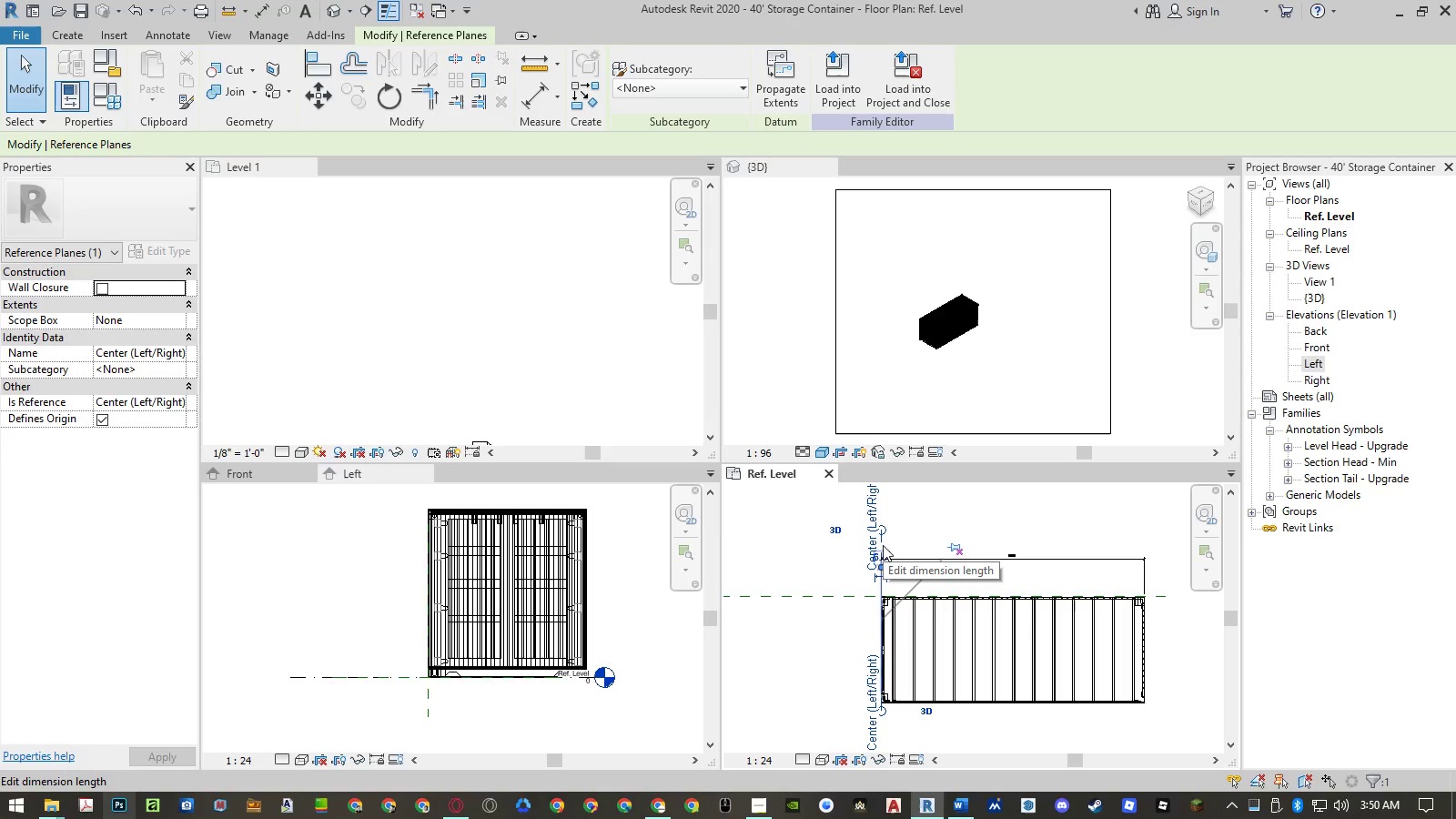 
type(cp)
 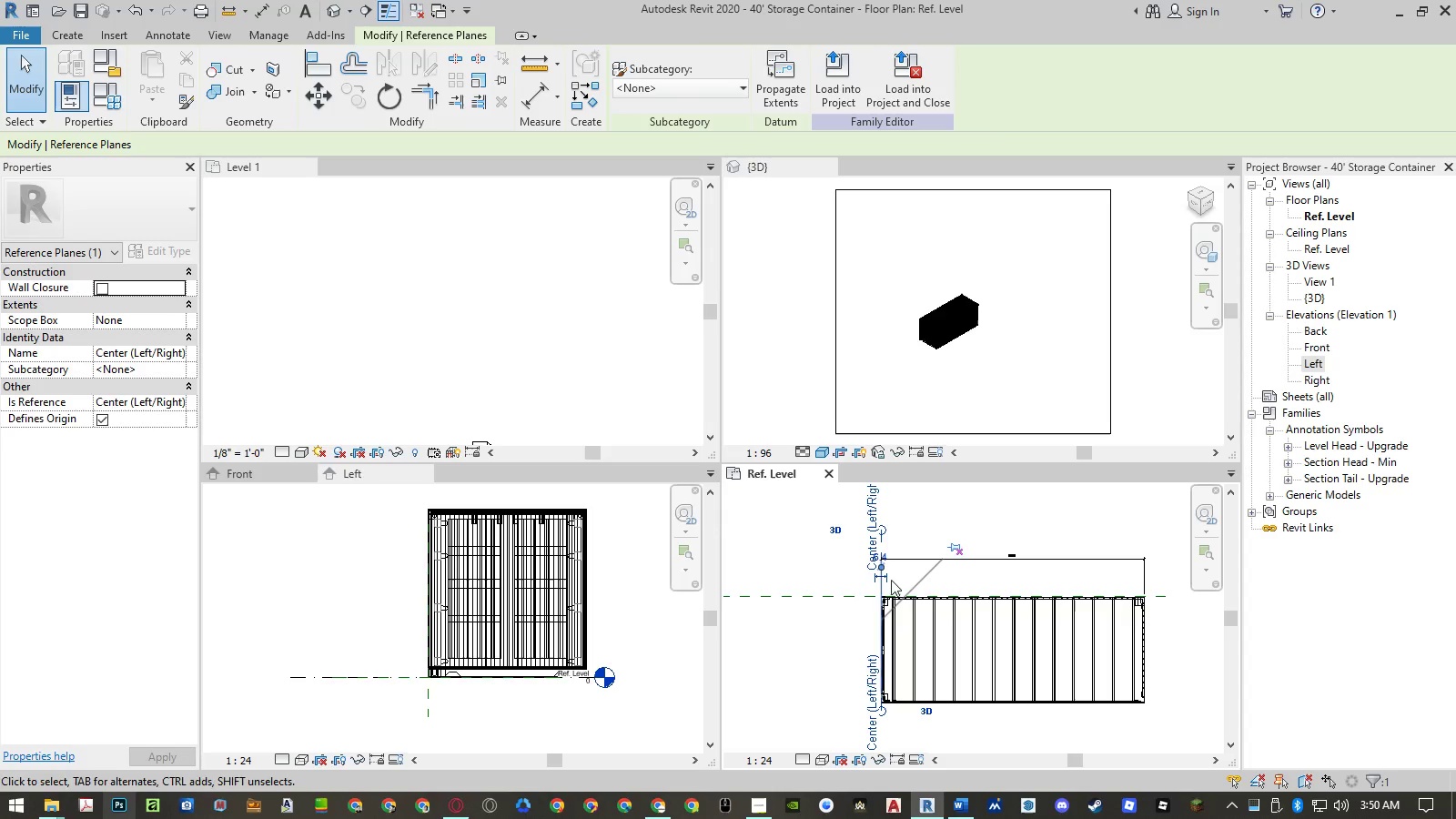 
key(Escape)
 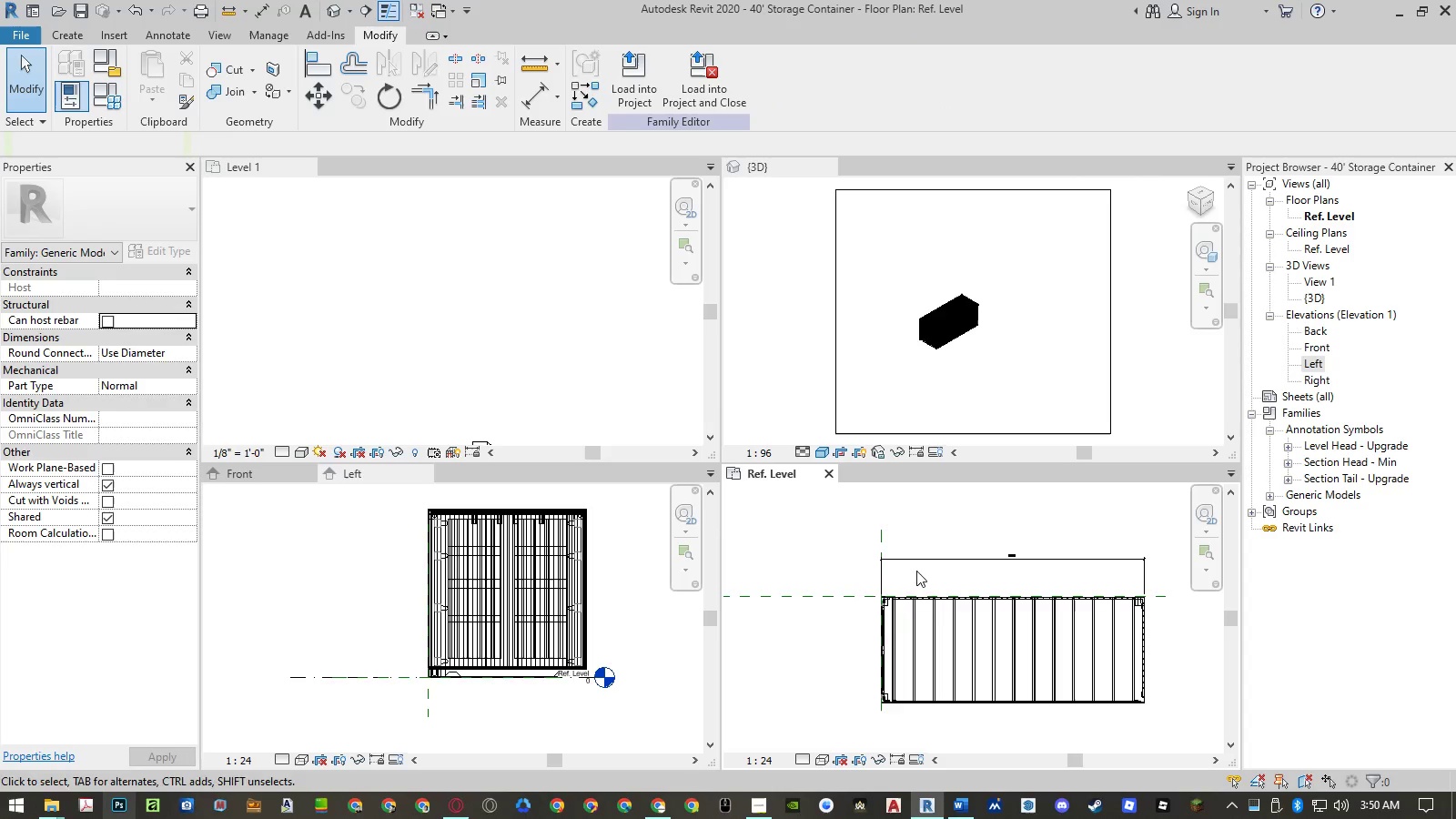 
key(Escape)
 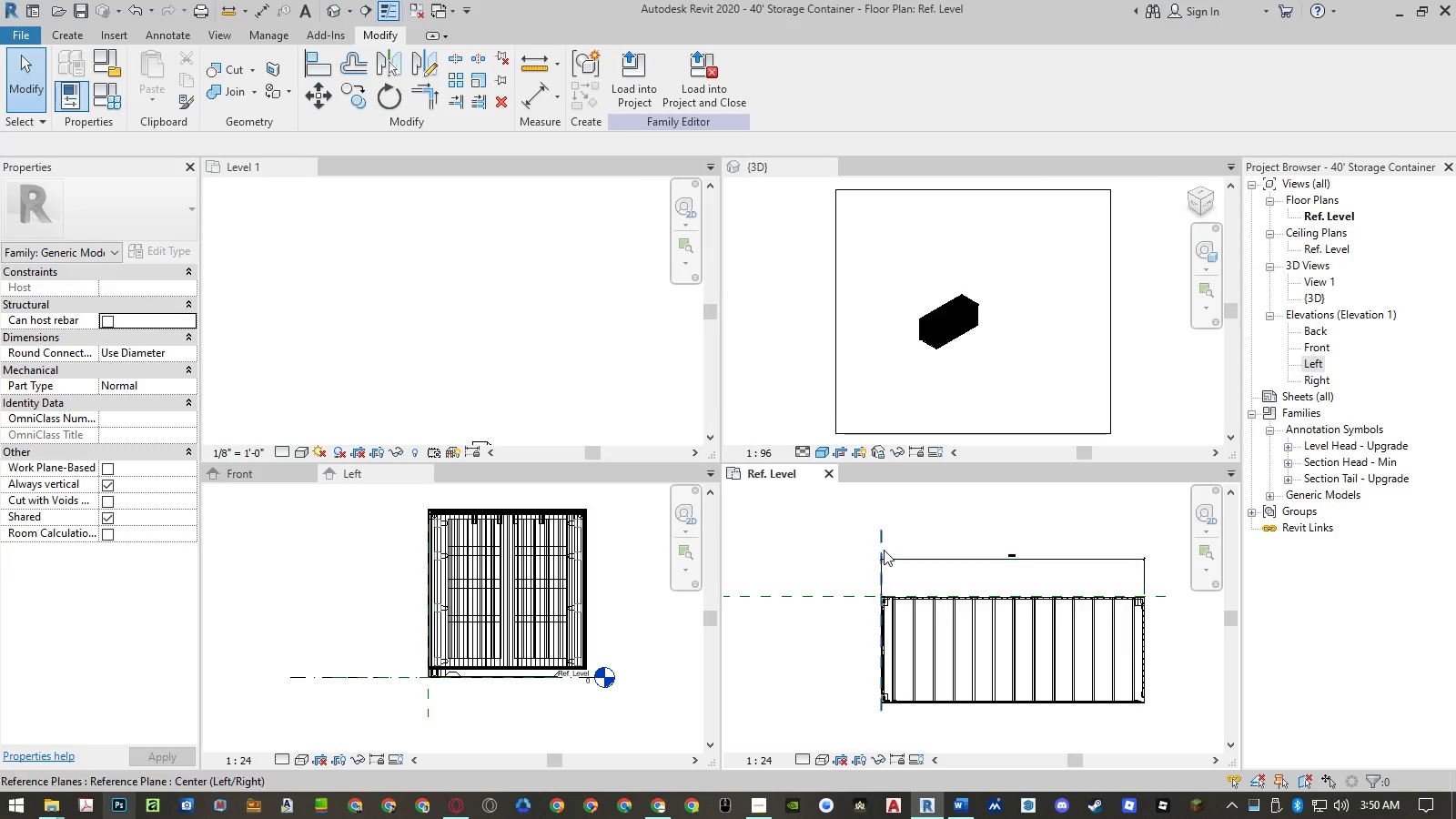 
left_click([882, 543])
 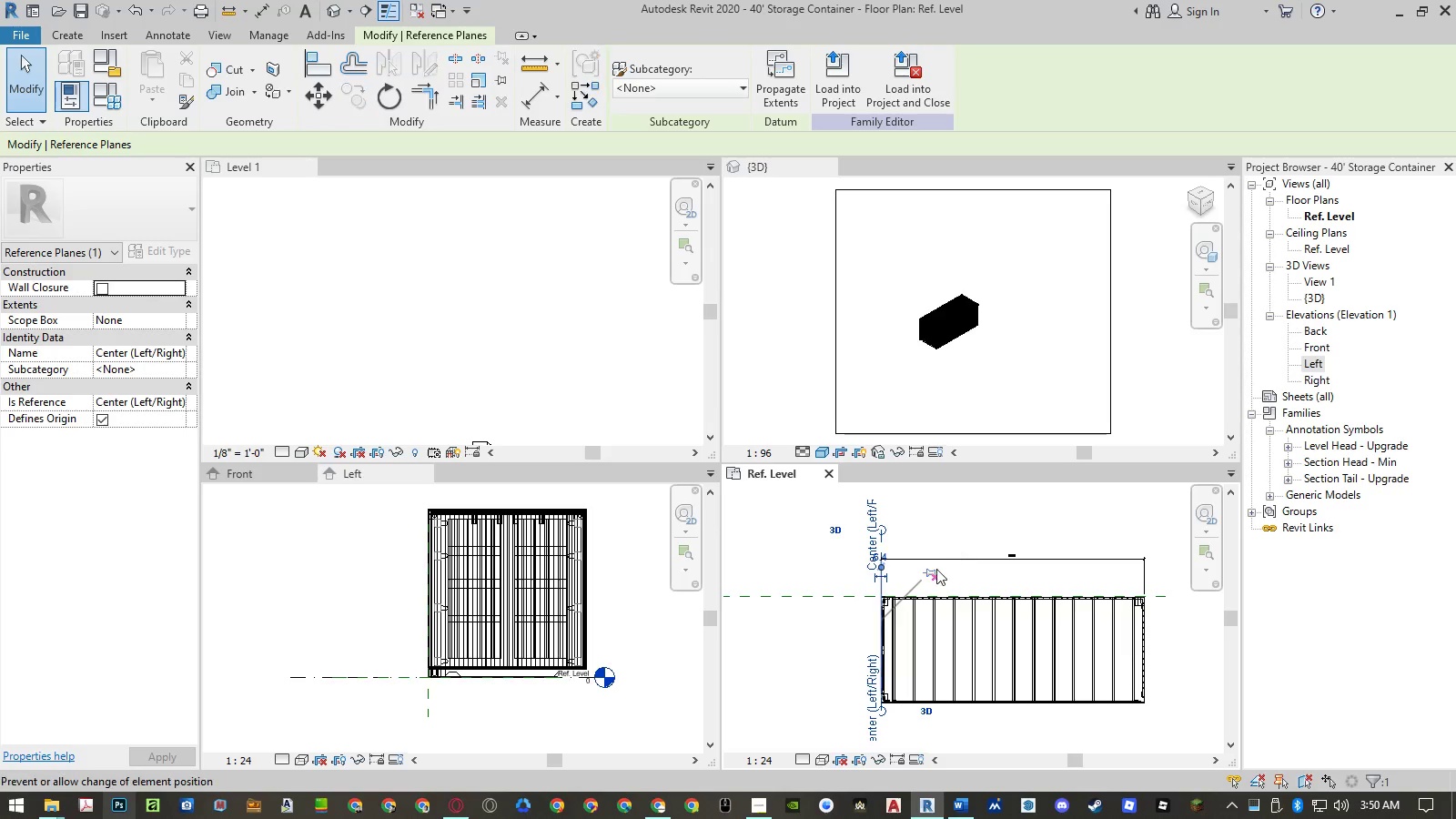 
left_click([936, 569])
 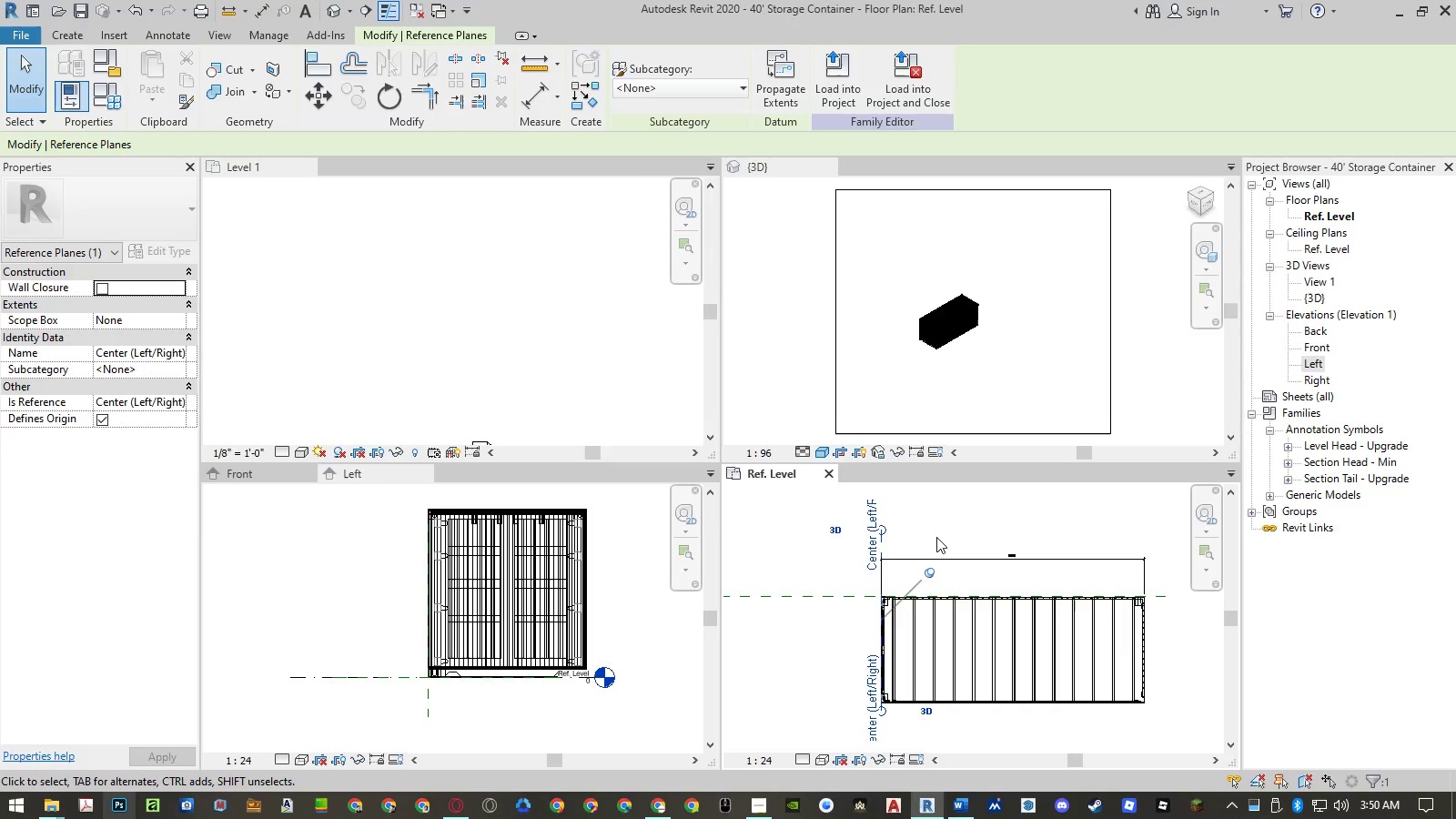 
type(cs)
 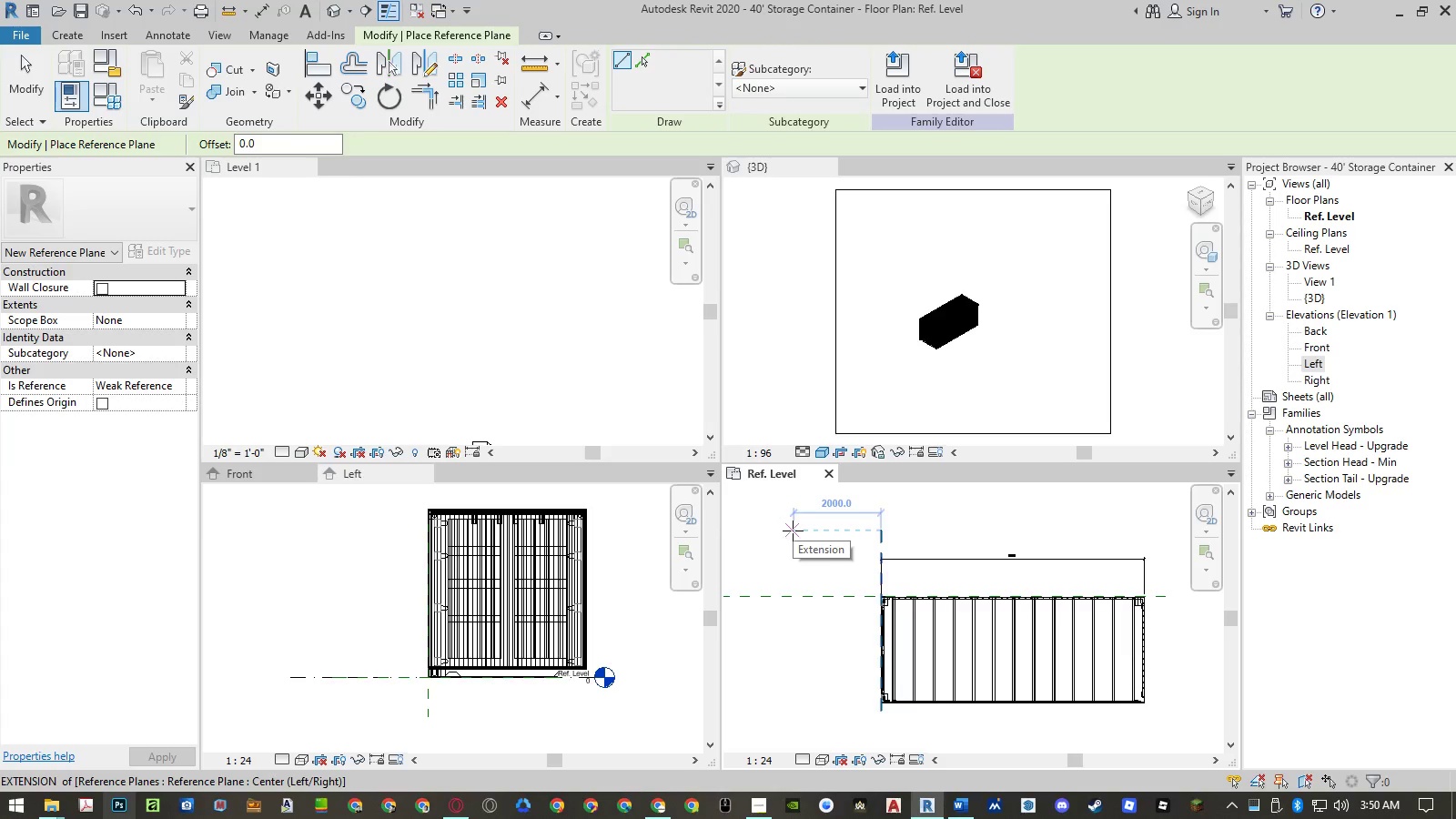 
scroll: coordinate [996, 531], scroll_direction: down, amount: 5.0
 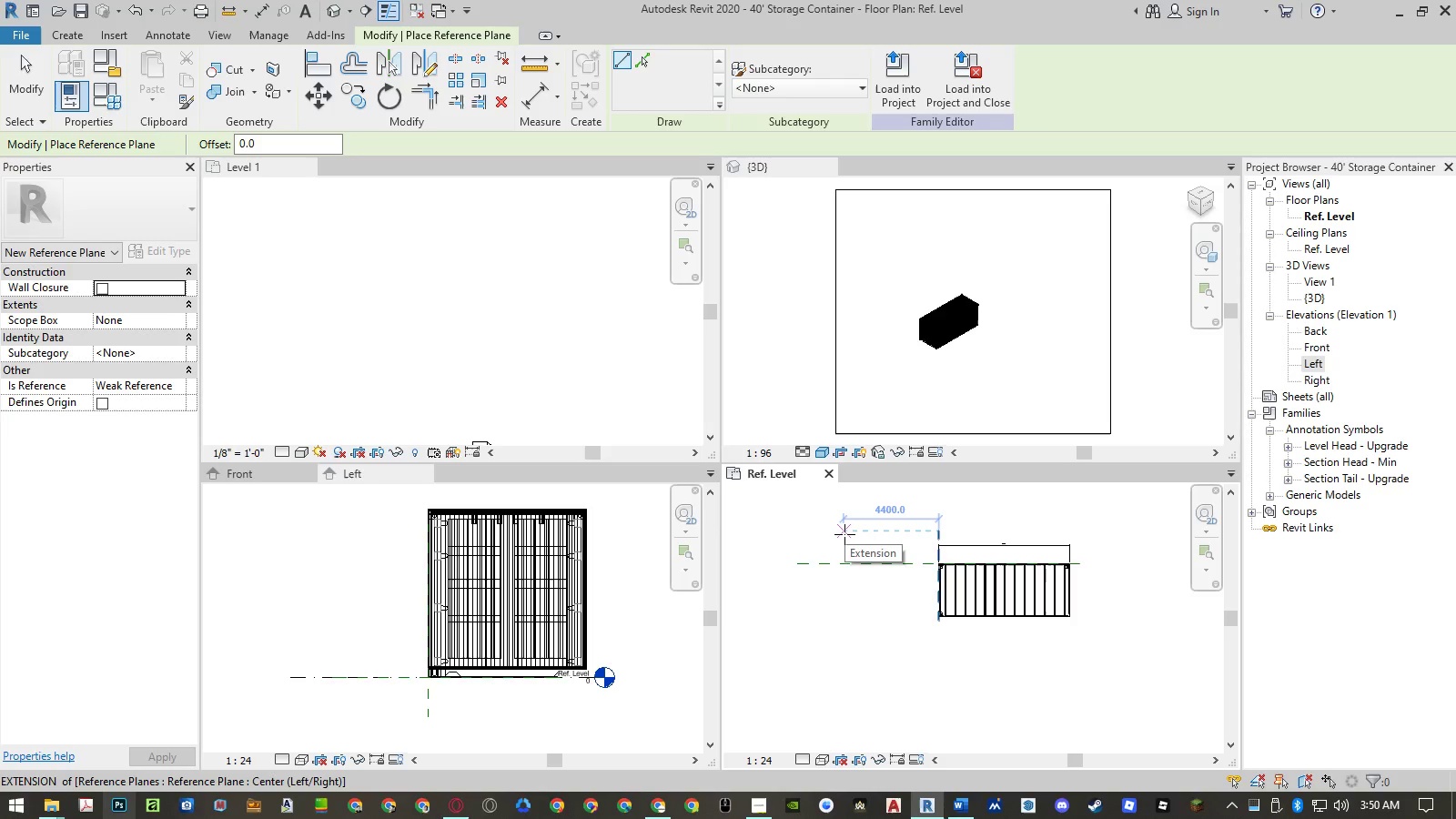 
key(Escape)
 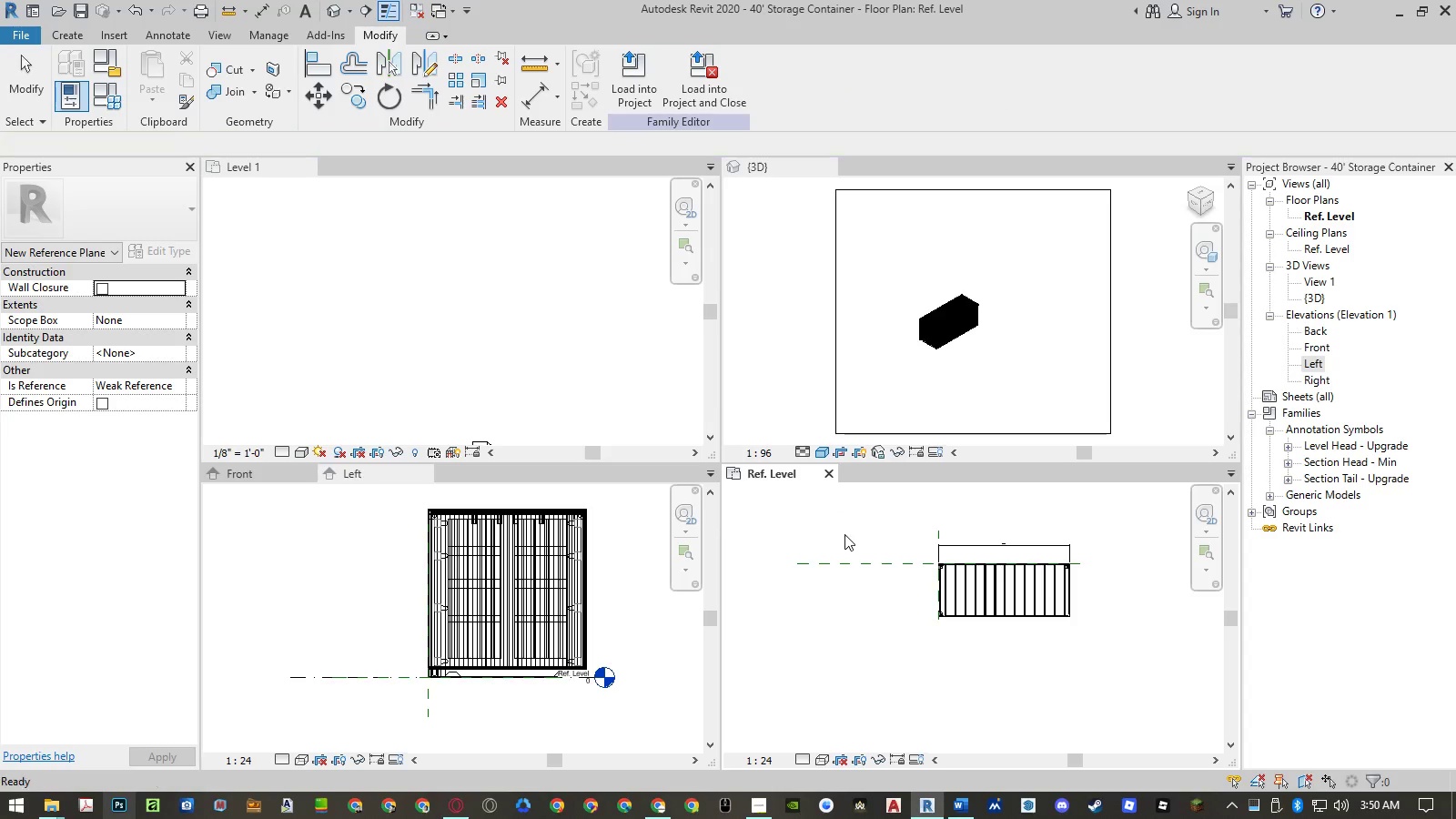 
key(Escape)
 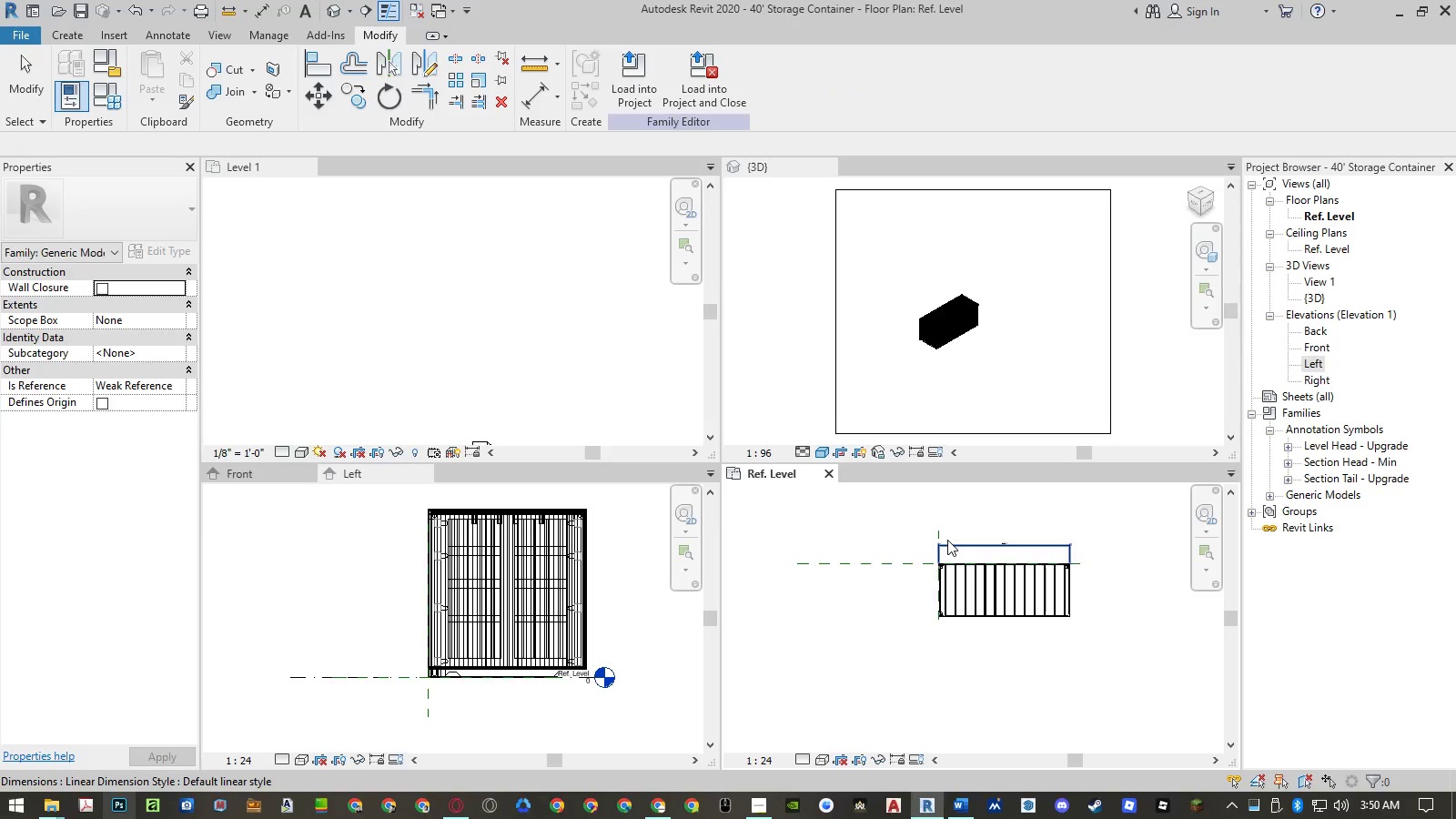 
scroll: coordinate [947, 540], scroll_direction: up, amount: 4.0
 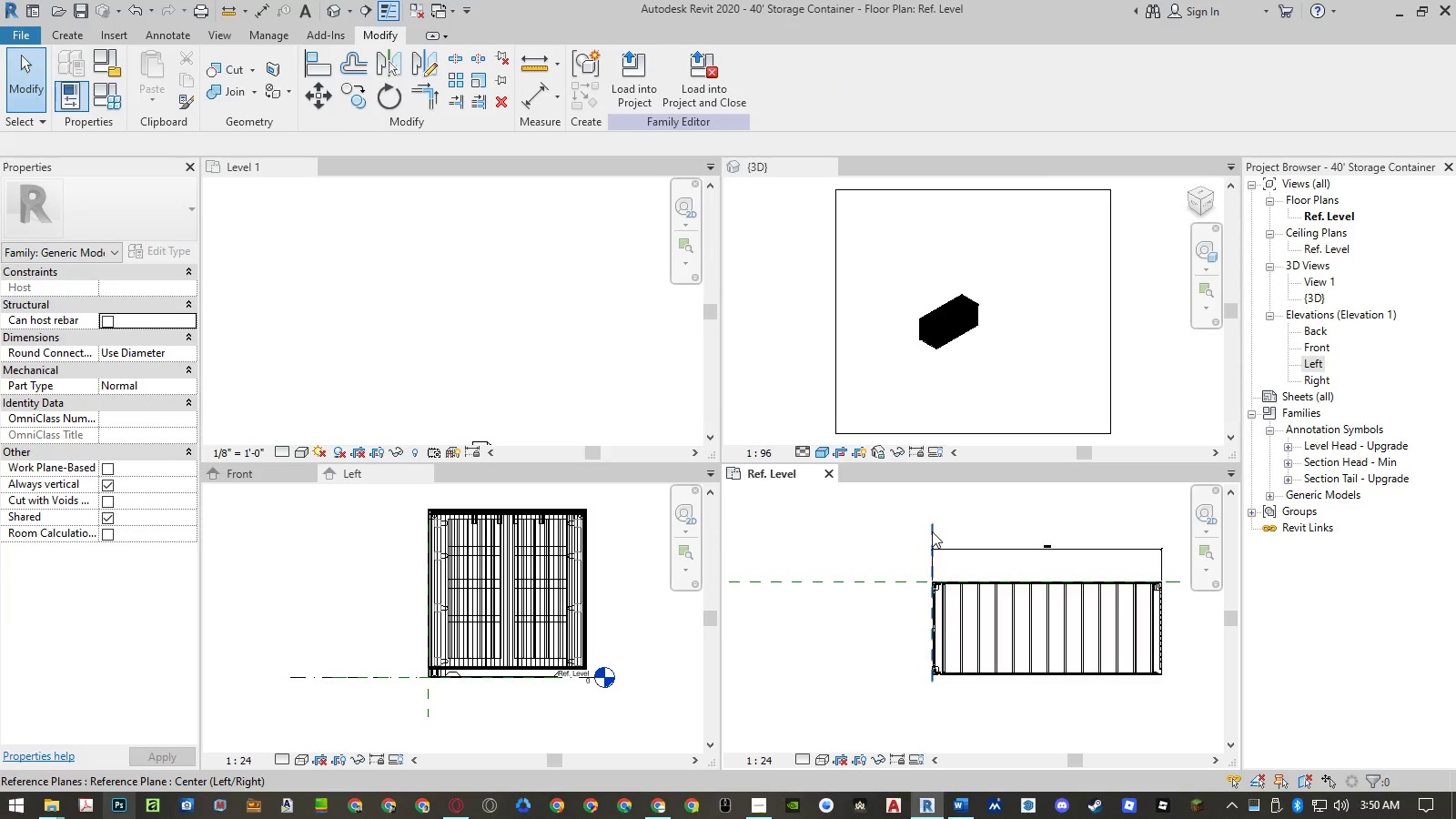 
left_click([932, 531])
 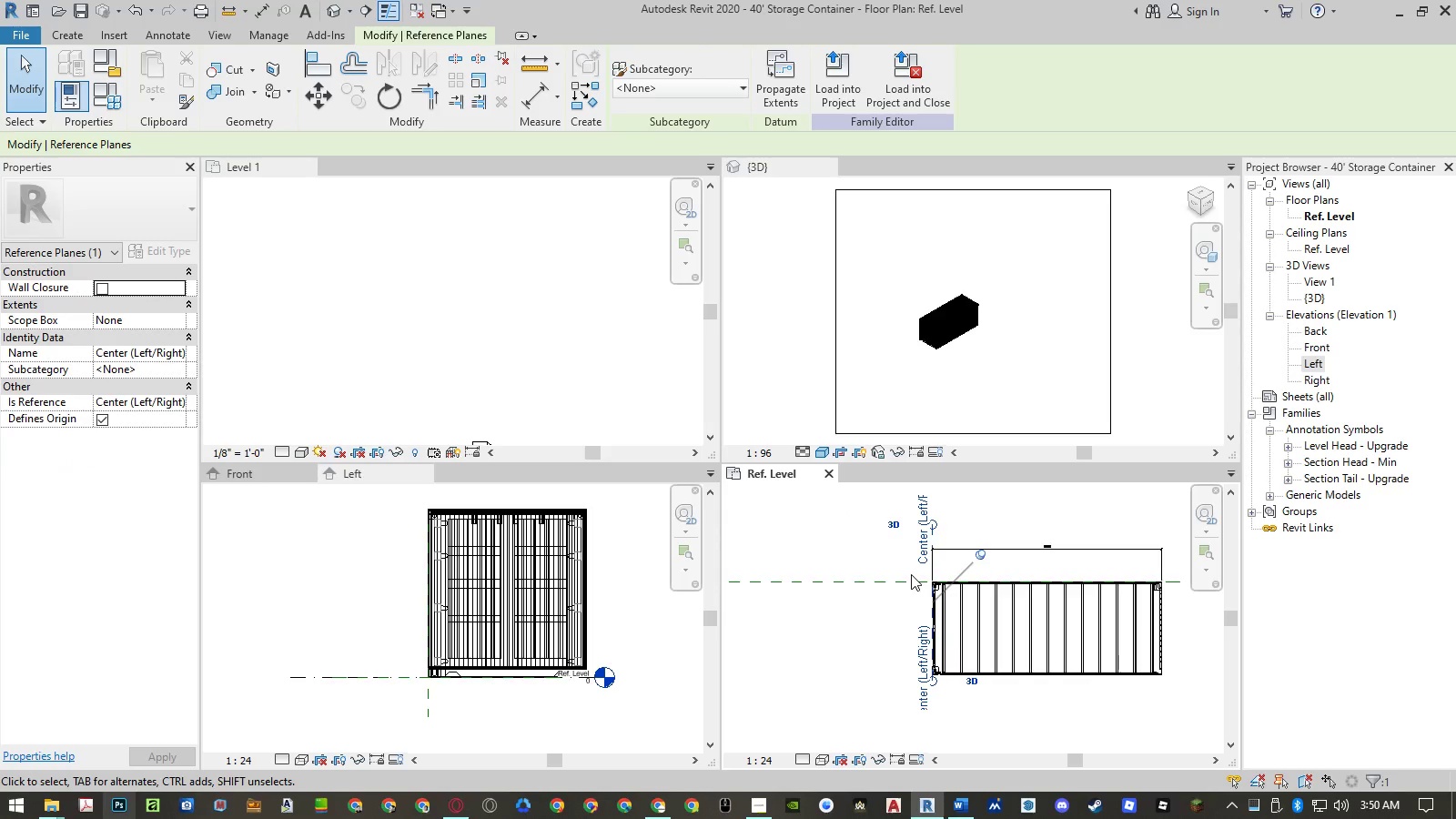 
scroll: coordinate [933, 576], scroll_direction: down, amount: 3.0
 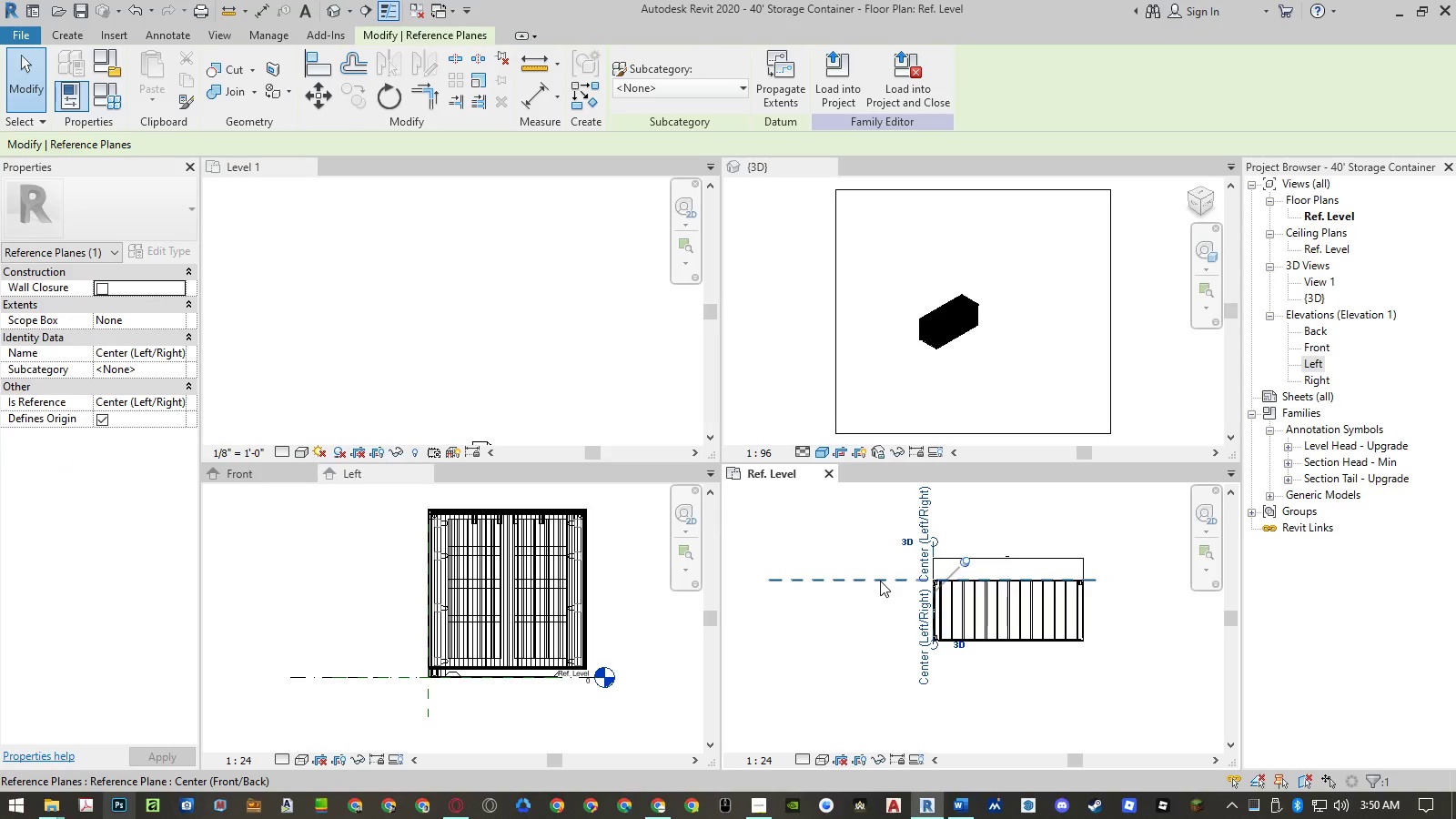 
key(Escape)
 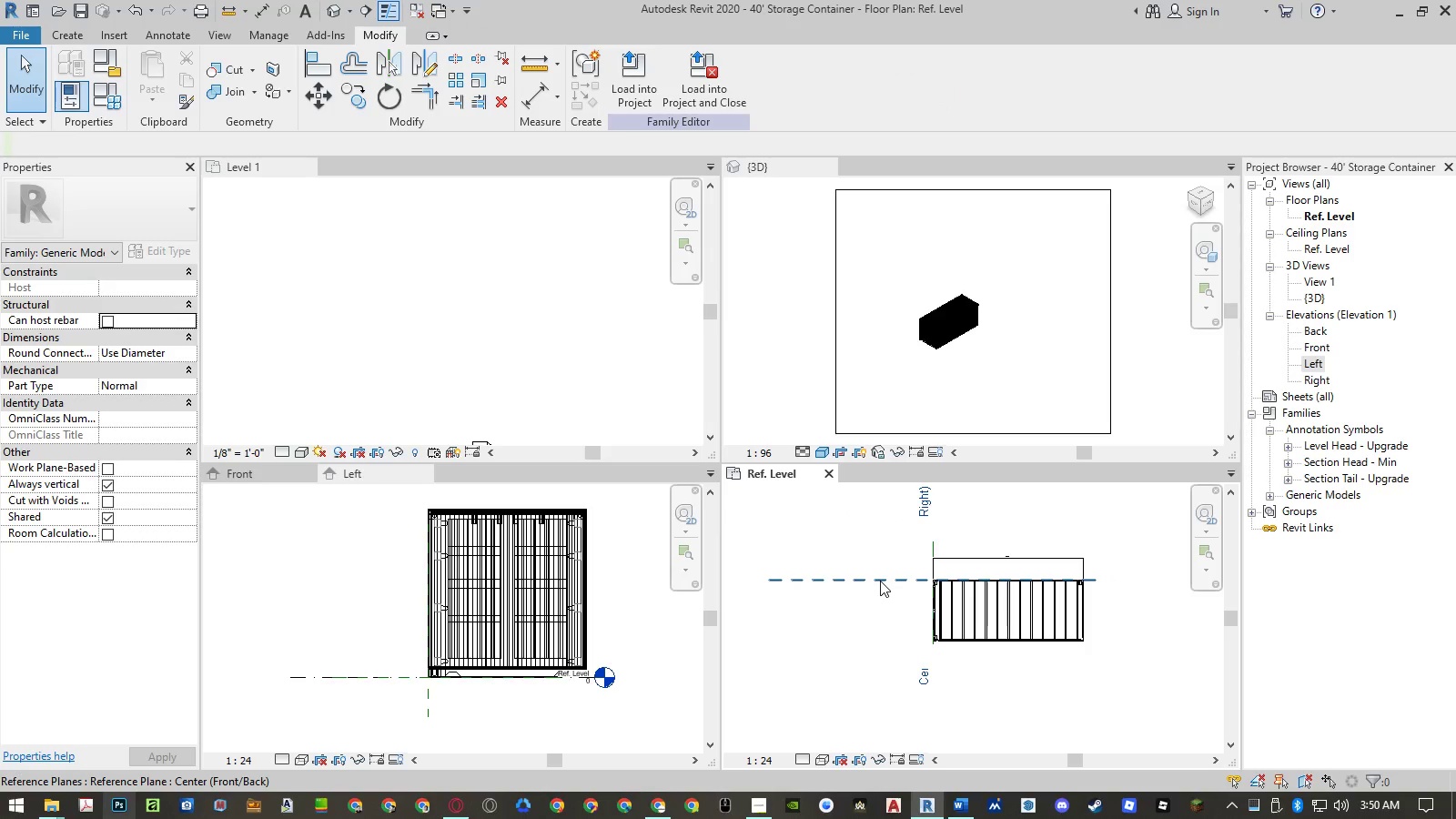 
left_click([880, 581])
 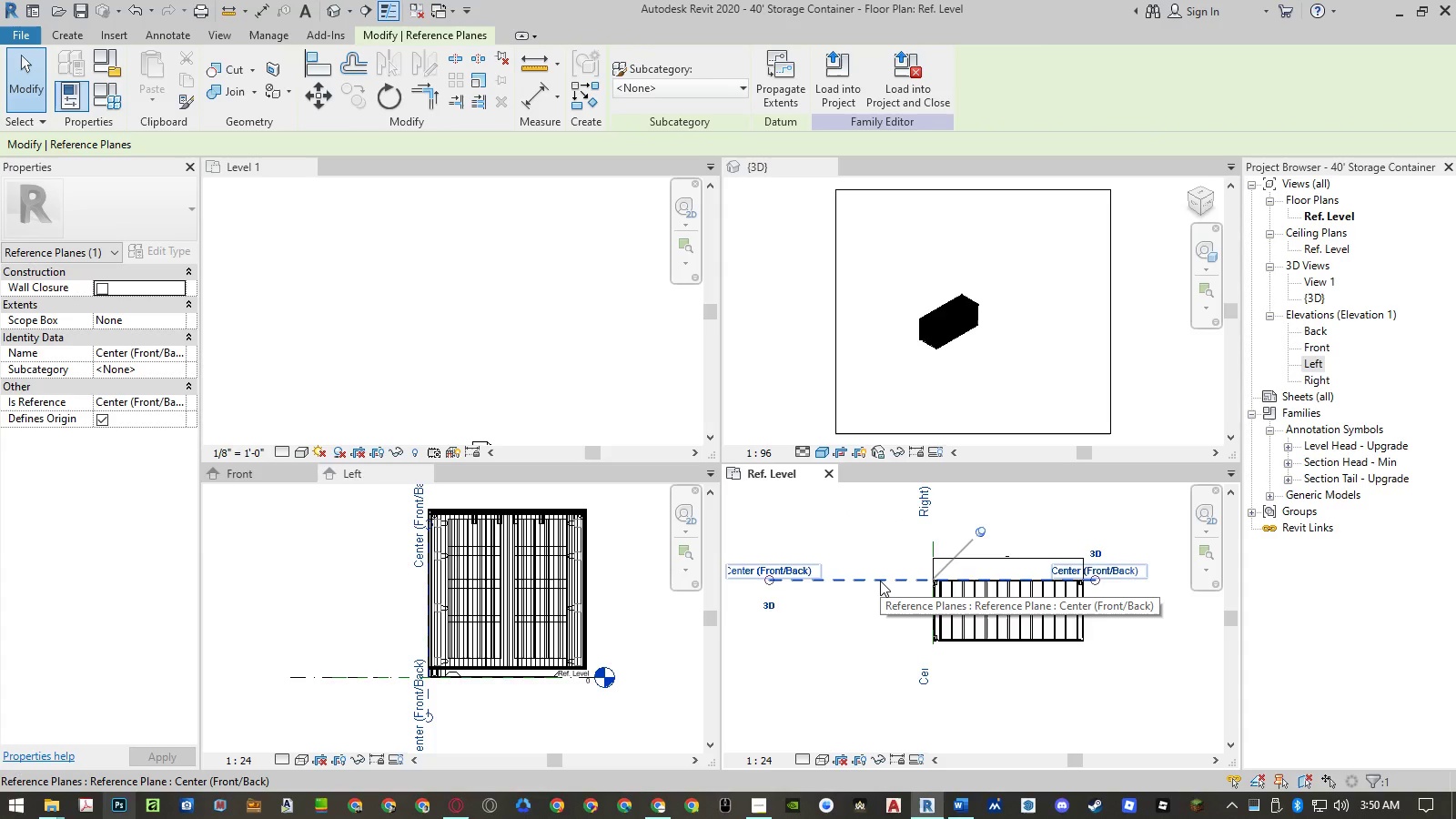 
key(Escape)
 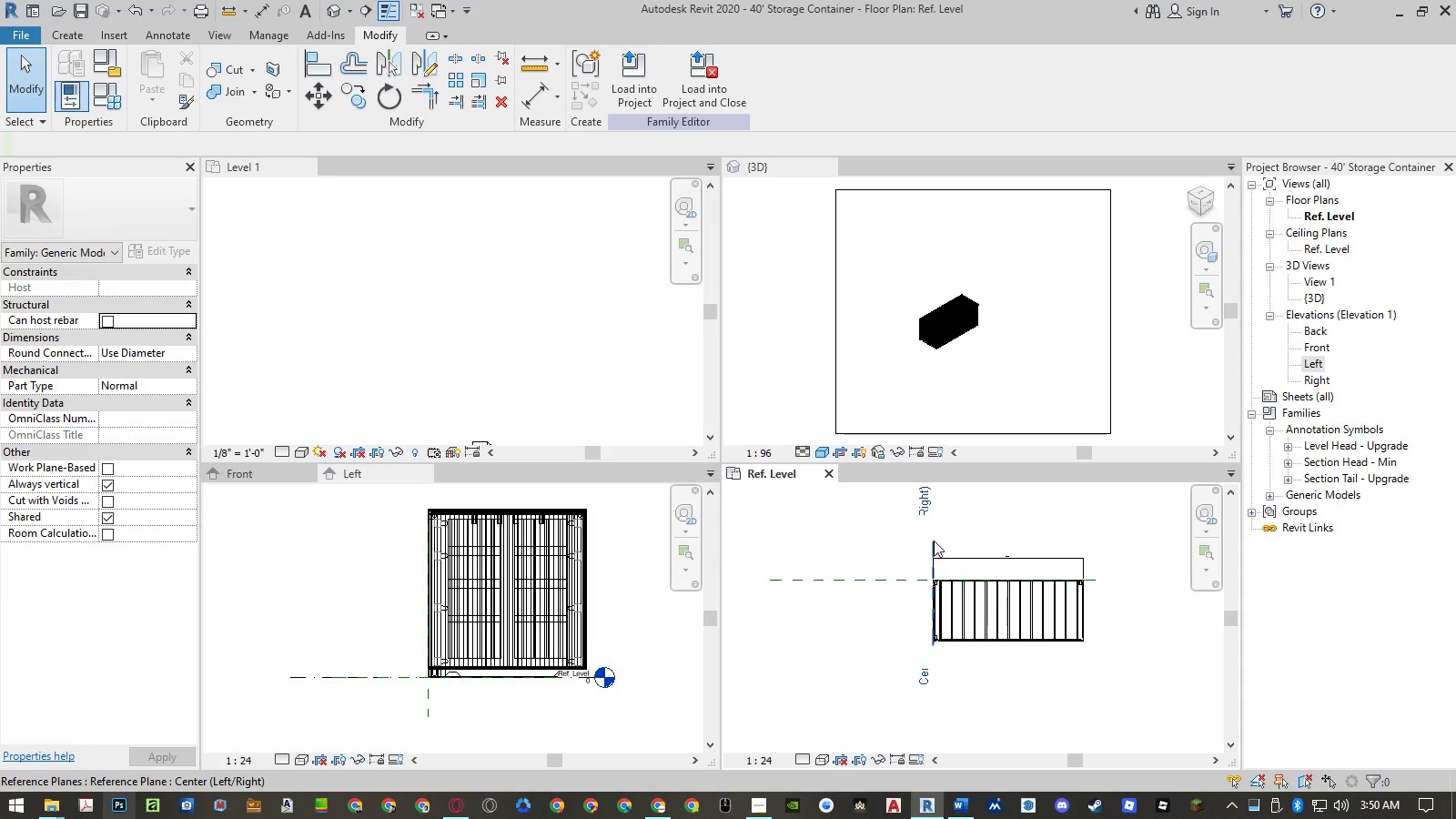 
left_click([935, 541])
 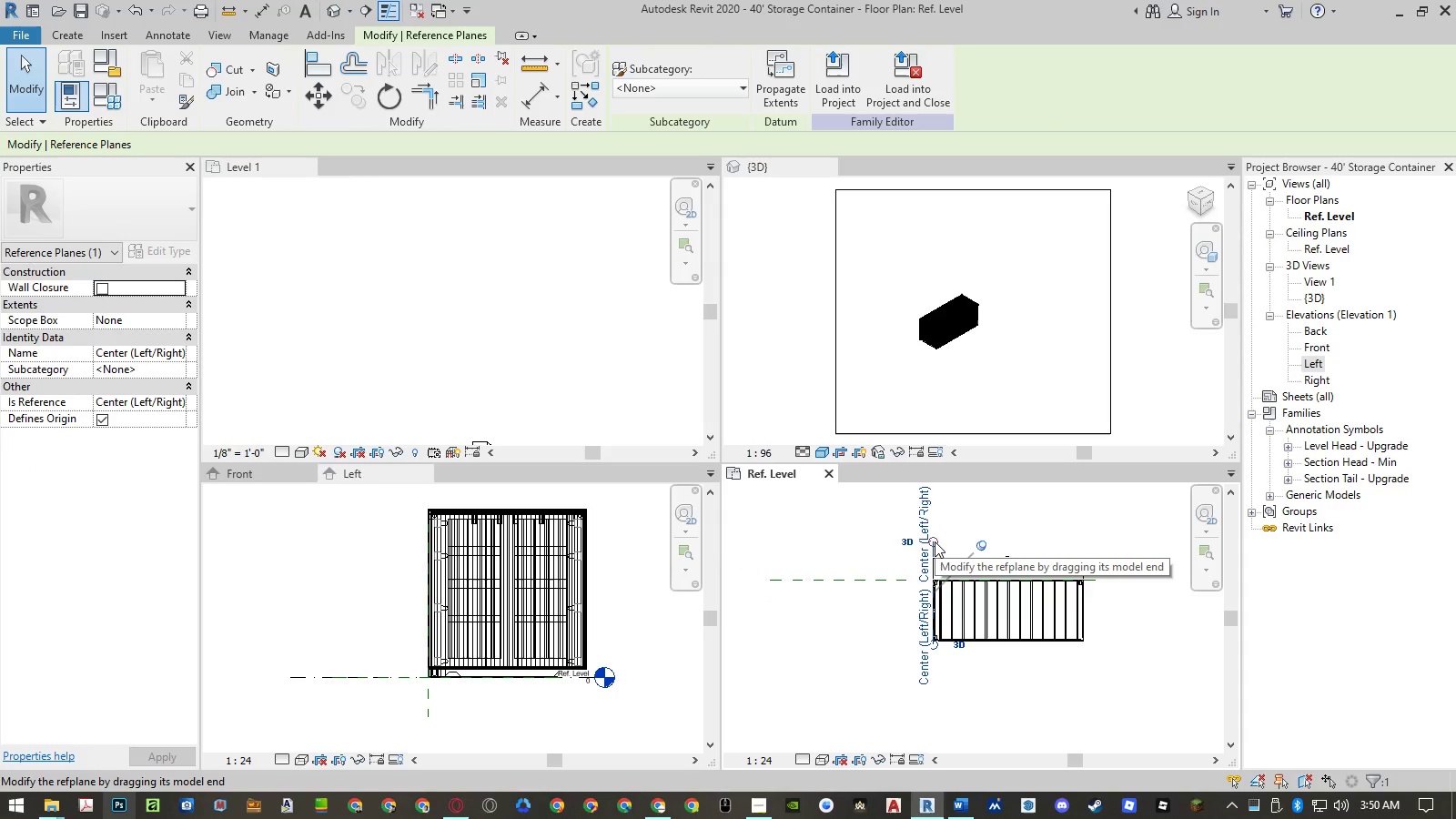 
left_click_drag(start_coordinate=[935, 541], to_coordinate=[935, 526])
 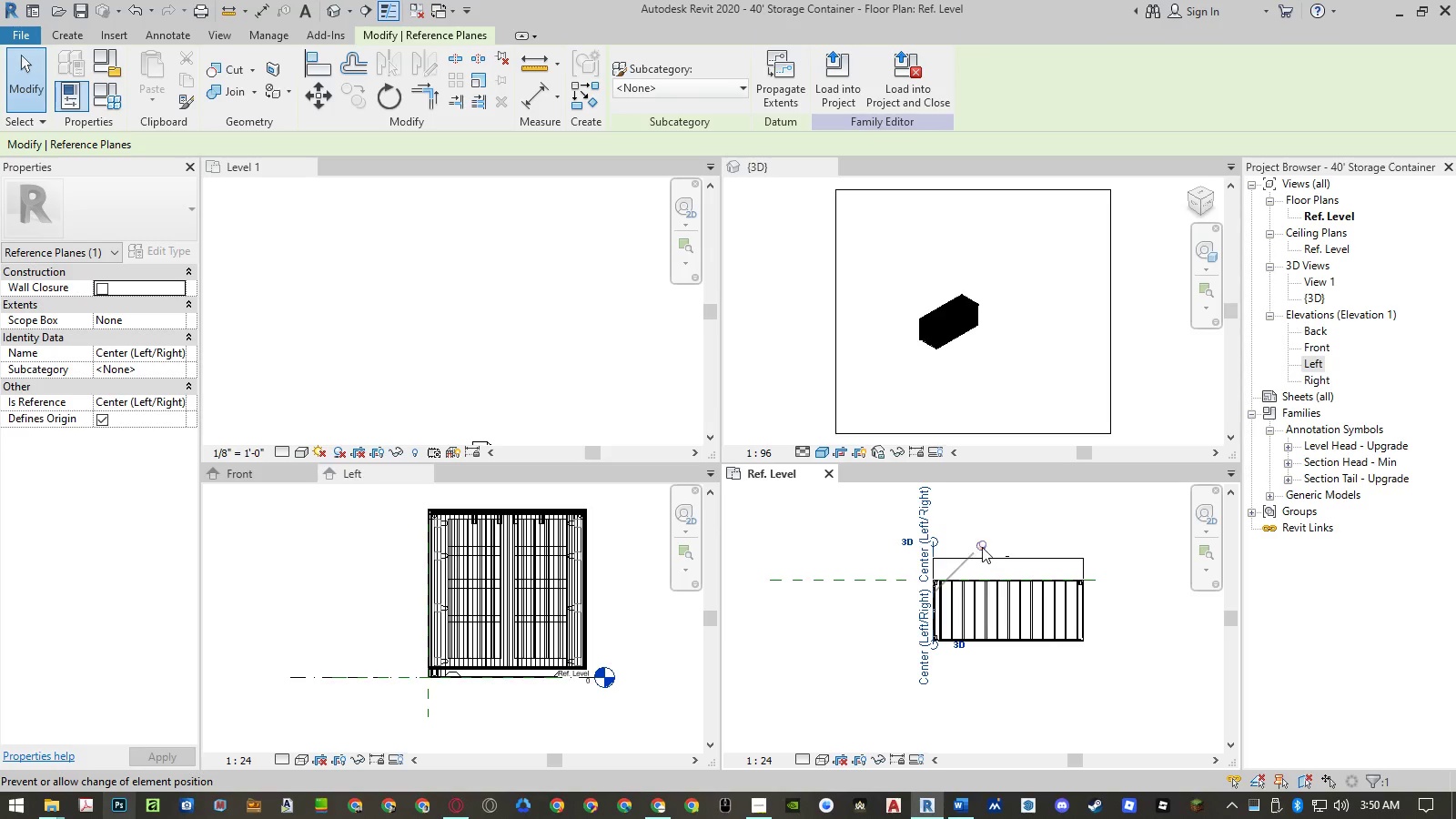 
left_click([982, 547])
 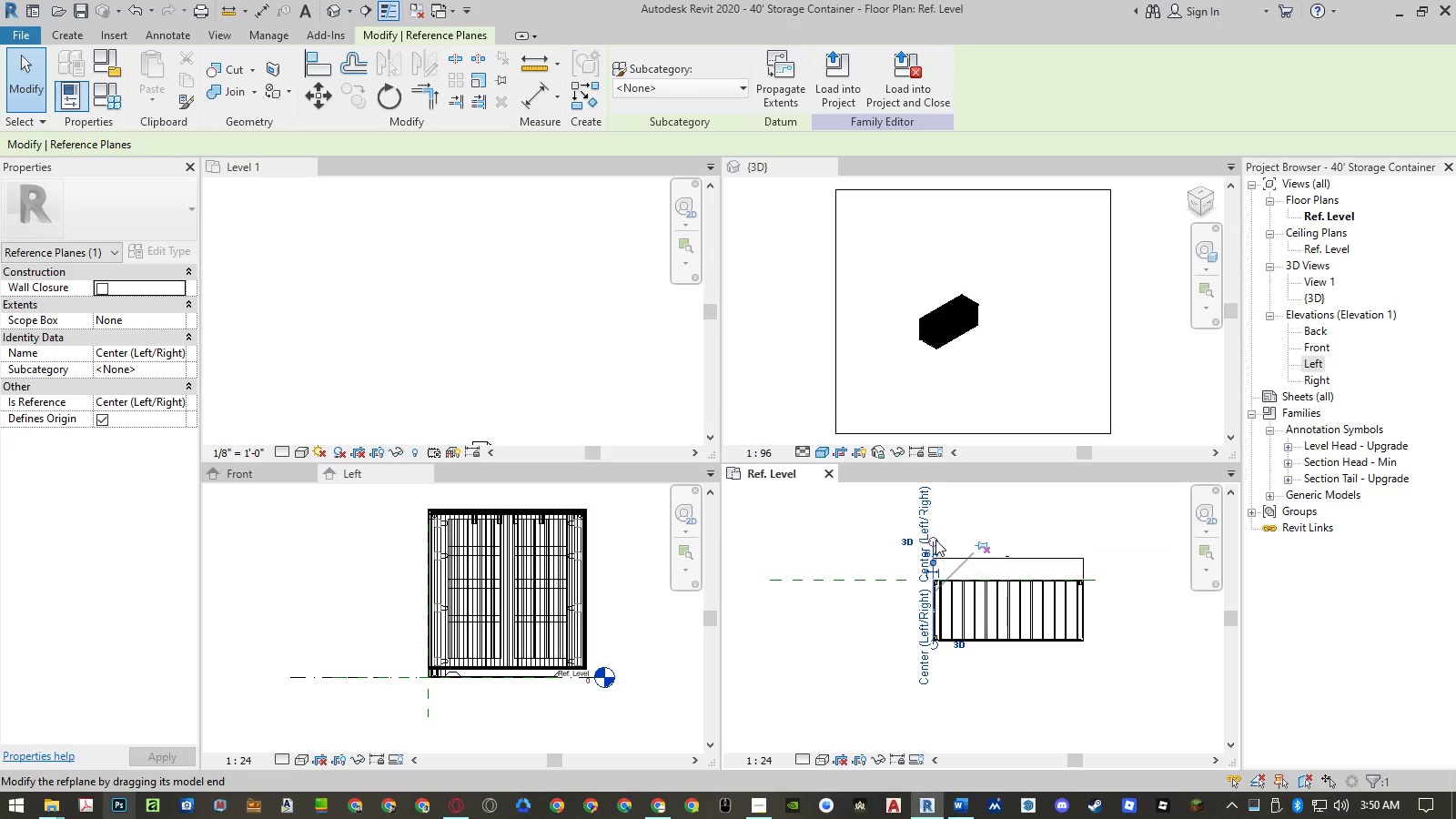 
left_click_drag(start_coordinate=[934, 542], to_coordinate=[937, 525])
 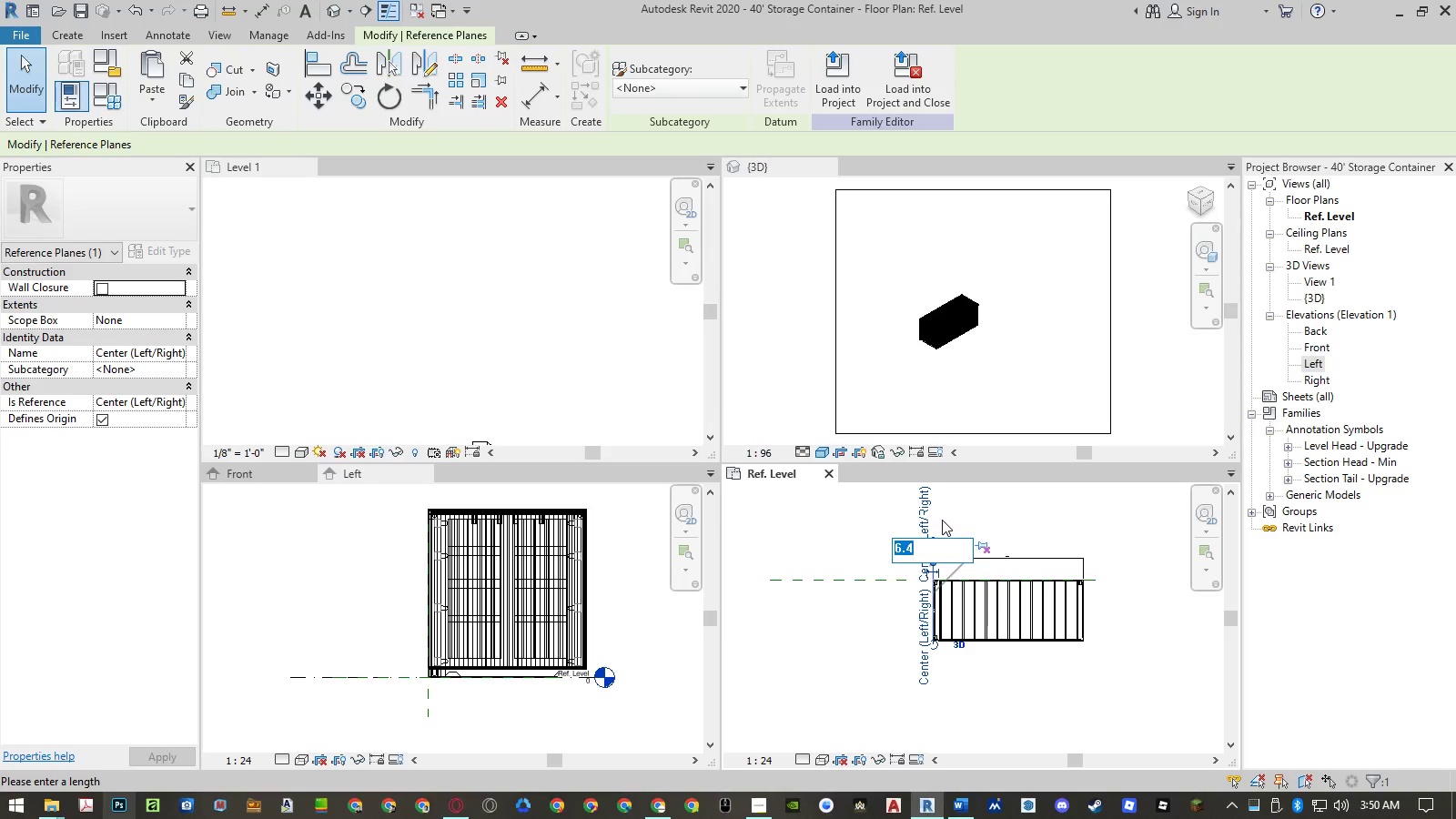 
key(Escape)
 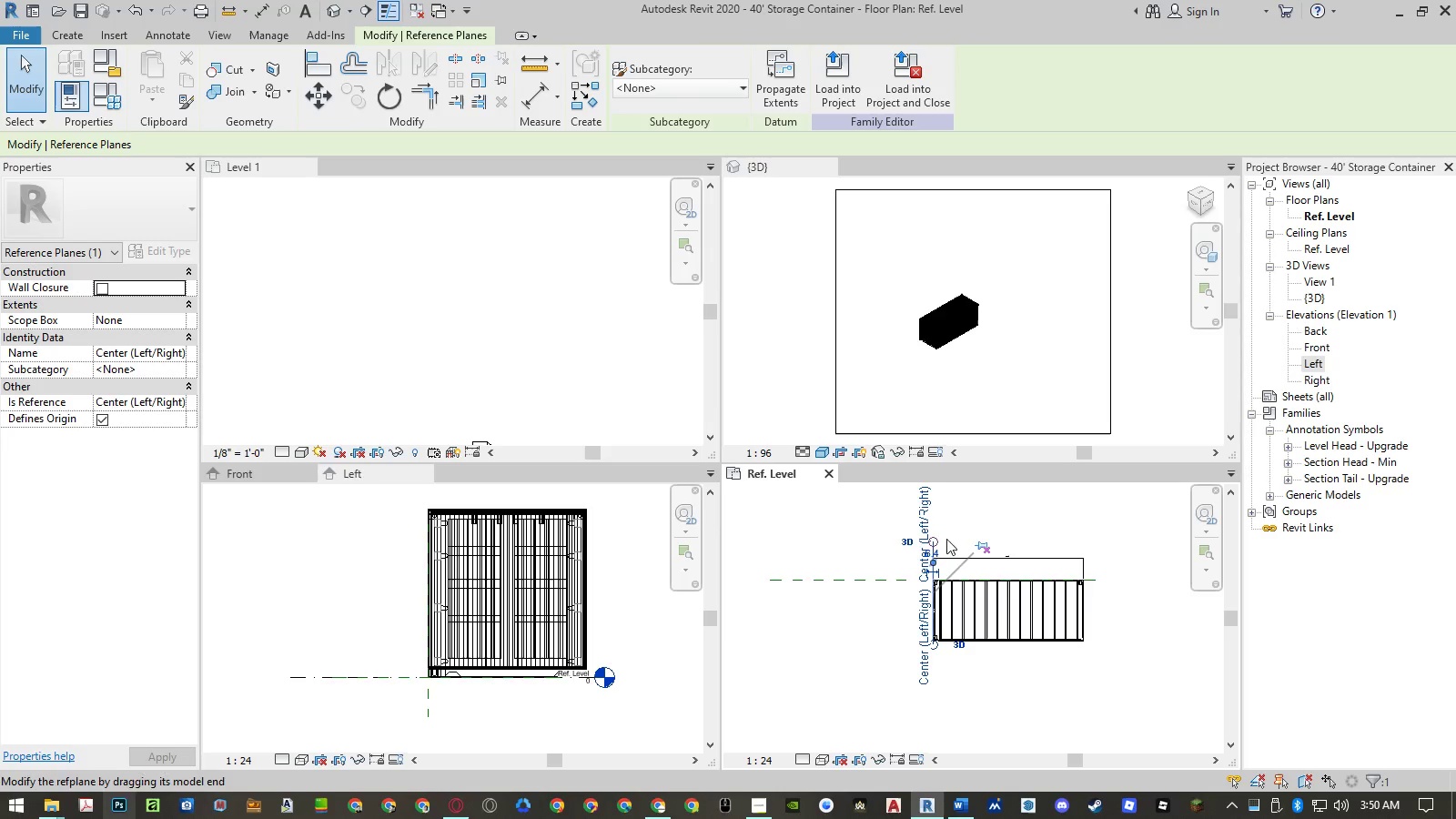 
scroll: coordinate [953, 548], scroll_direction: up, amount: 5.0
 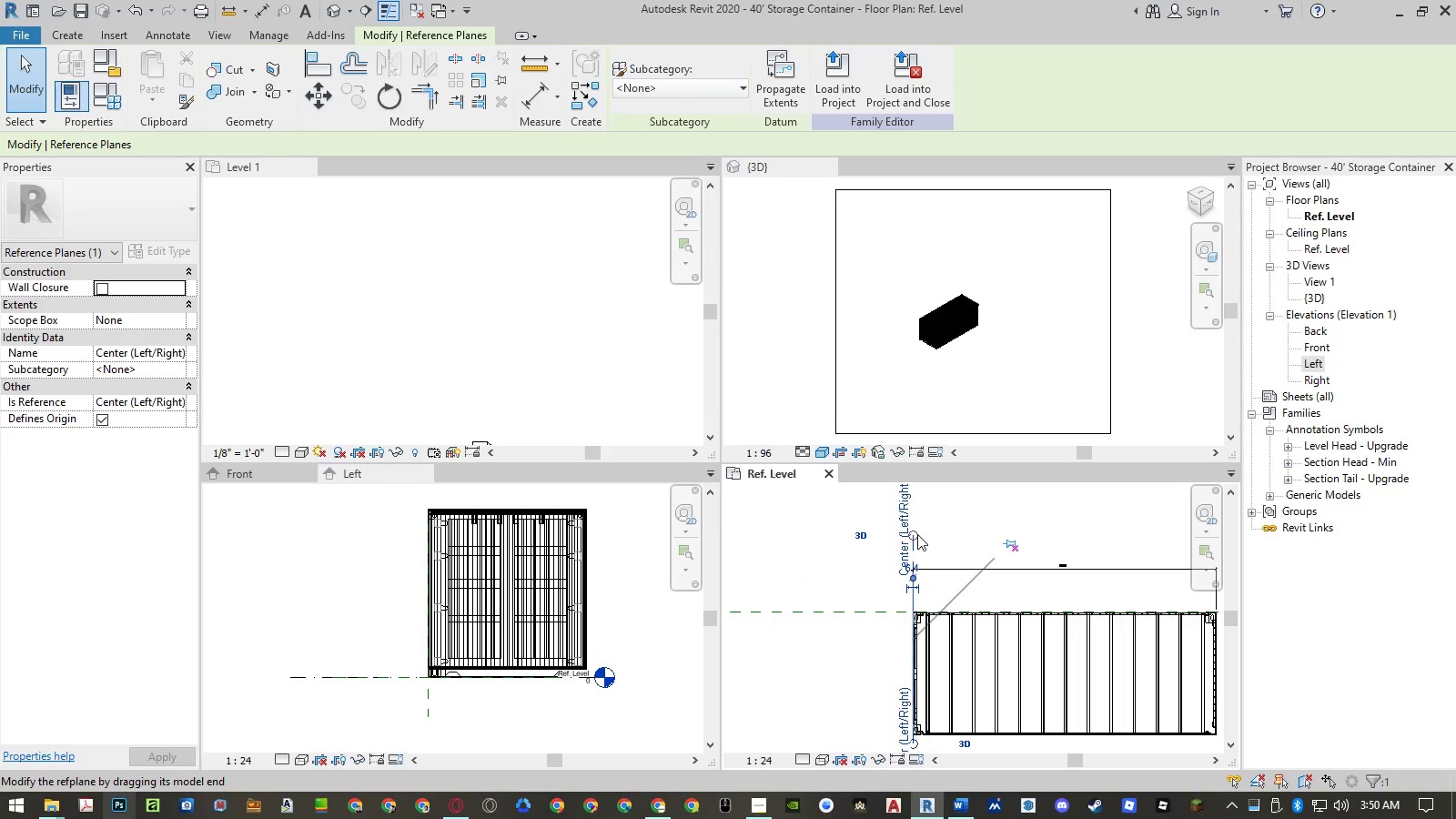 
left_click_drag(start_coordinate=[917, 534], to_coordinate=[922, 500])
 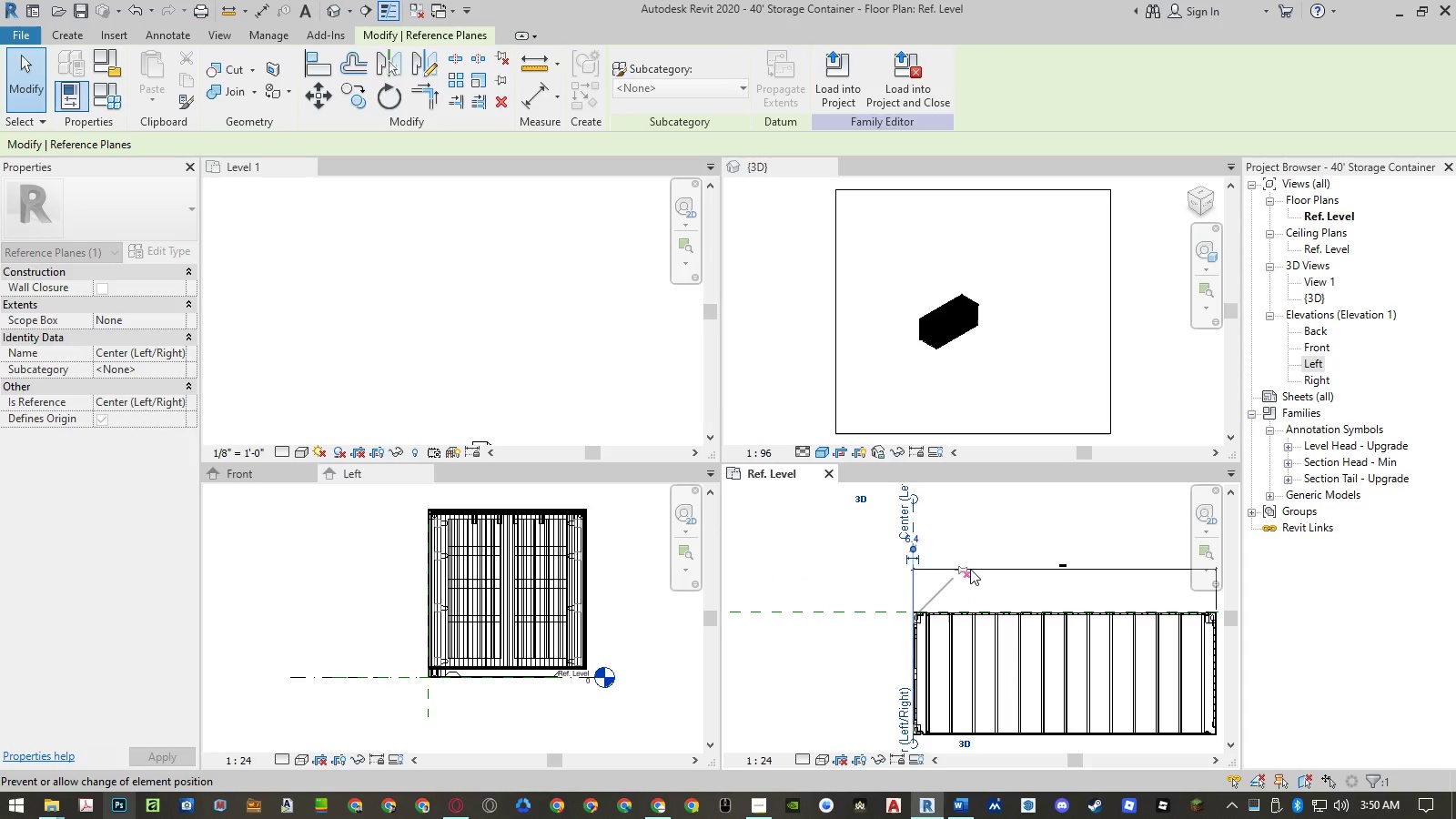 
scroll: coordinate [970, 569], scroll_direction: down, amount: 5.0
 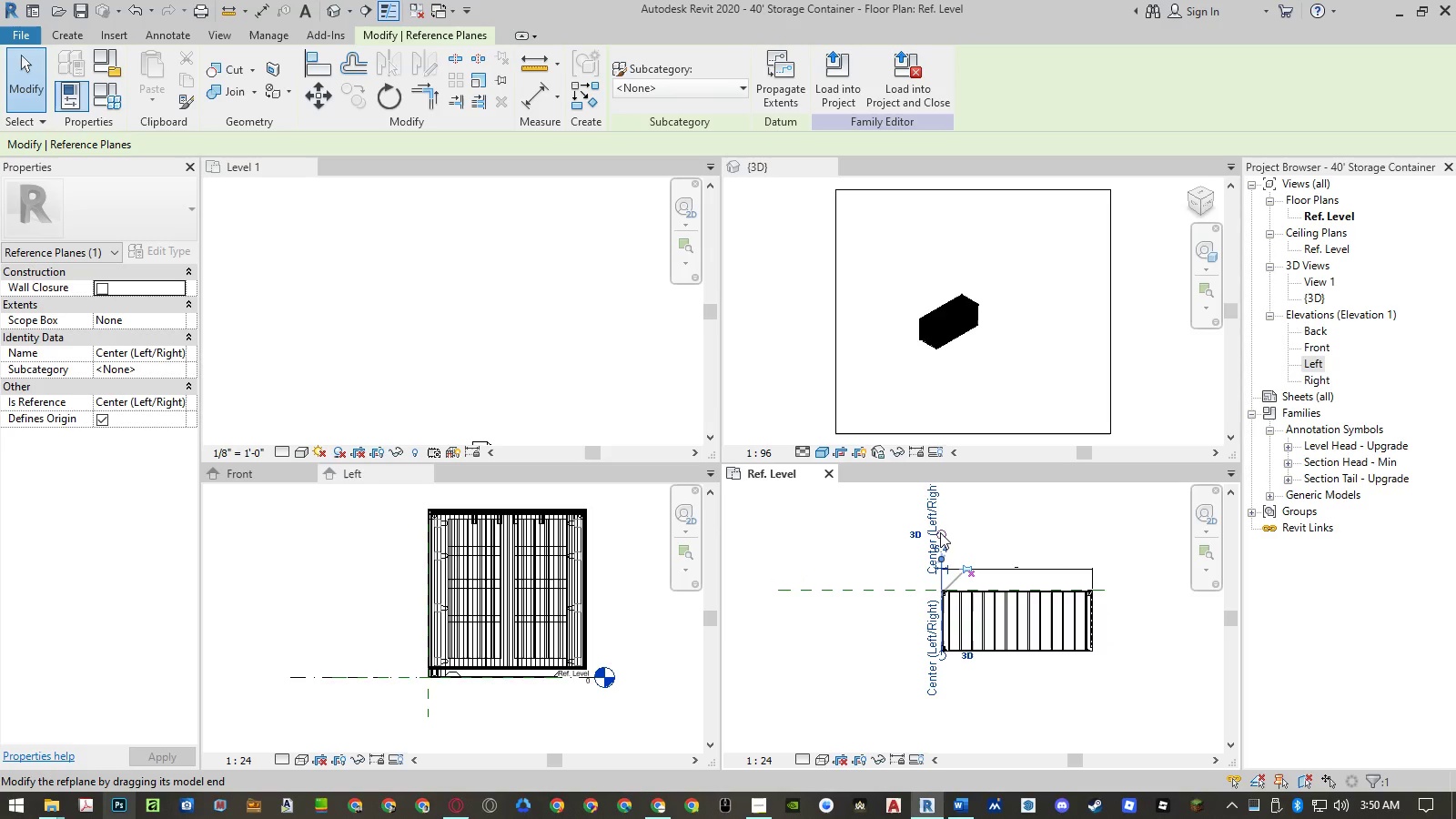 
left_click_drag(start_coordinate=[940, 532], to_coordinate=[950, 497])
 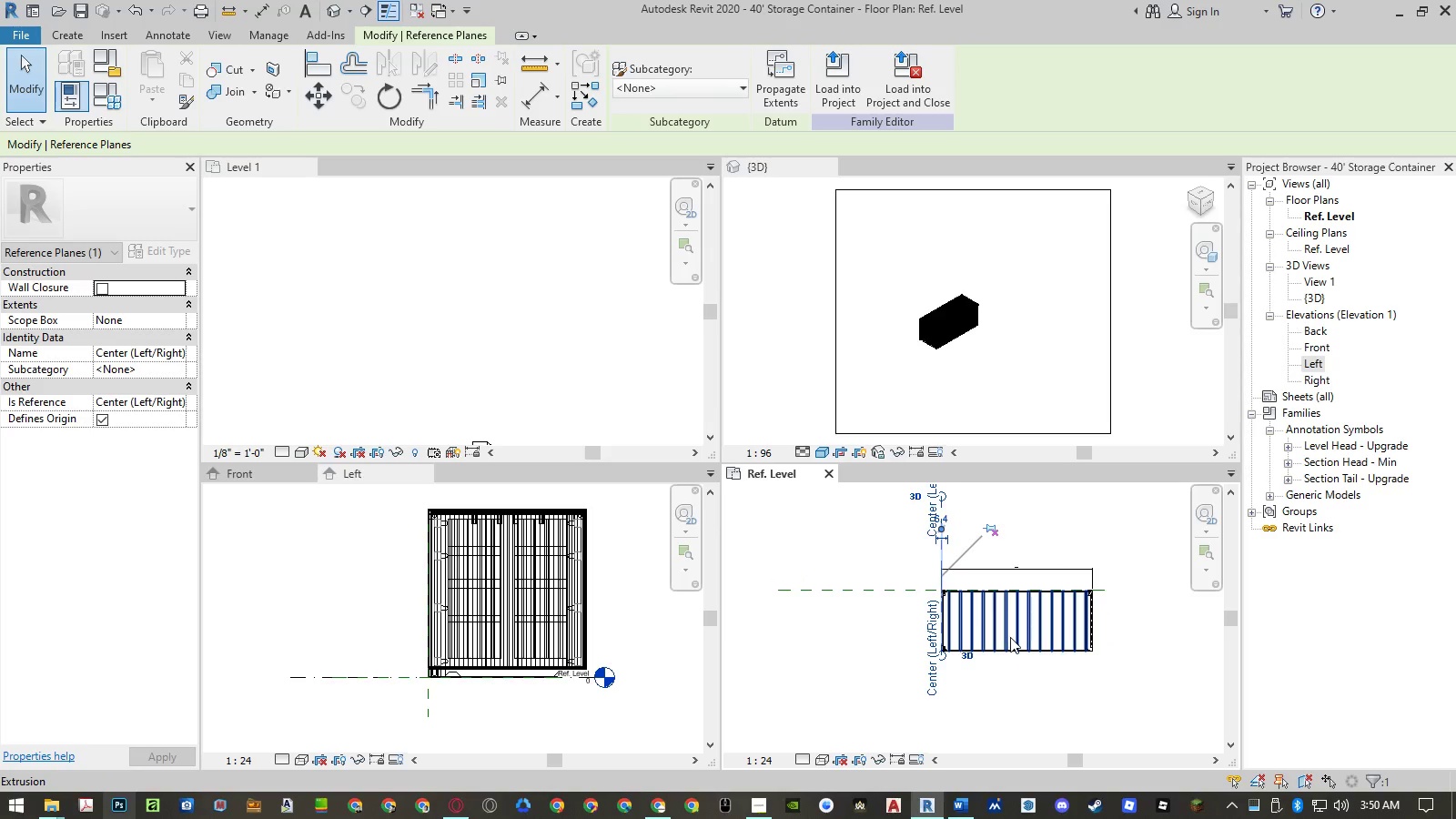 
scroll: coordinate [946, 664], scroll_direction: up, amount: 3.0
 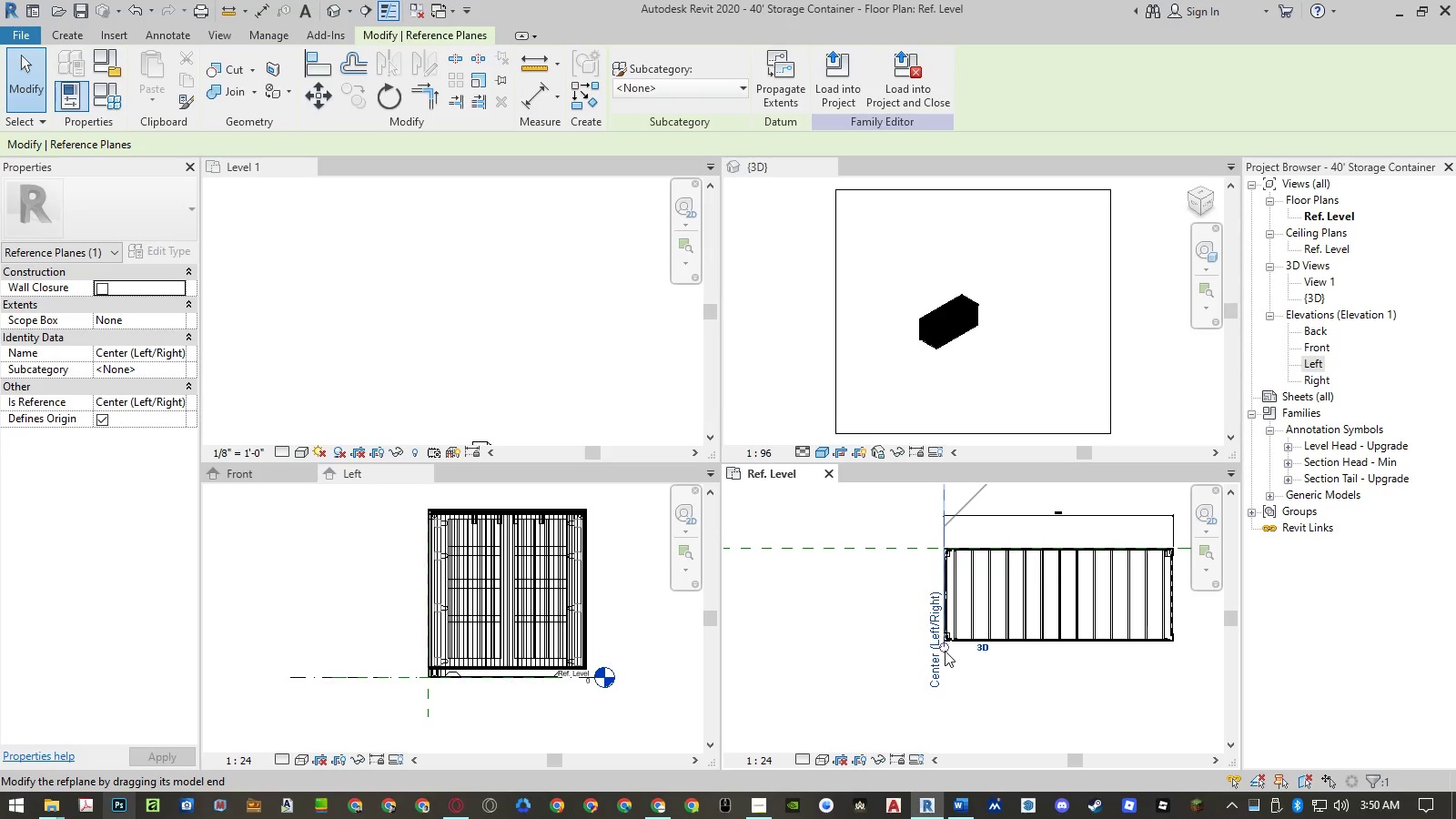 
left_click_drag(start_coordinate=[945, 651], to_coordinate=[944, 676])
 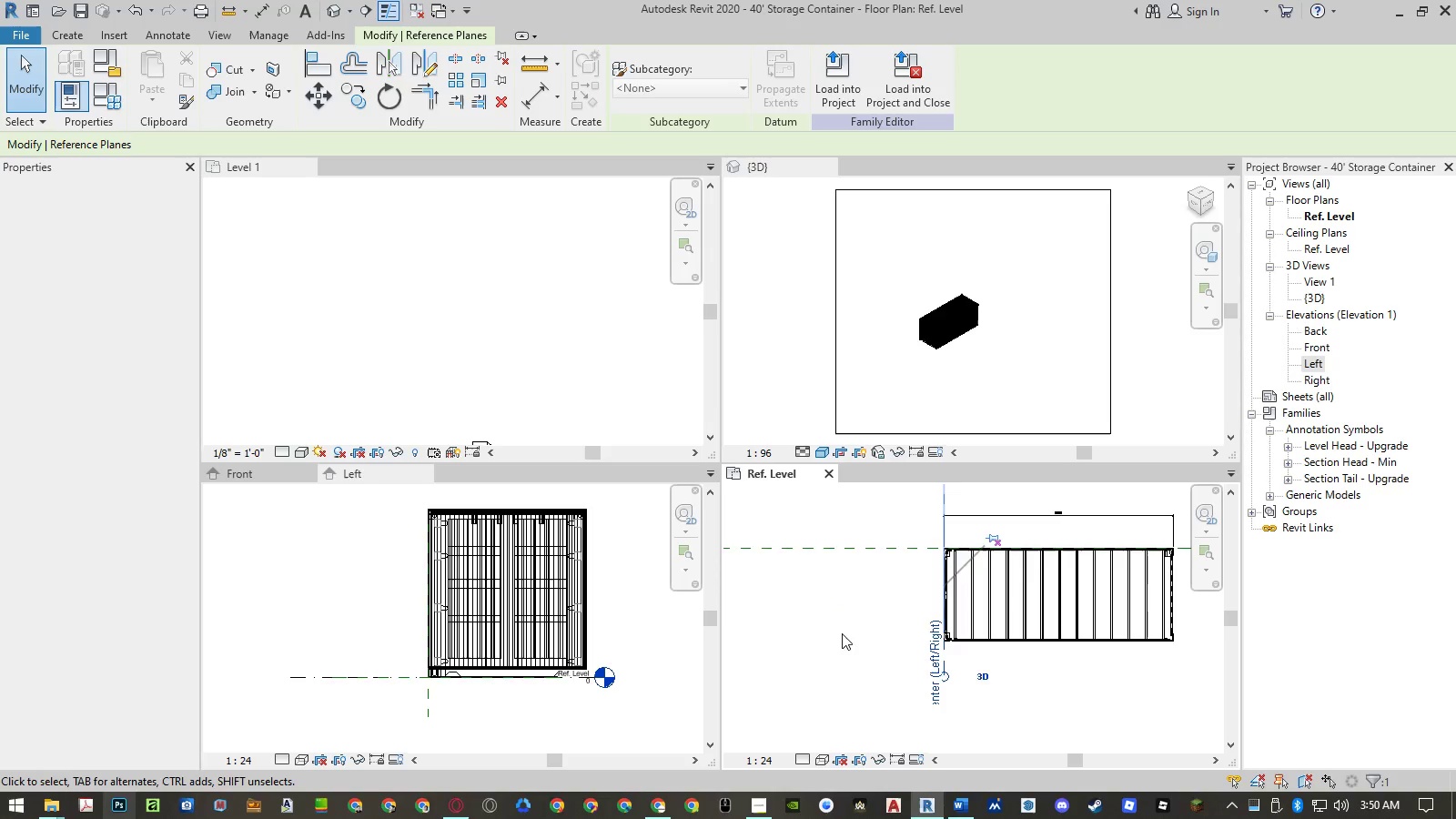 
scroll: coordinate [842, 633], scroll_direction: down, amount: 4.0
 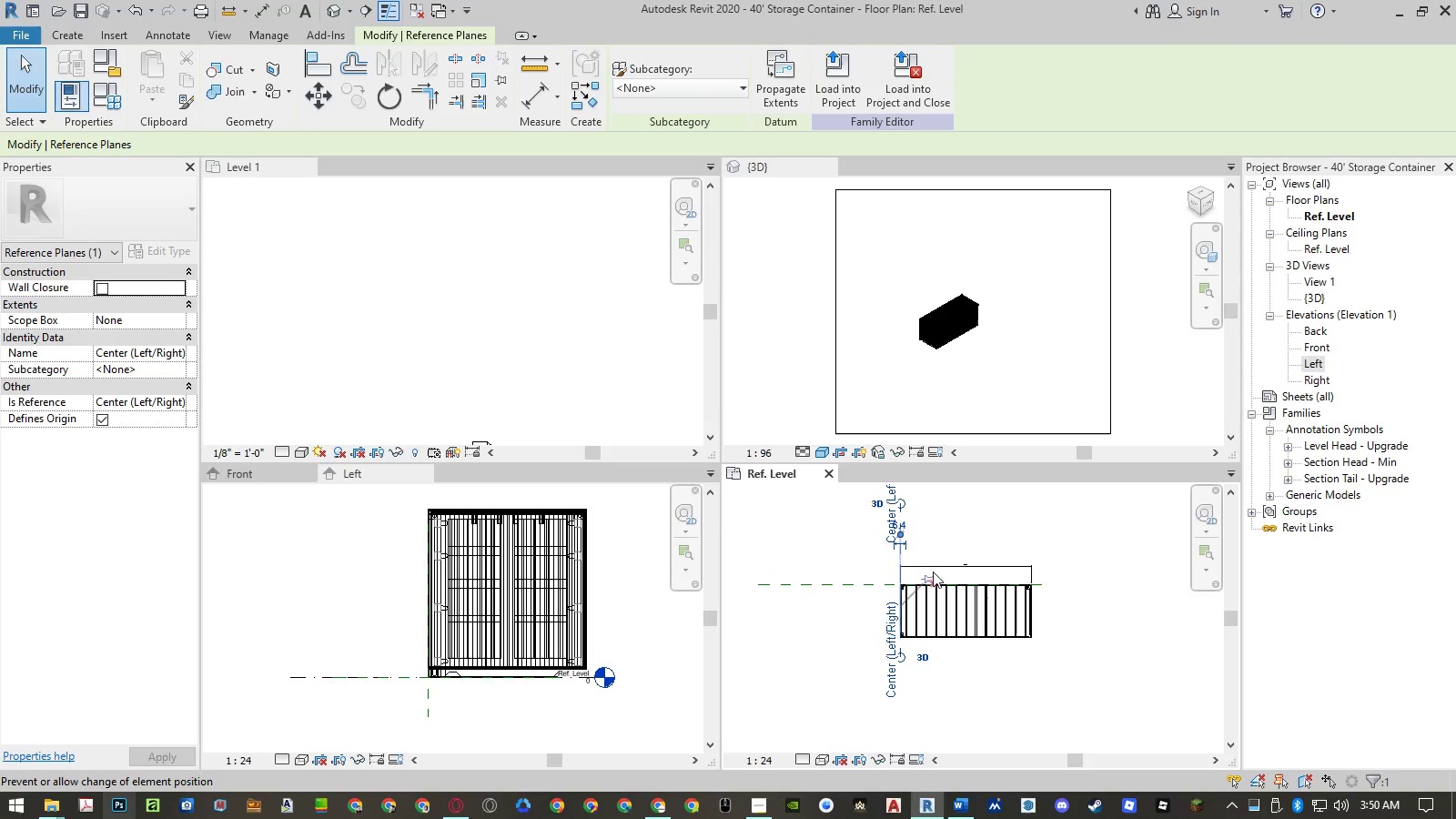 
left_click([932, 576])
 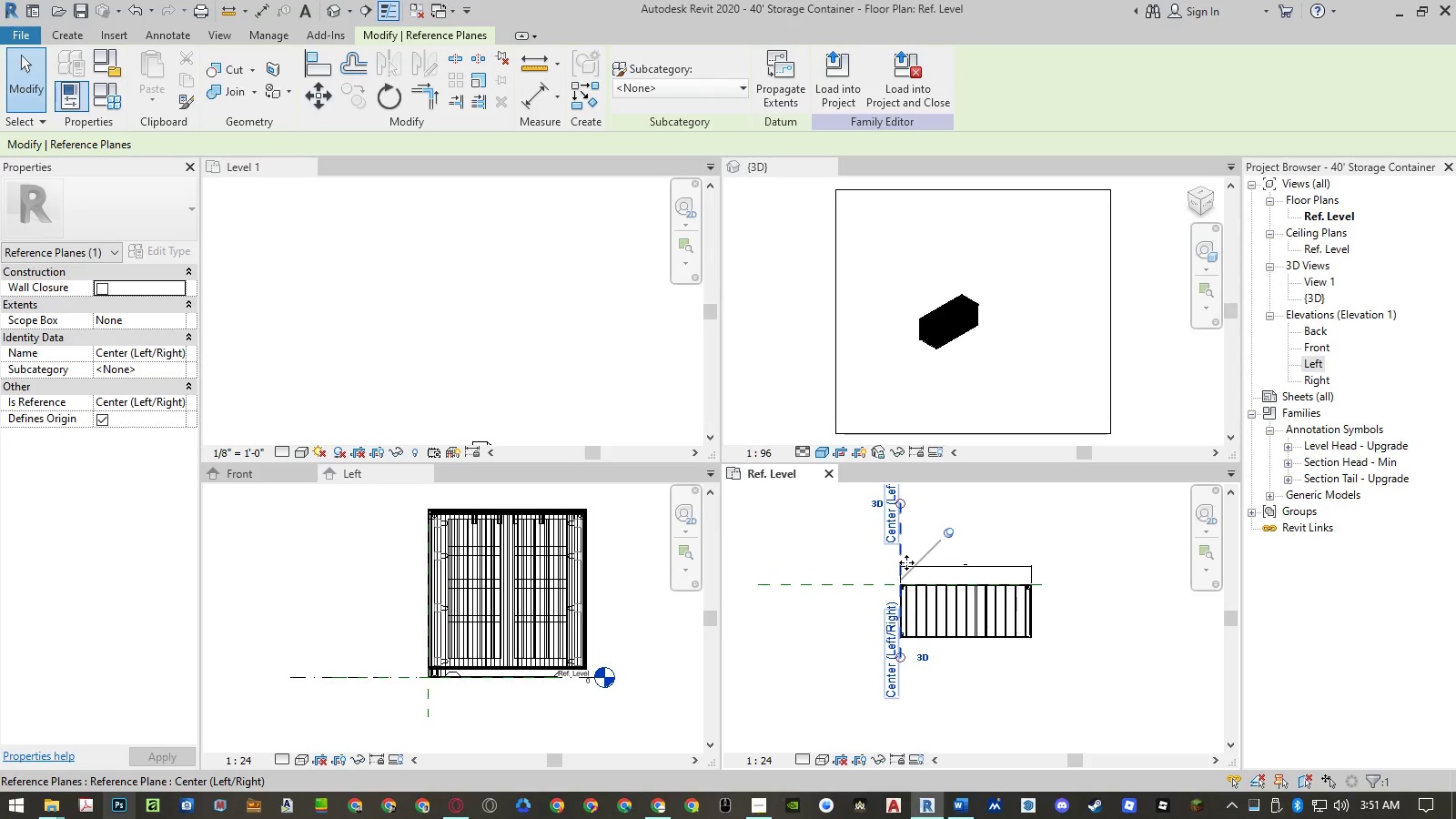 
key(Escape)
 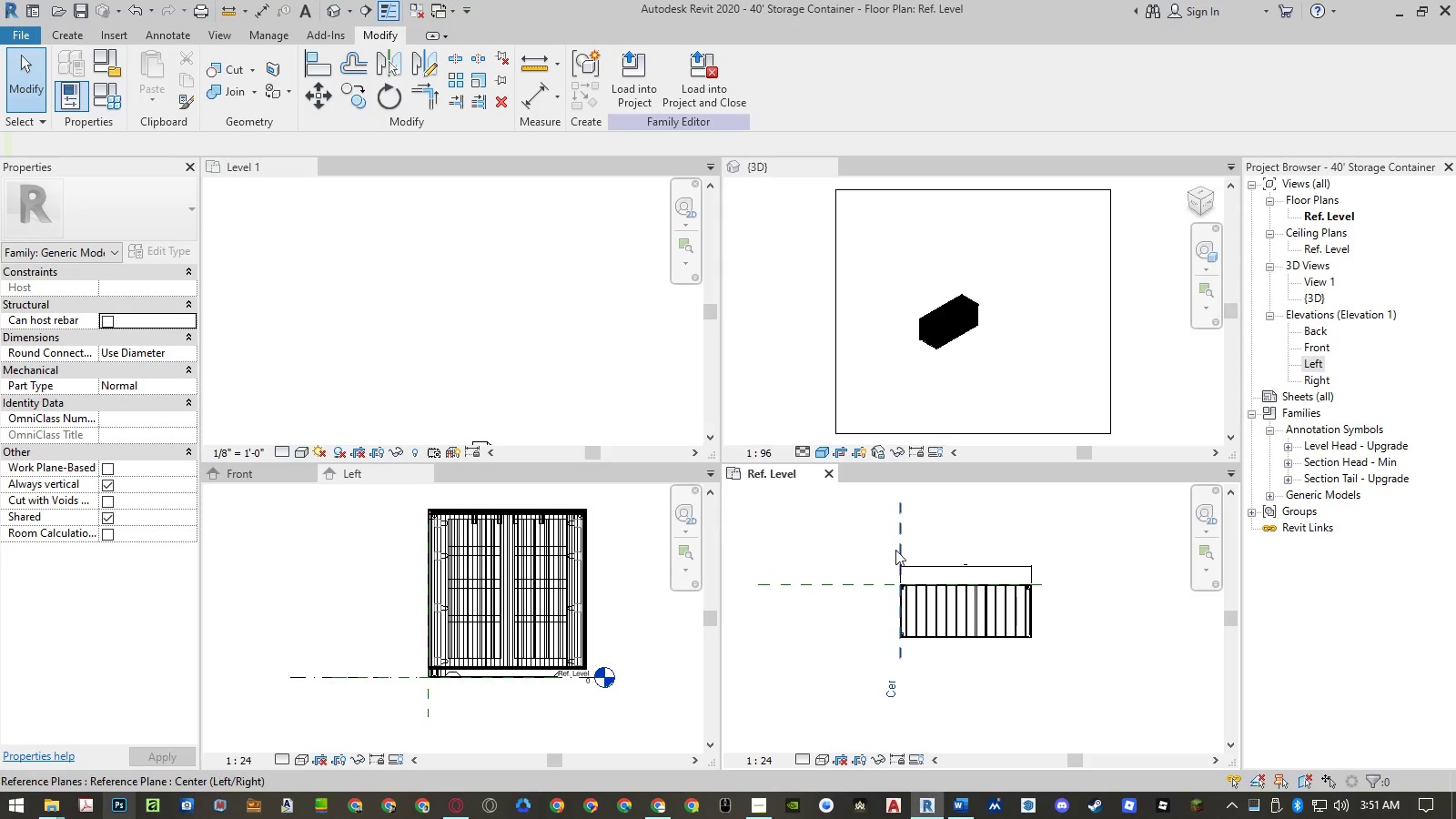 
left_click([896, 549])
 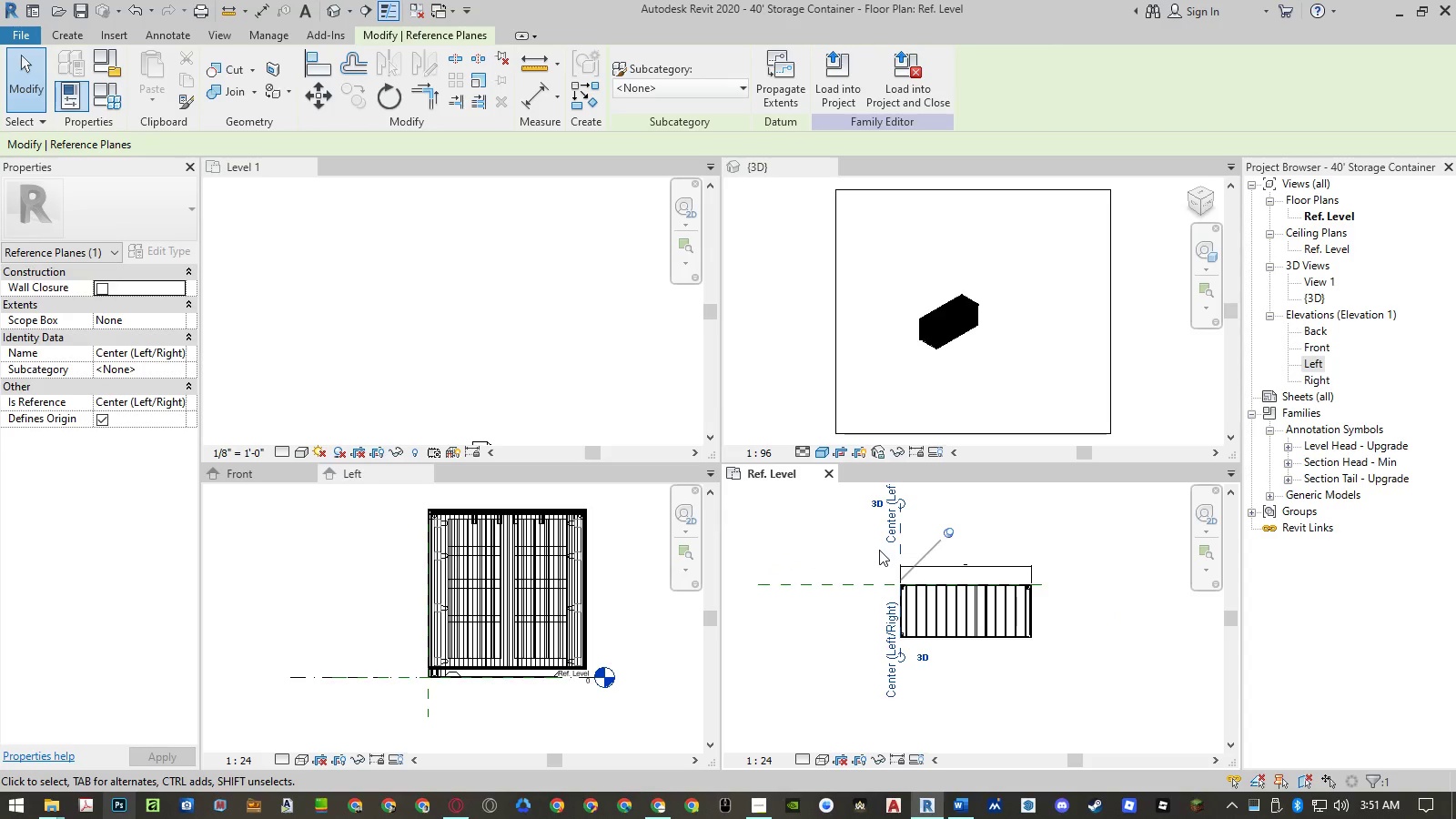 
type(cs)
 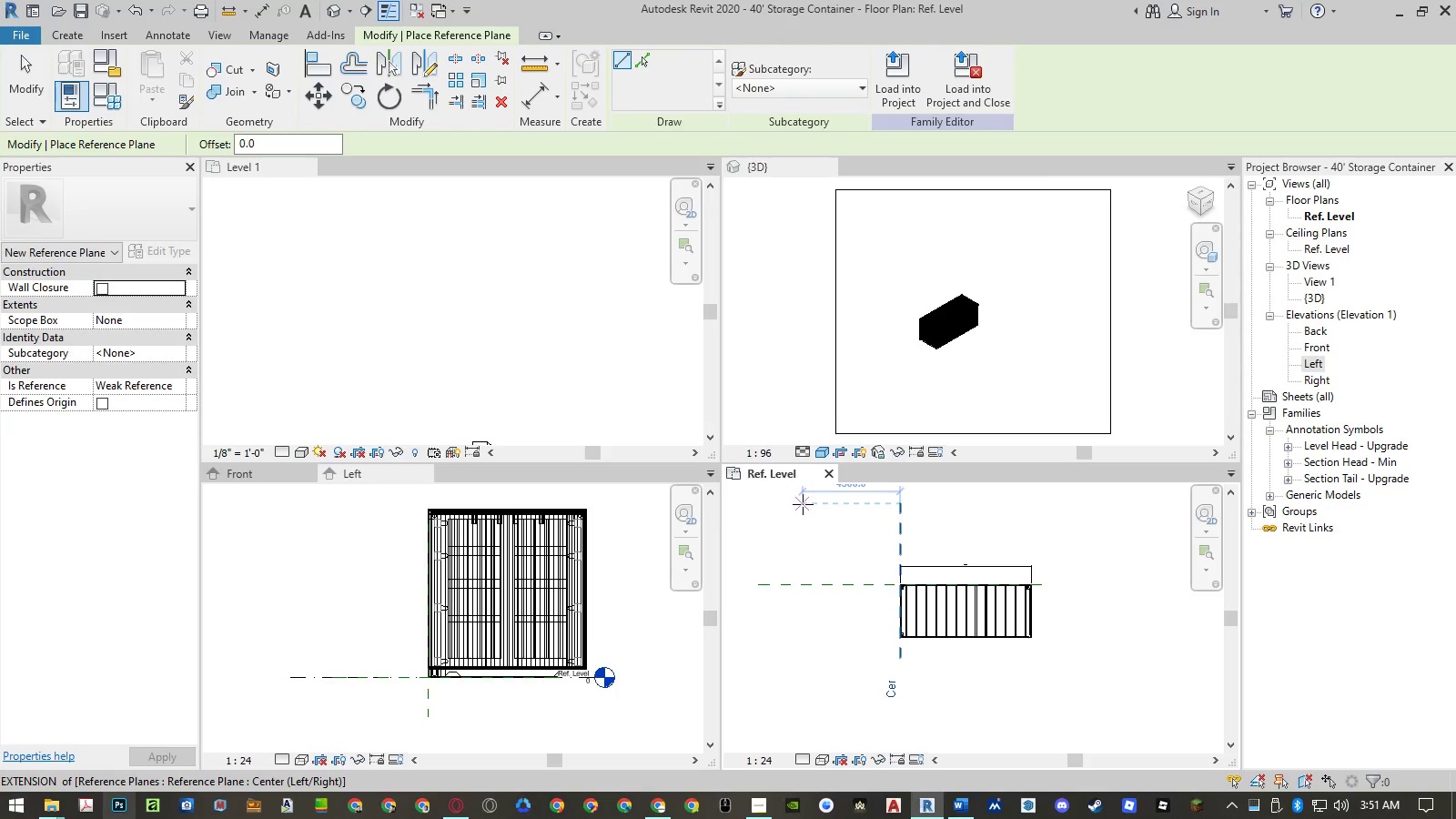 
left_click([803, 503])
 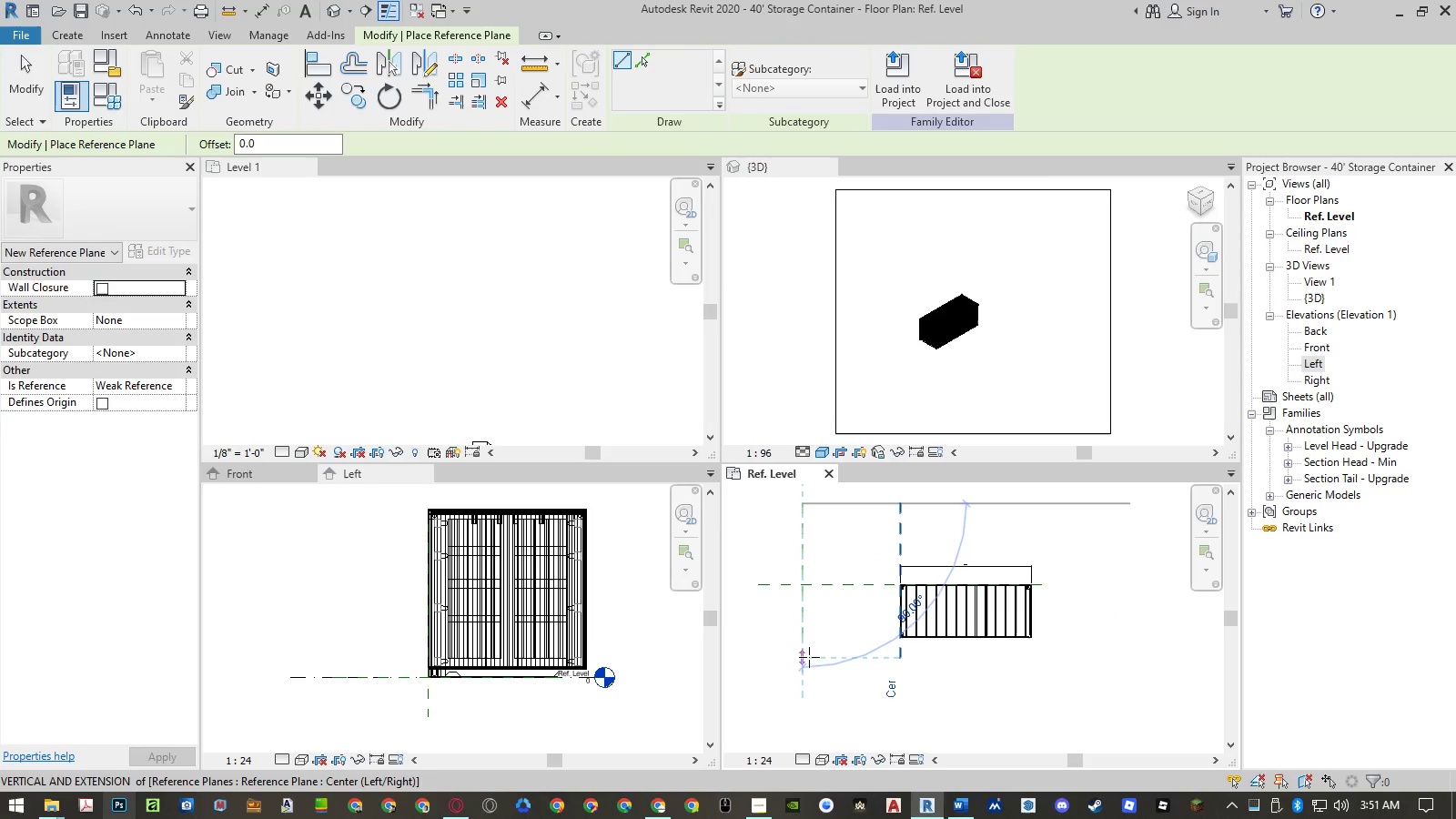 
left_click([809, 659])
 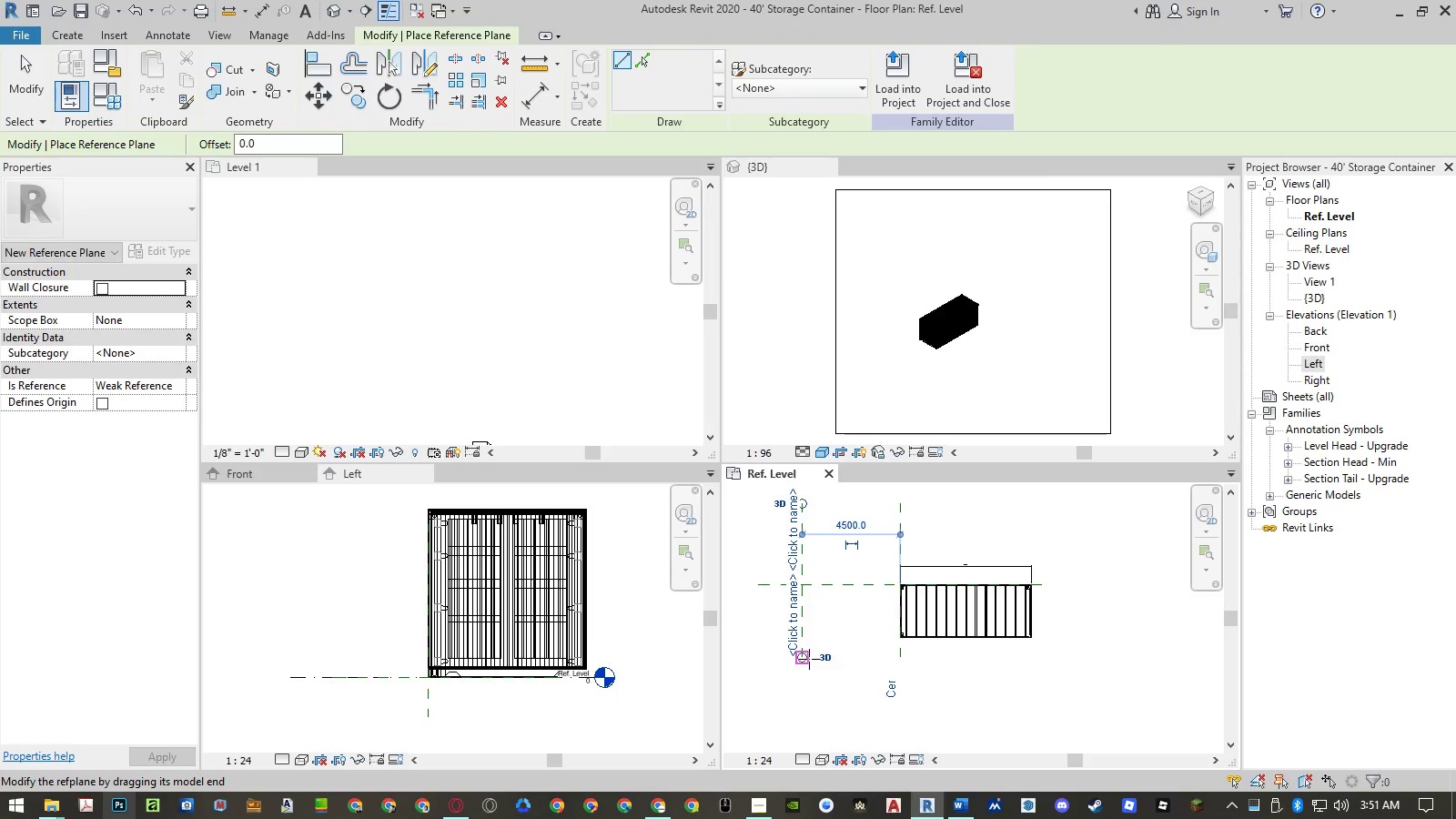 
key(Escape)
 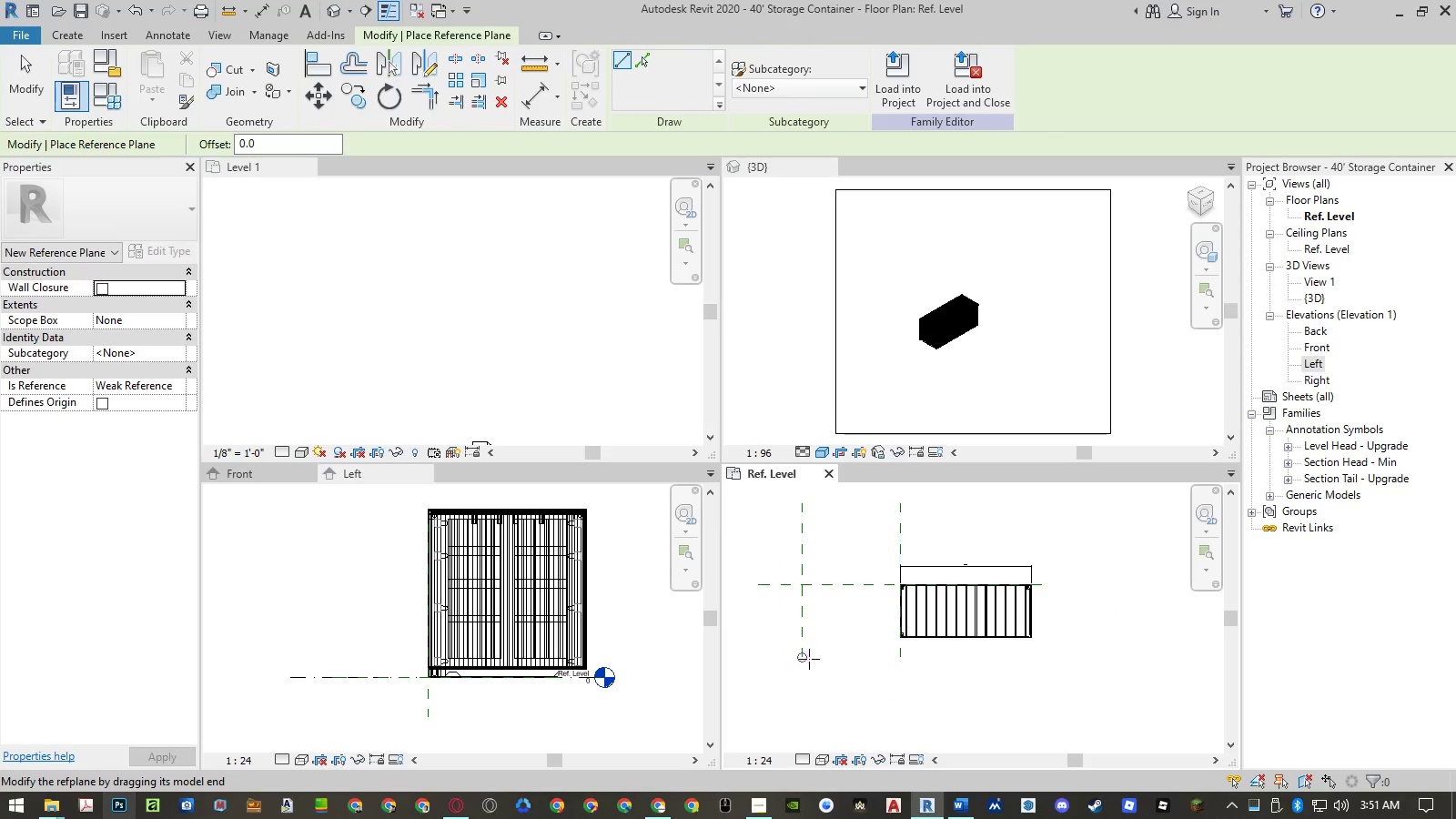 
key(Escape)
 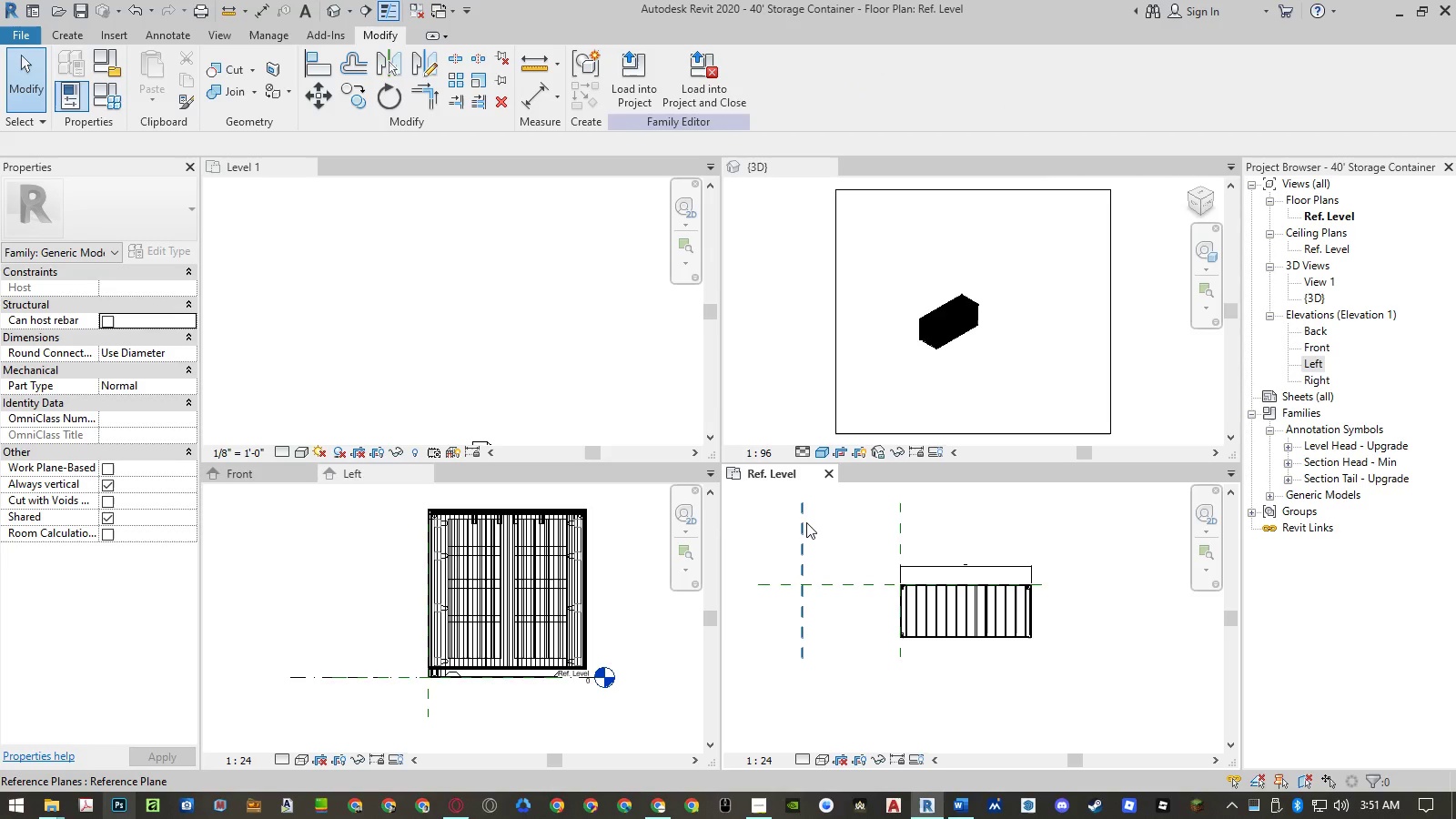 
left_click([806, 522])
 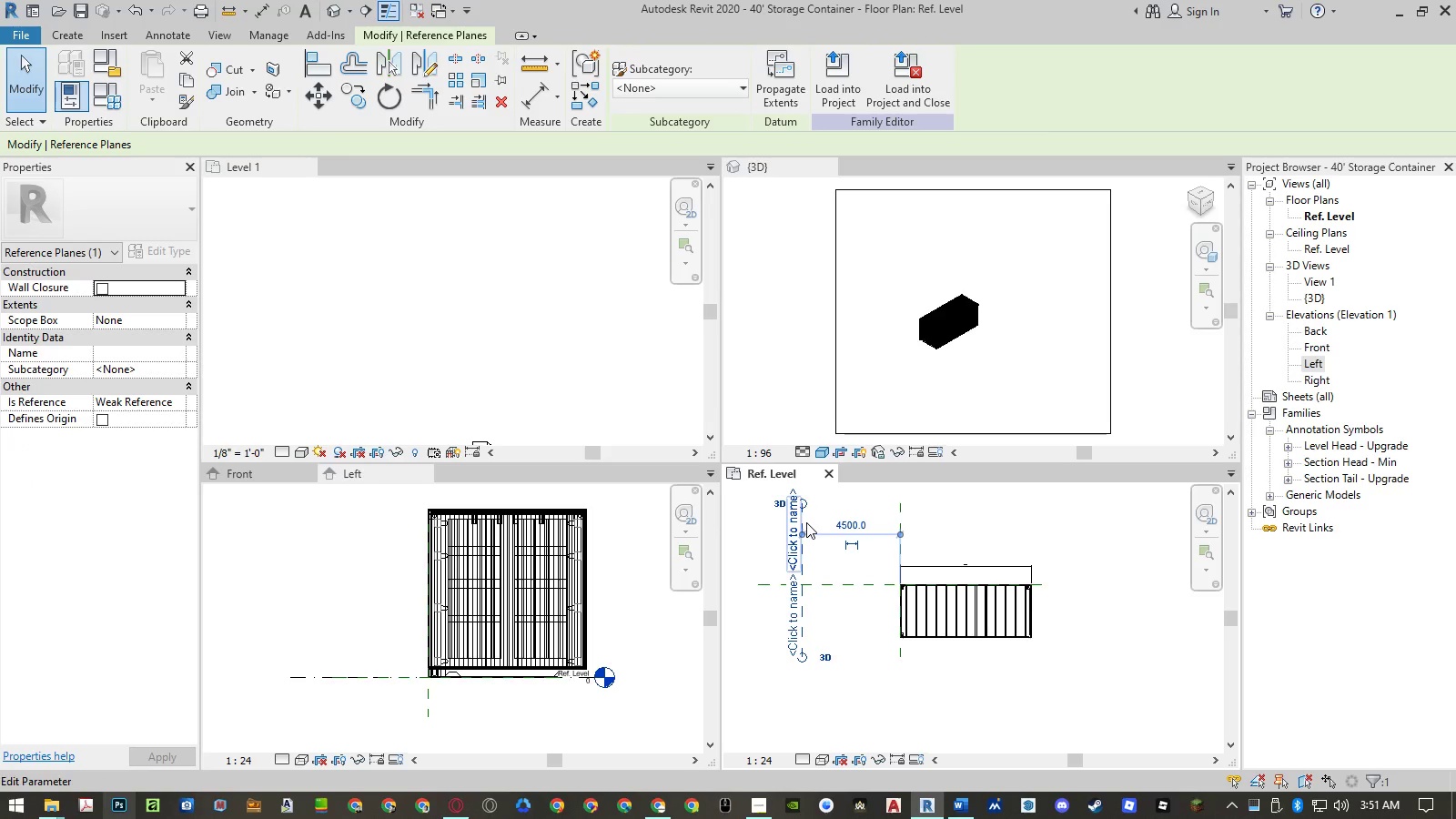 
type(mm)
 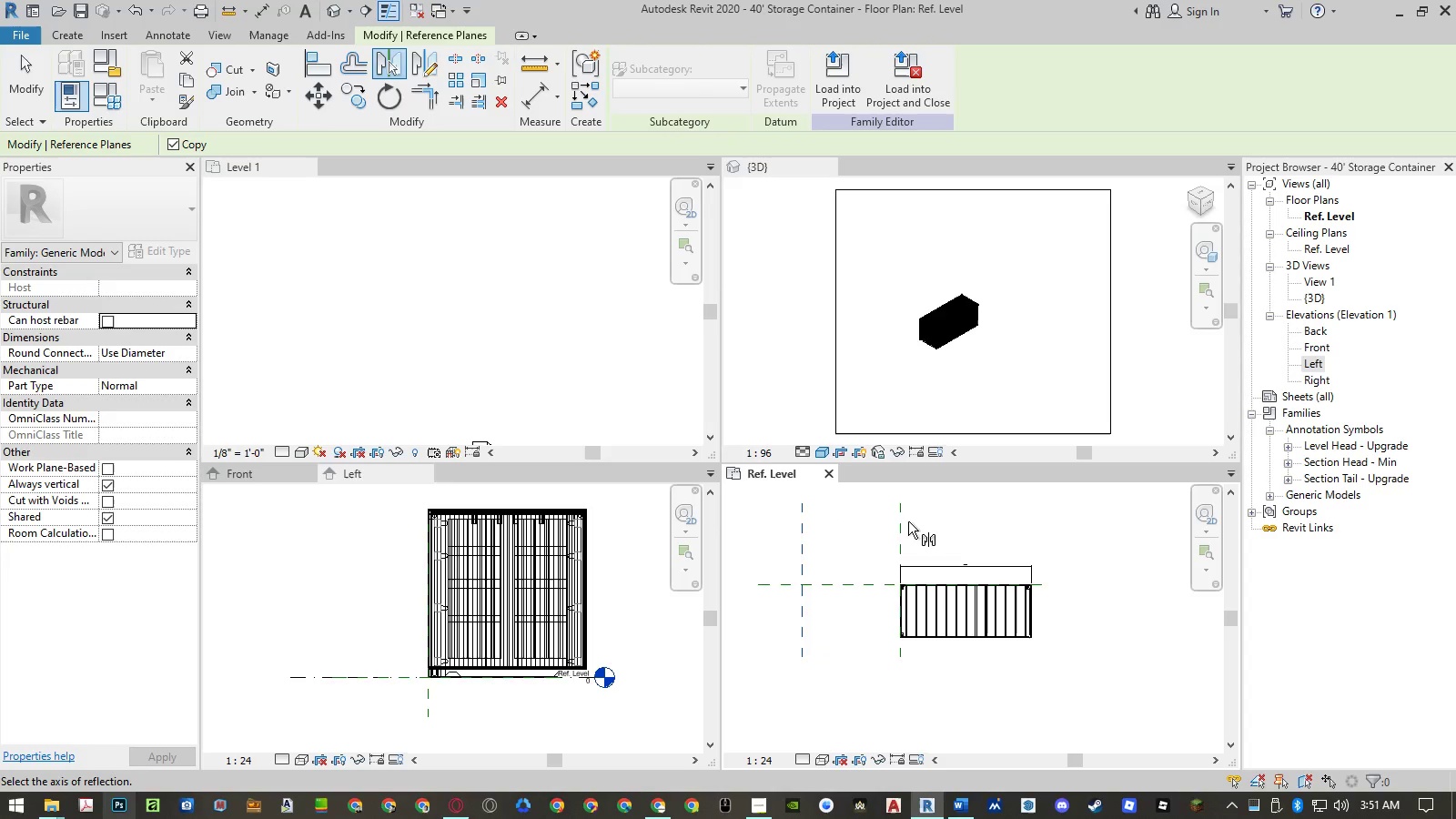 
left_click([906, 521])
 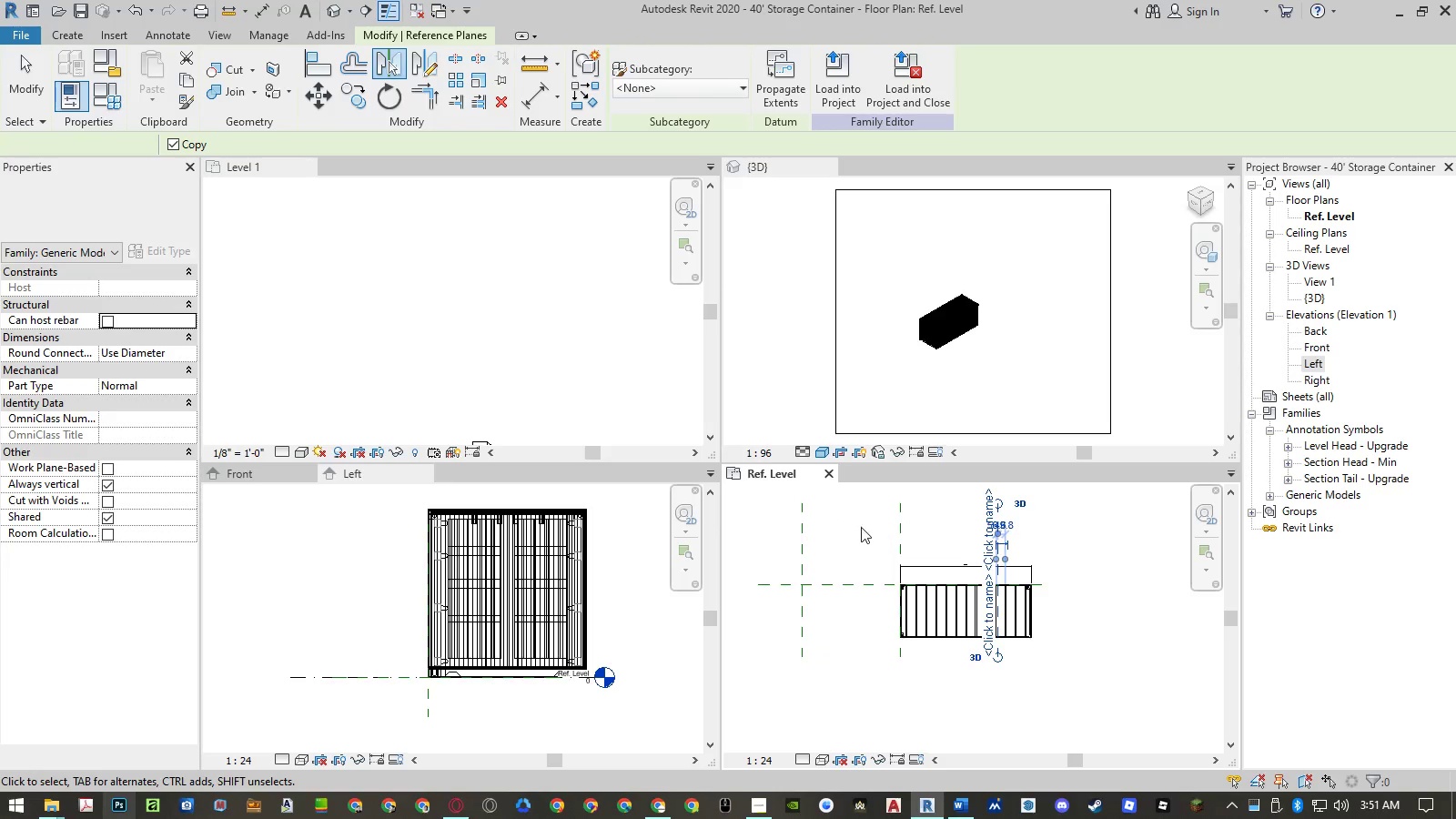 
key(Escape)
 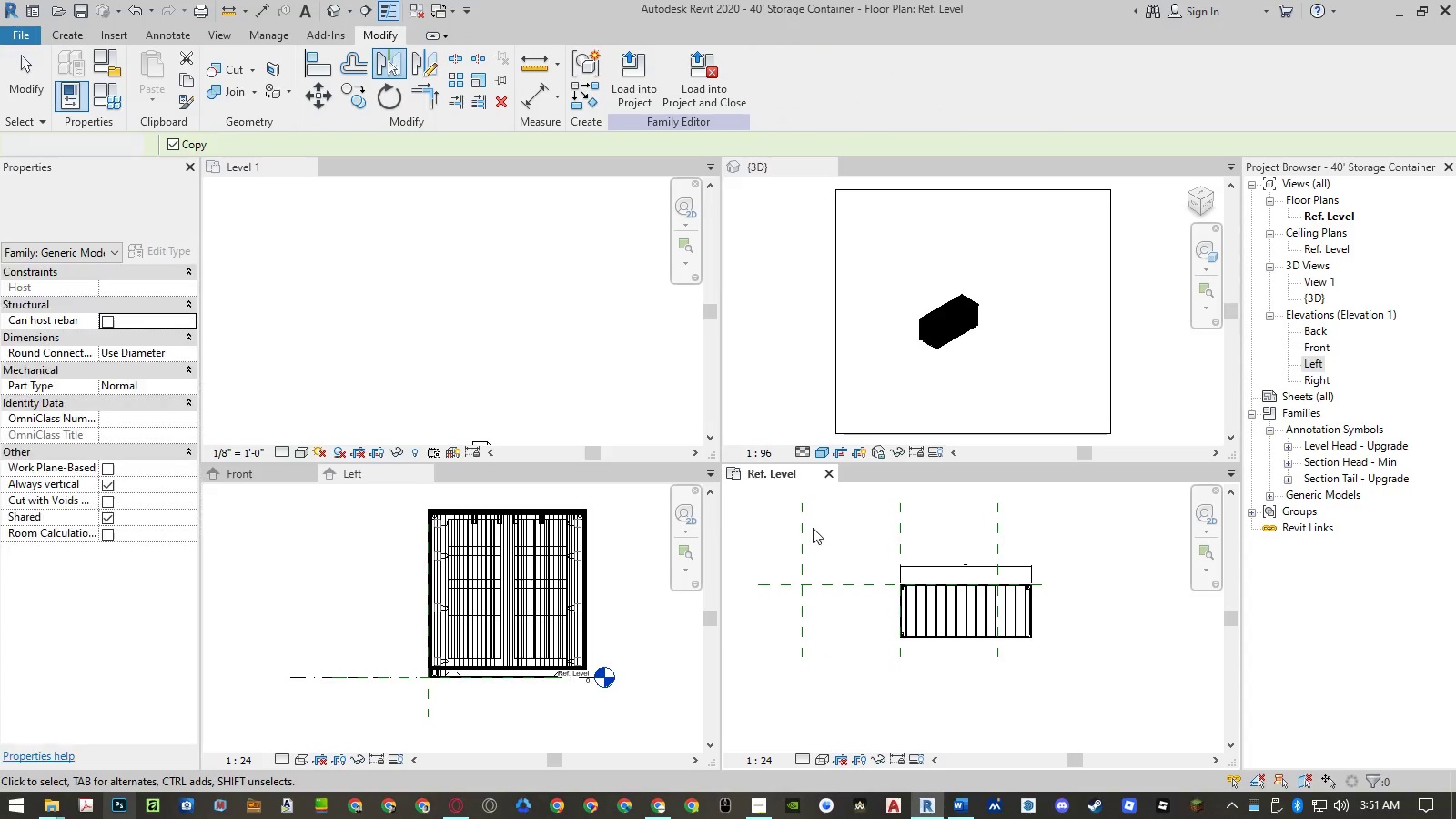 
key(Escape)
 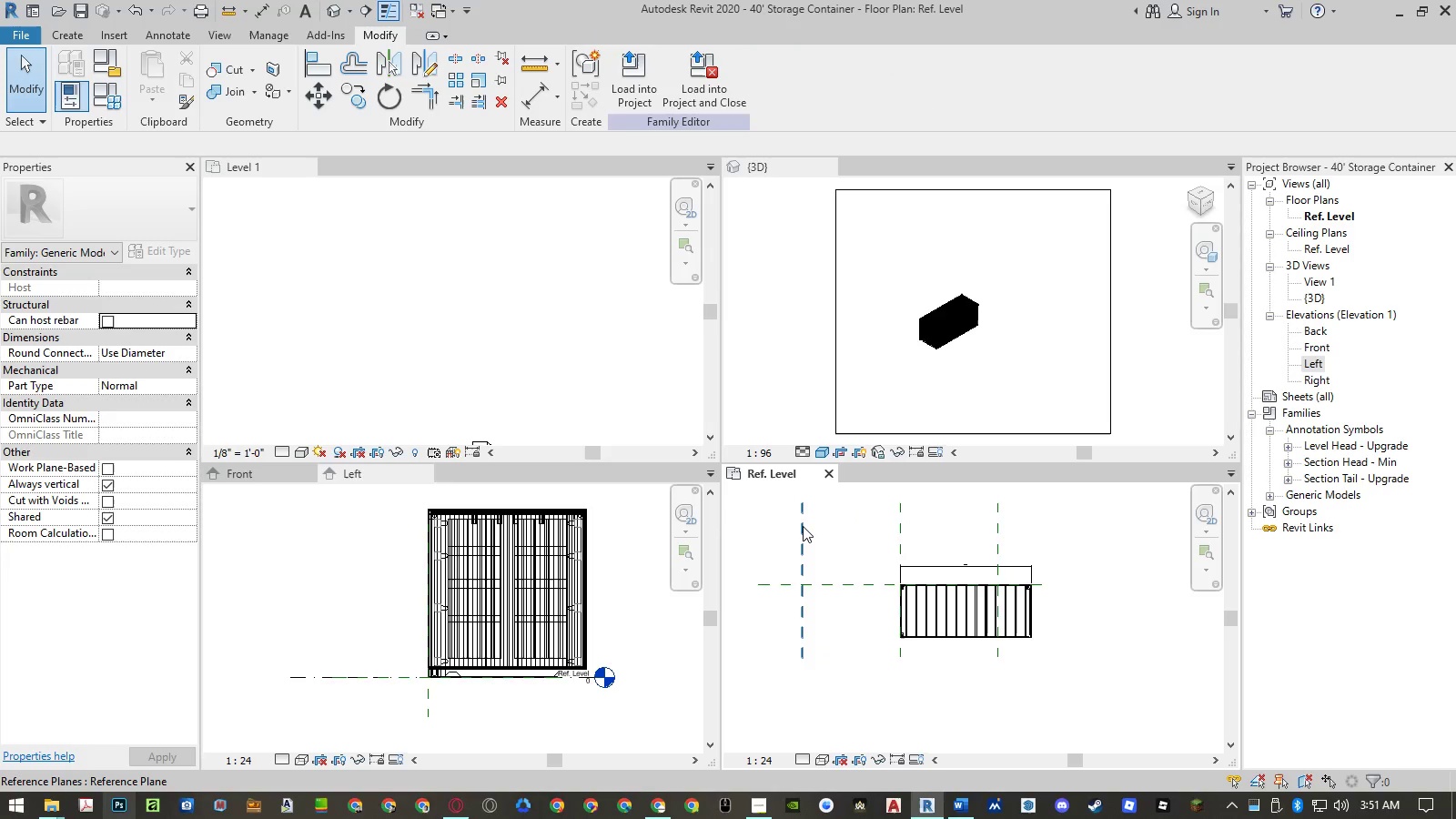 
left_click([803, 526])
 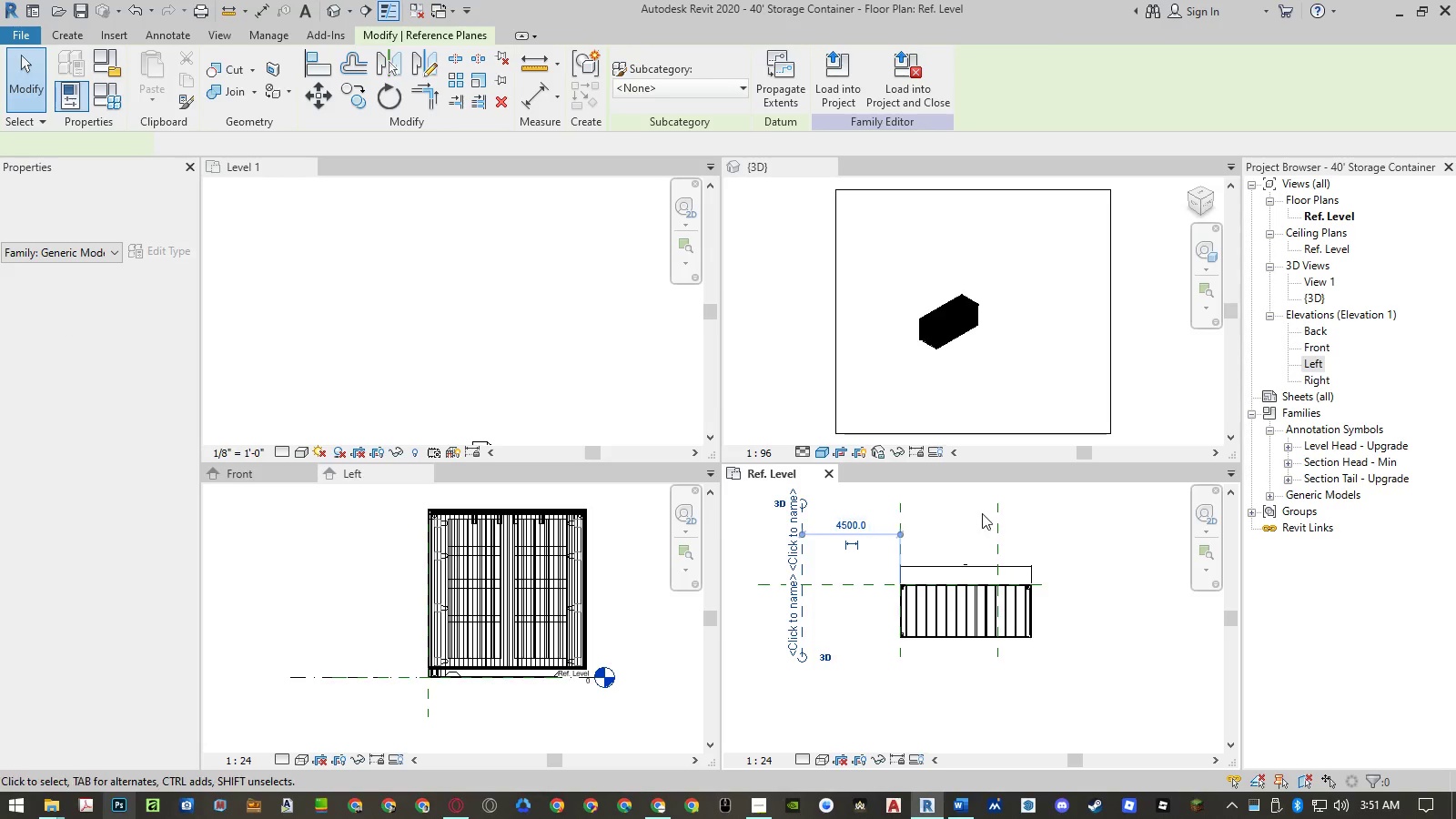 
key(Control+ControlLeft)
 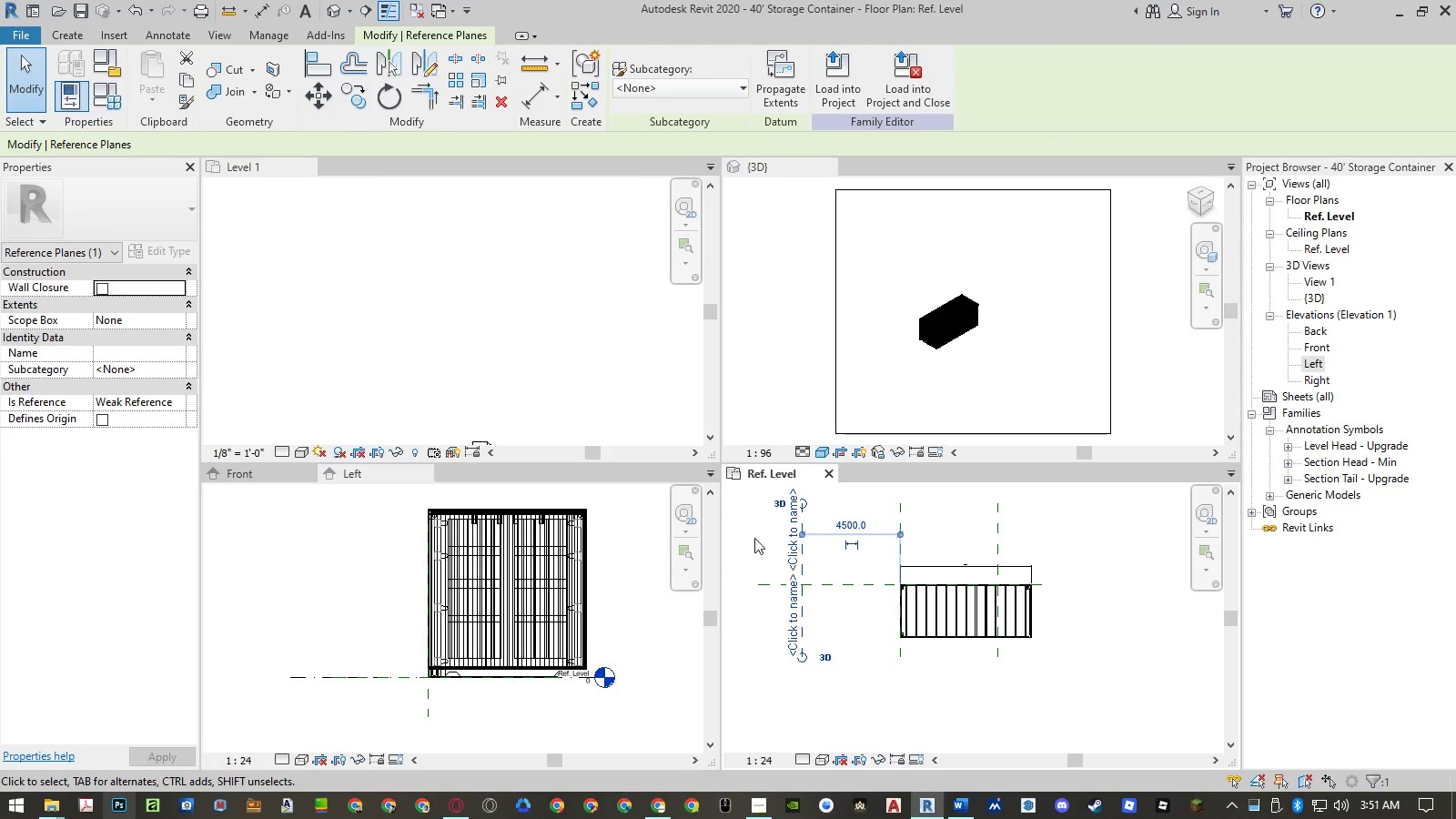 
left_click([713, 90])
 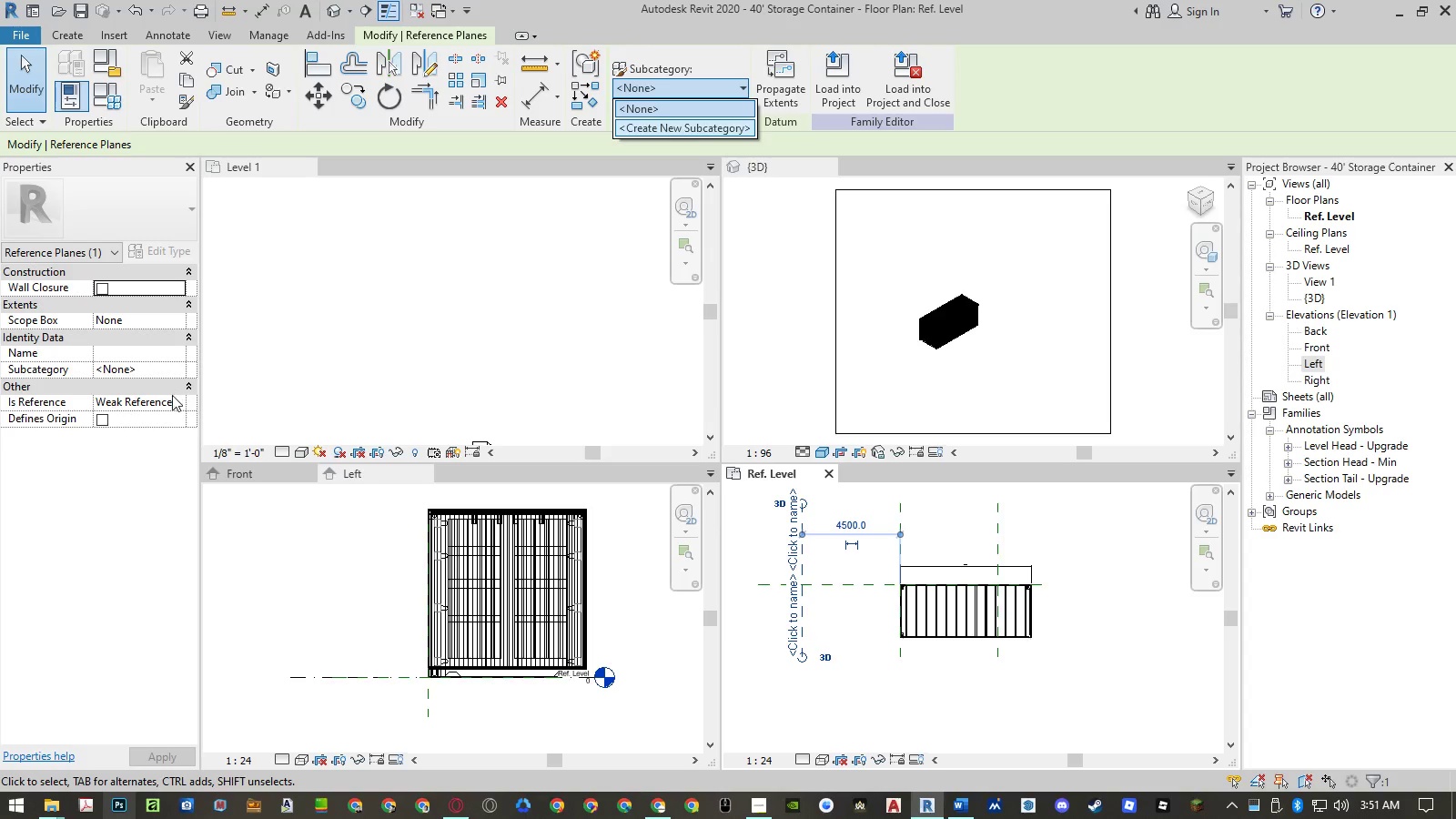 
double_click([175, 403])
 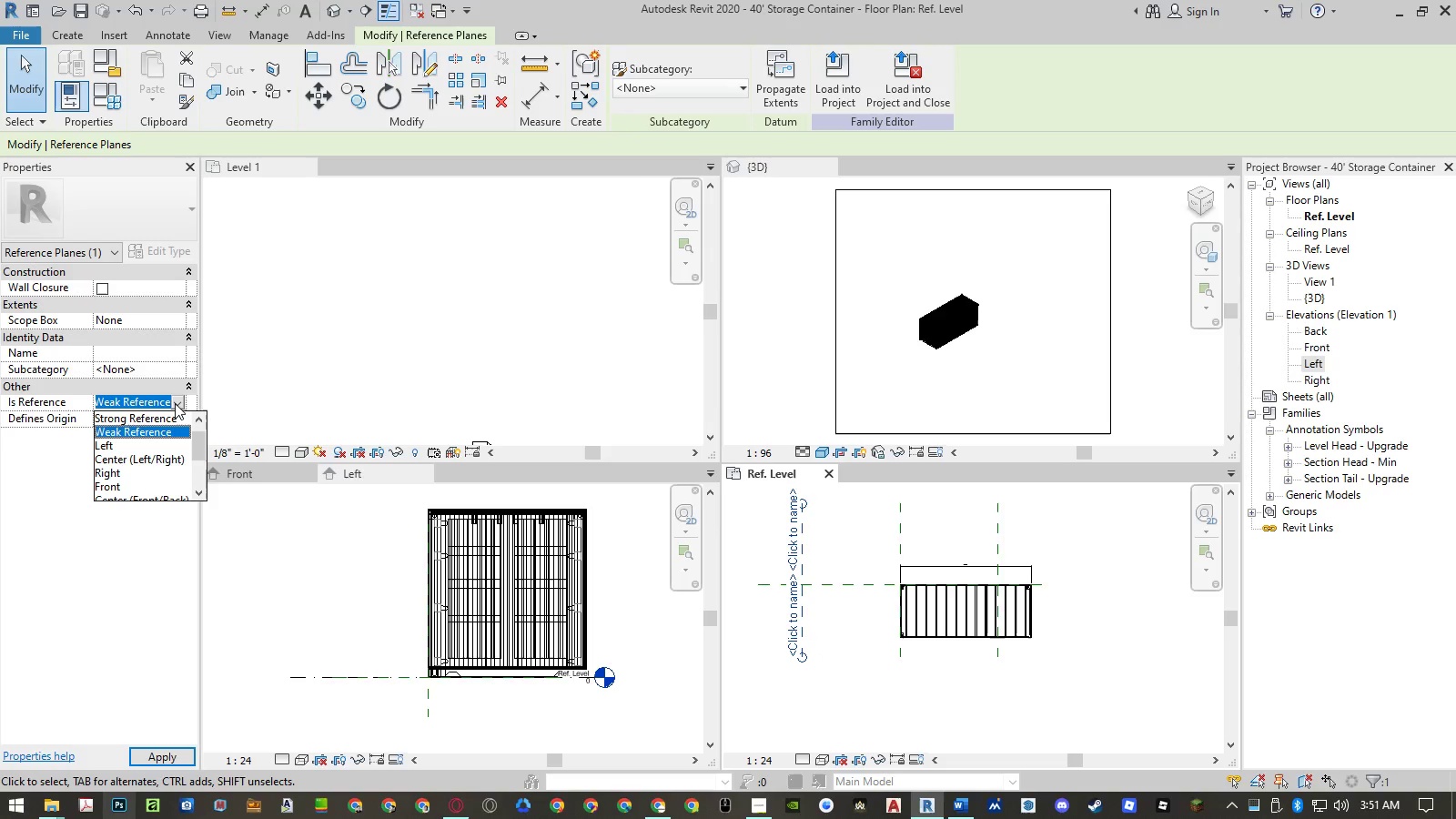 
left_click([167, 441])
 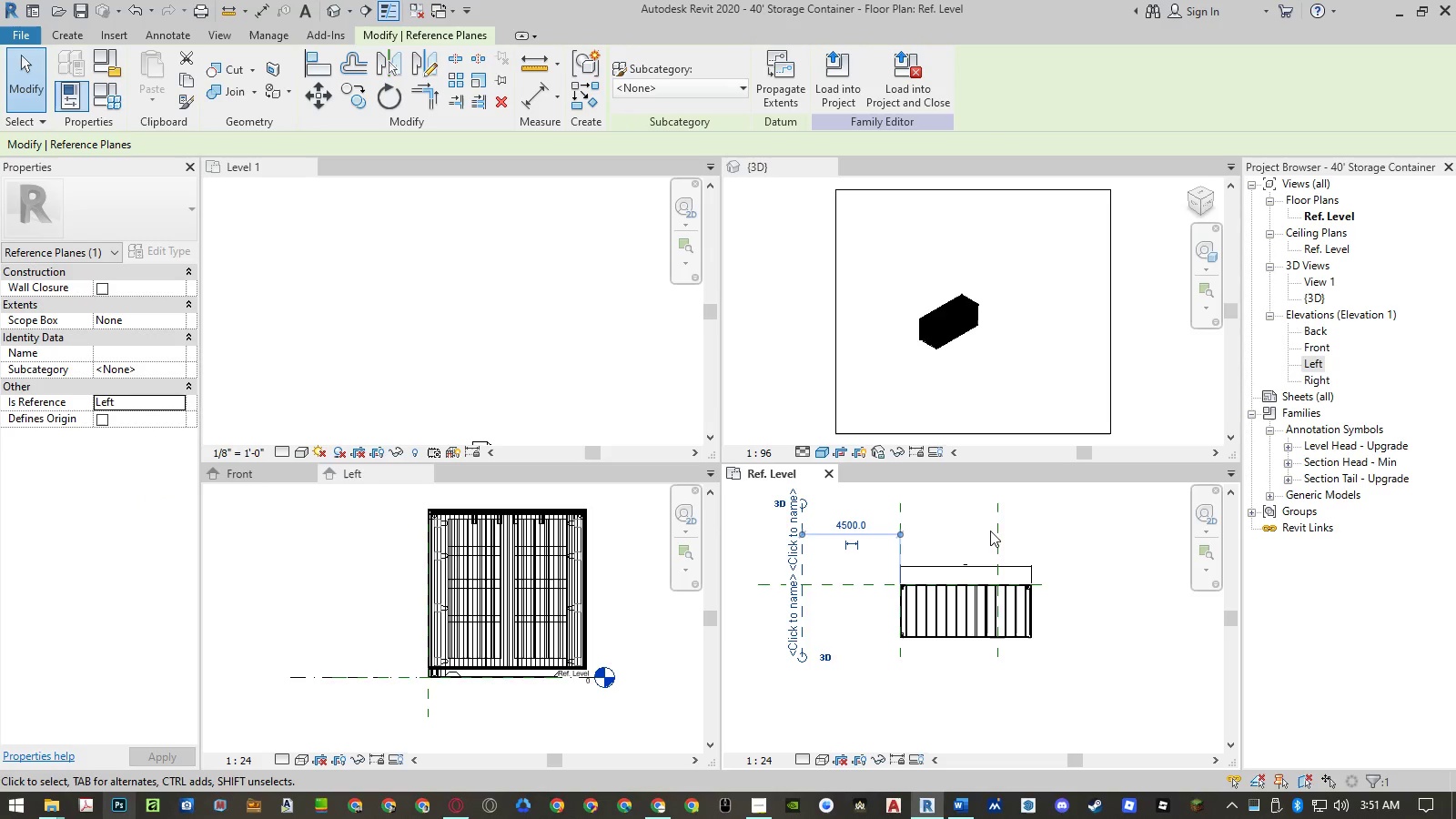 
left_click([996, 530])
 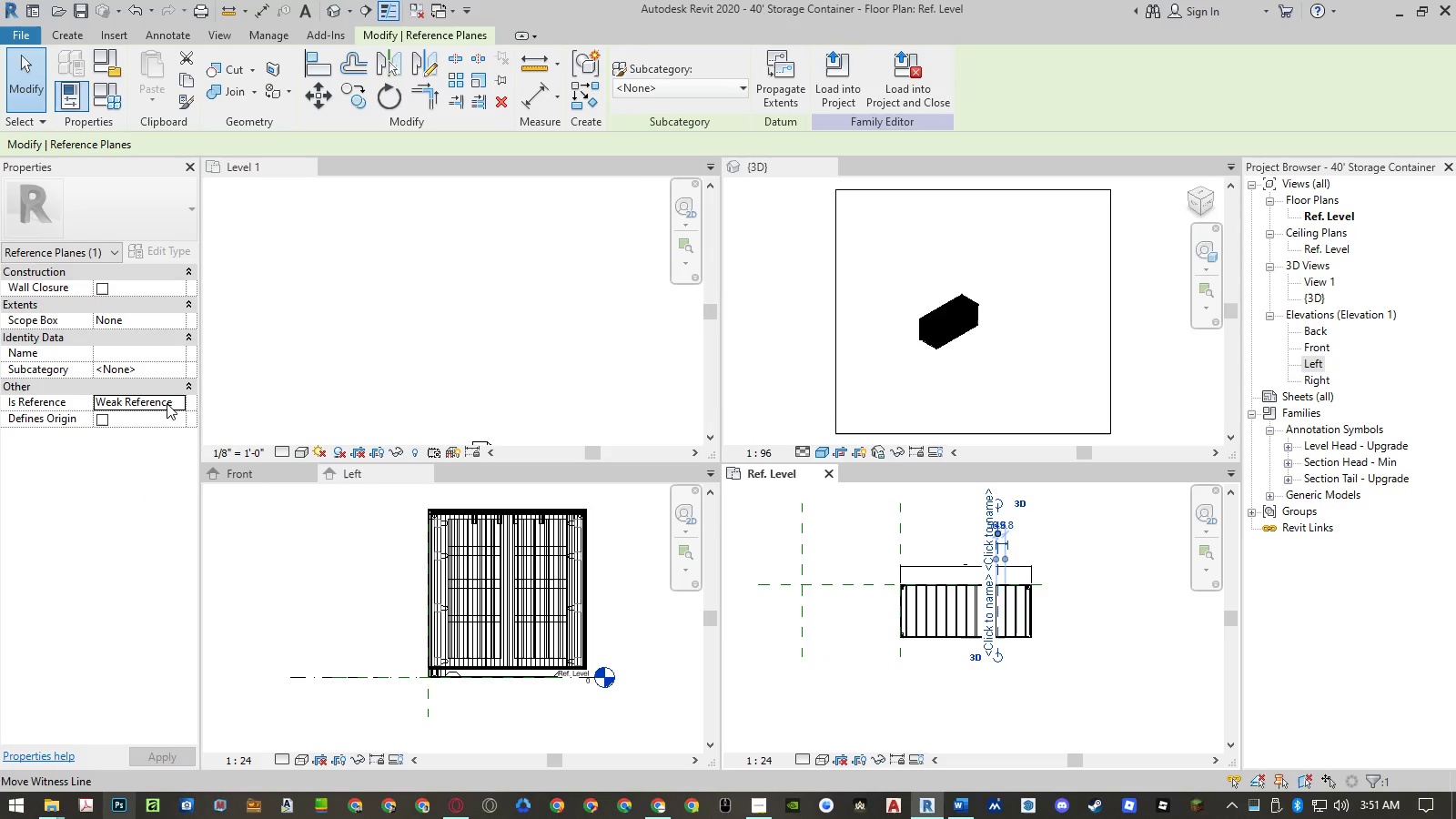 
left_click([175, 399])
 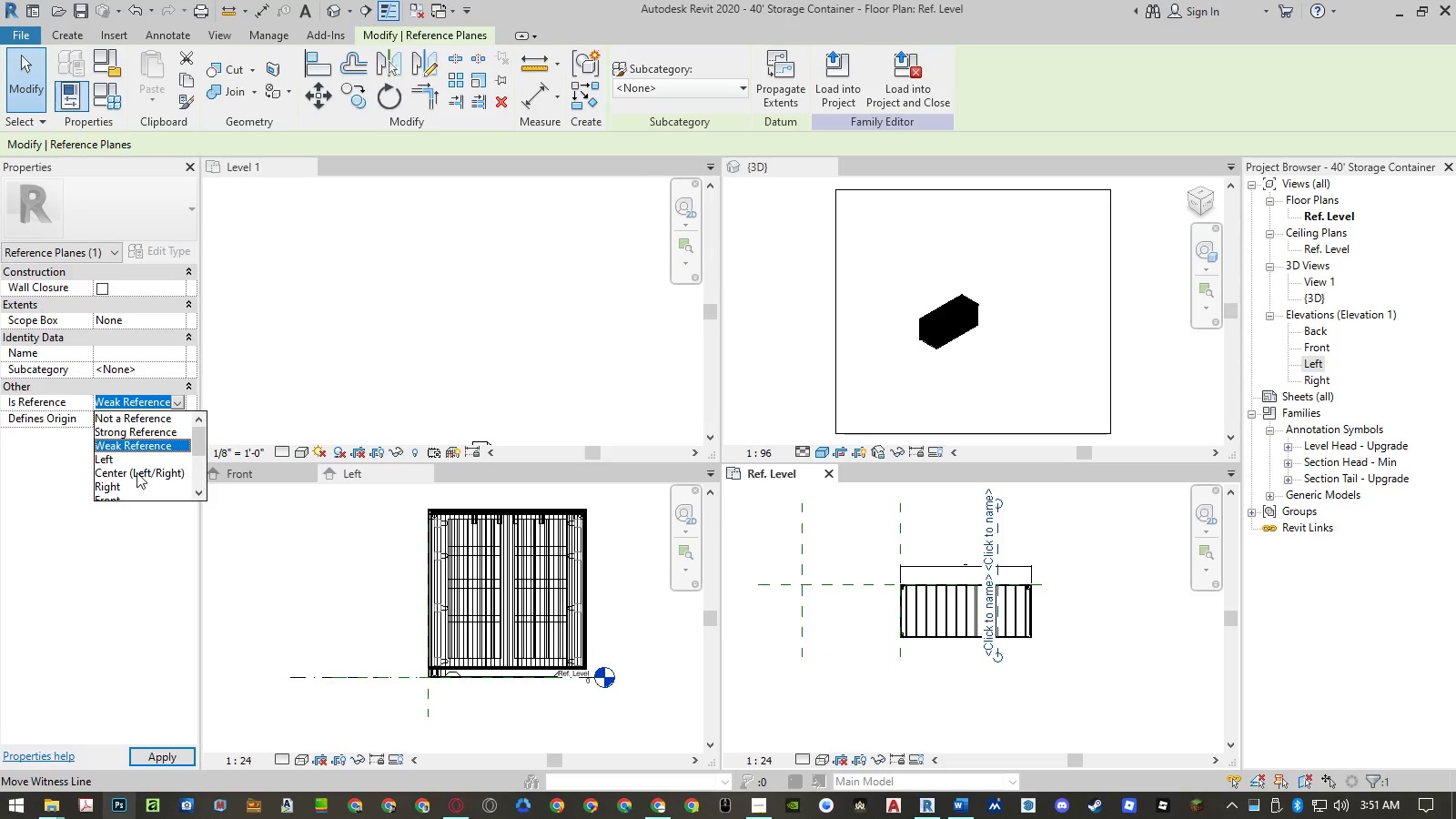 
left_click([132, 489])
 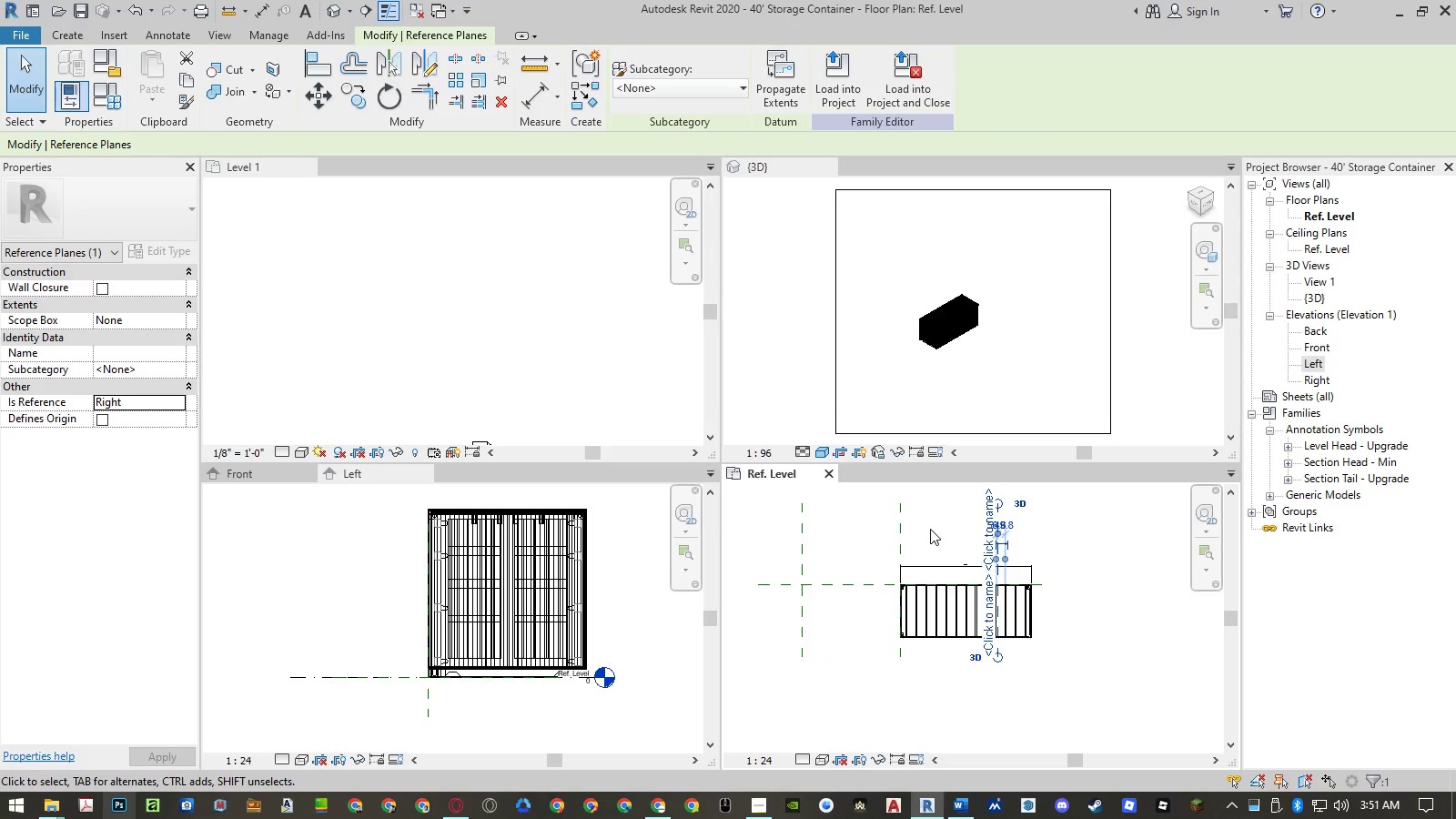 
left_click([930, 528])
 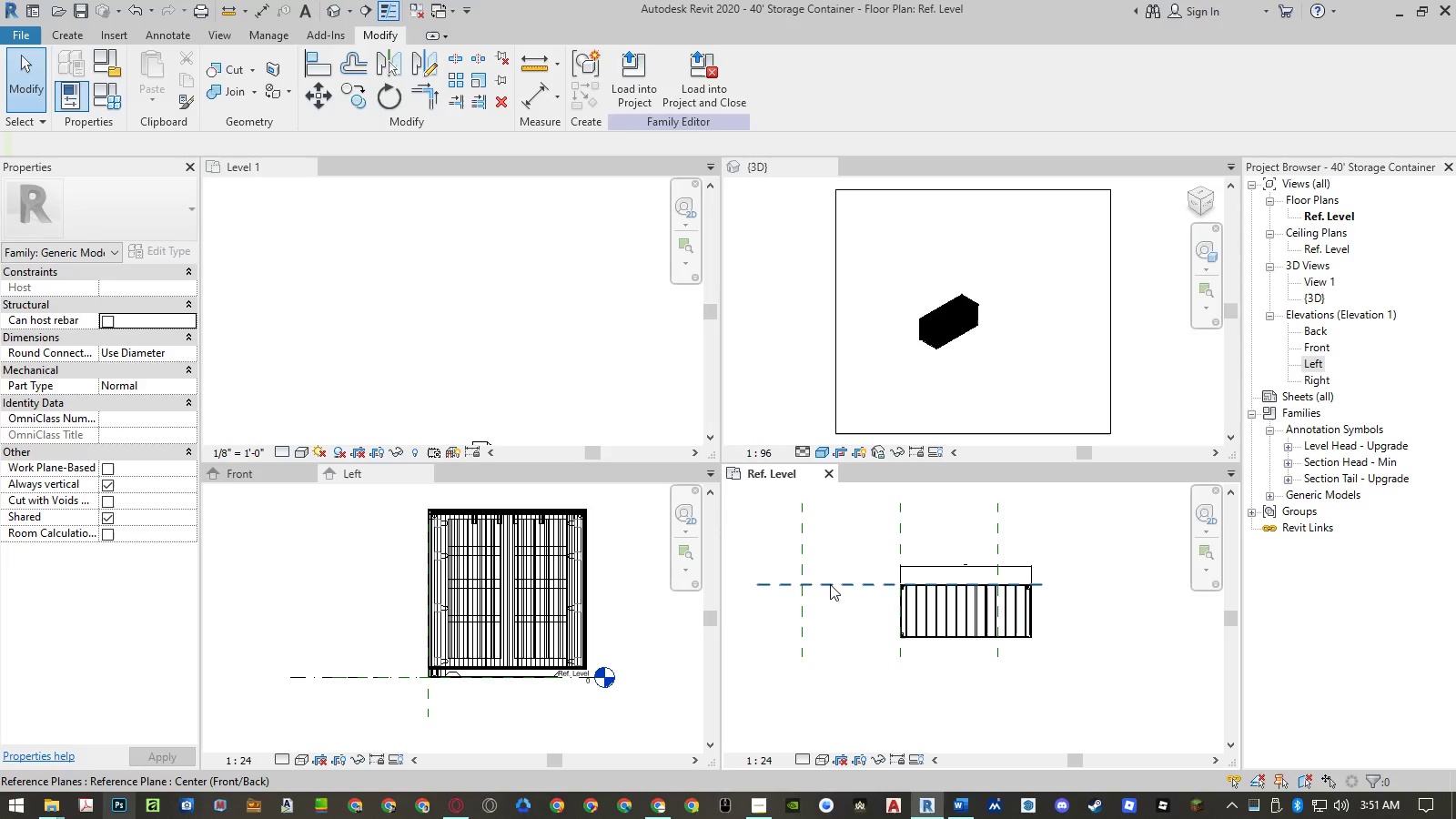 
wait(6.83)
 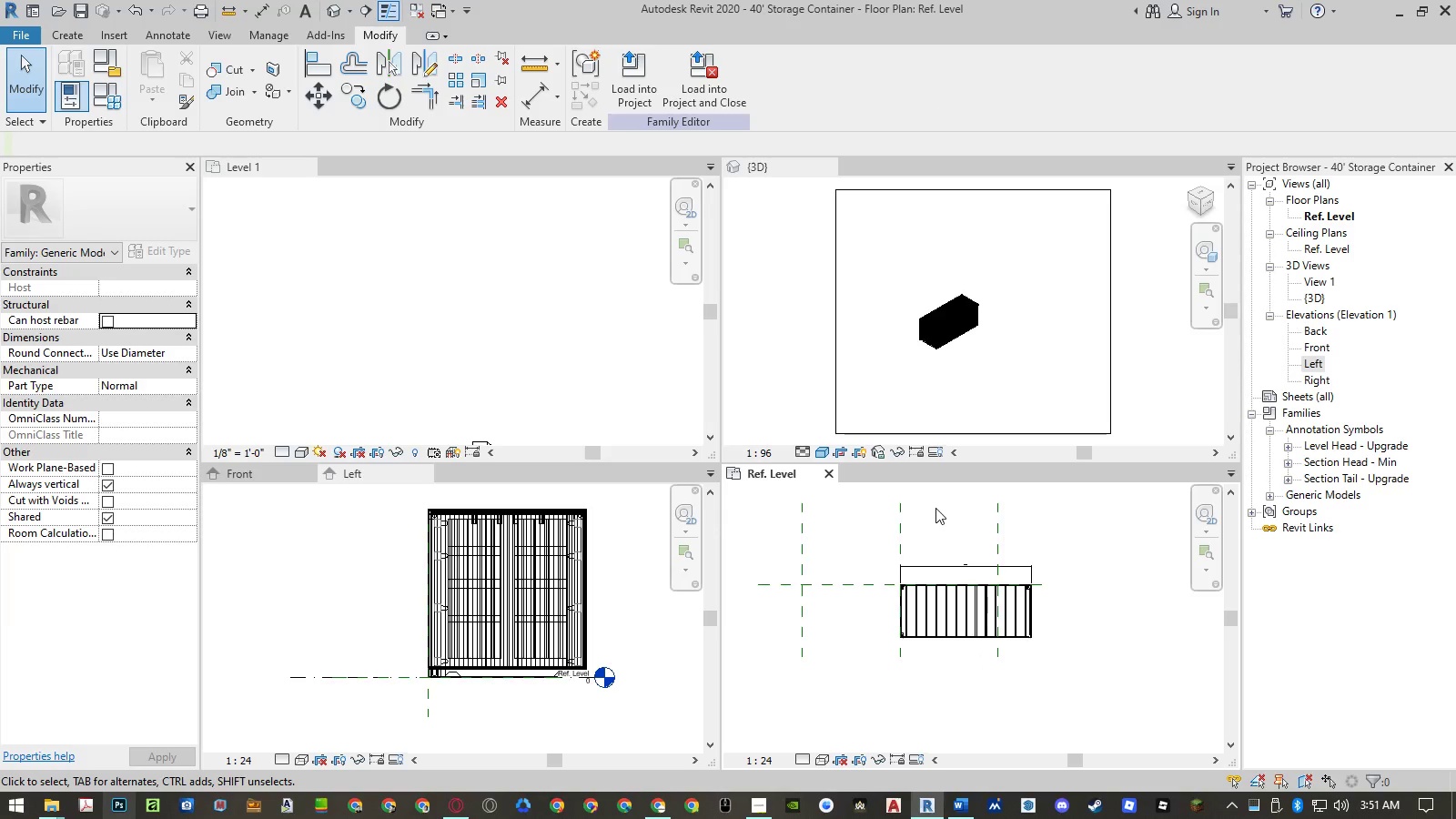 
left_click([830, 584])
 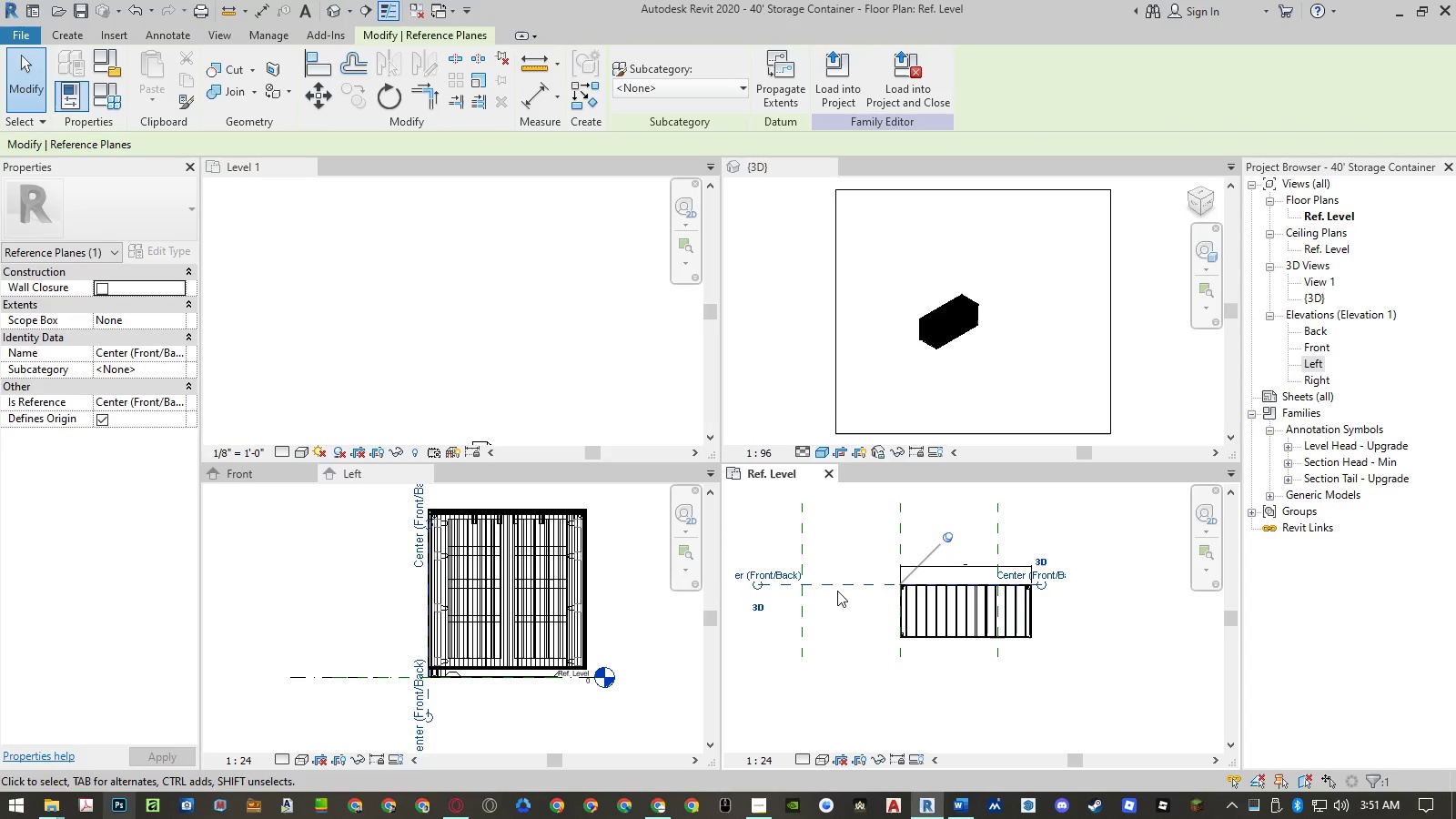 
type(cs)
 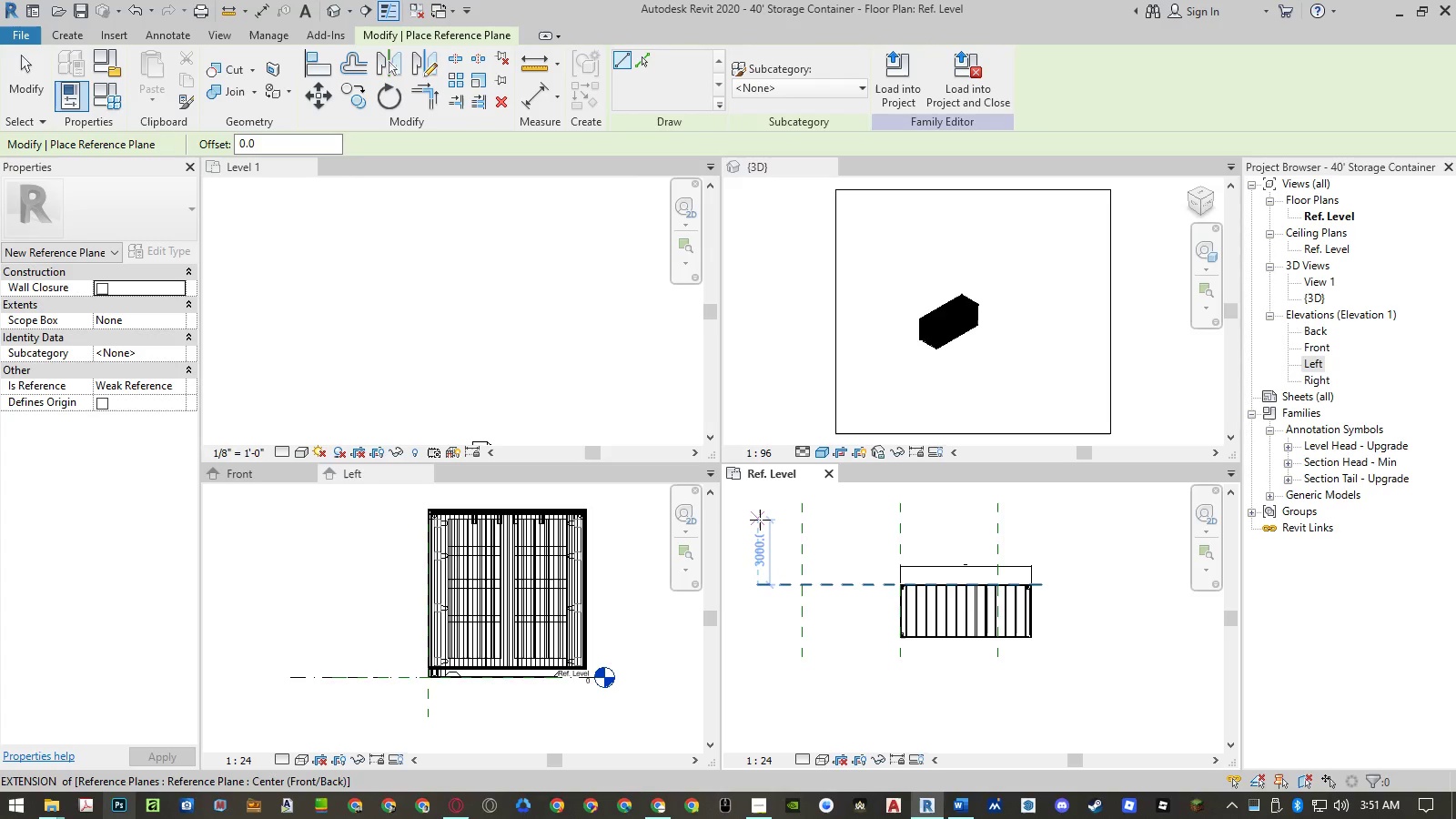 
left_click([759, 525])
 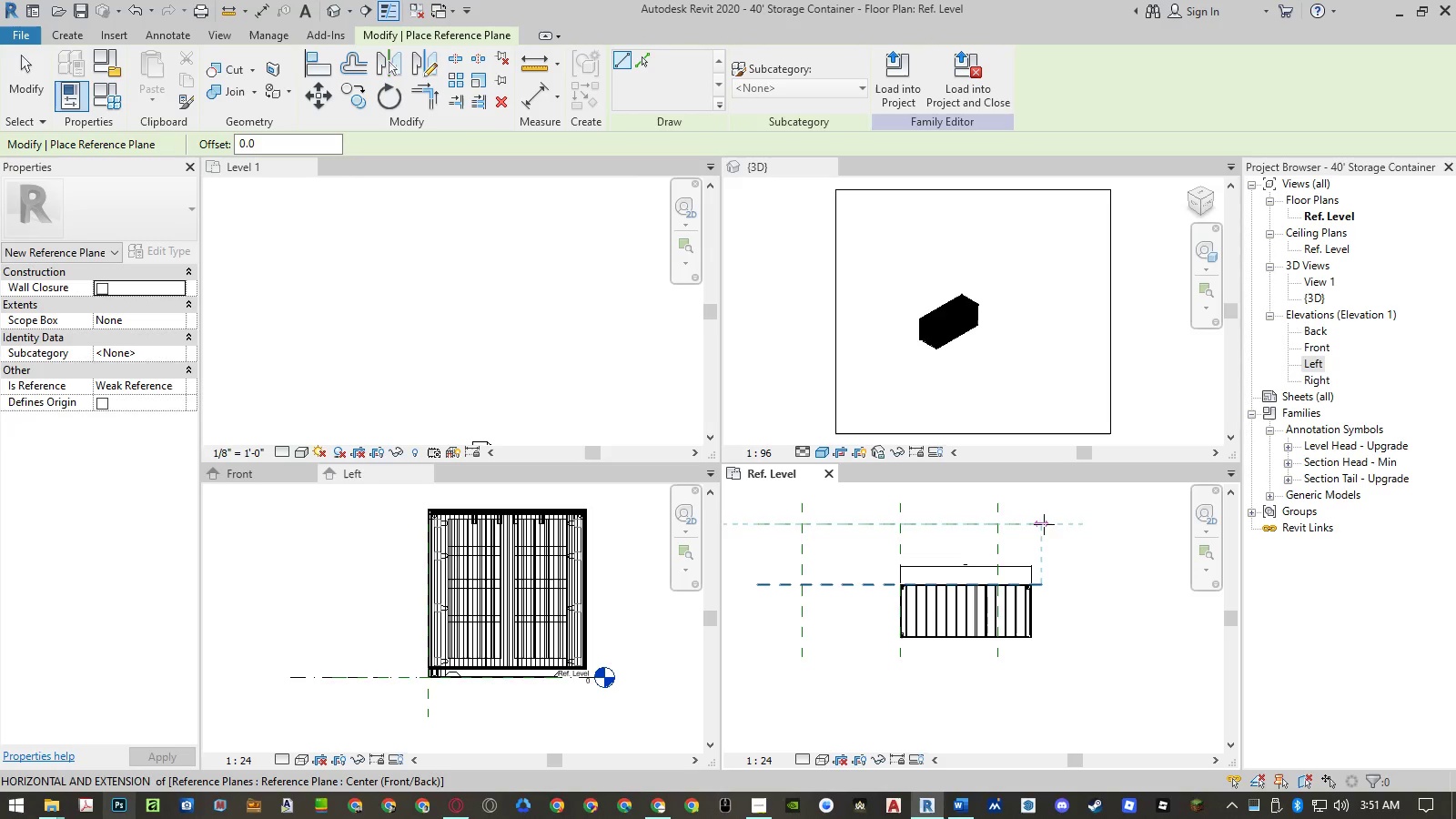 
left_click([1046, 524])
 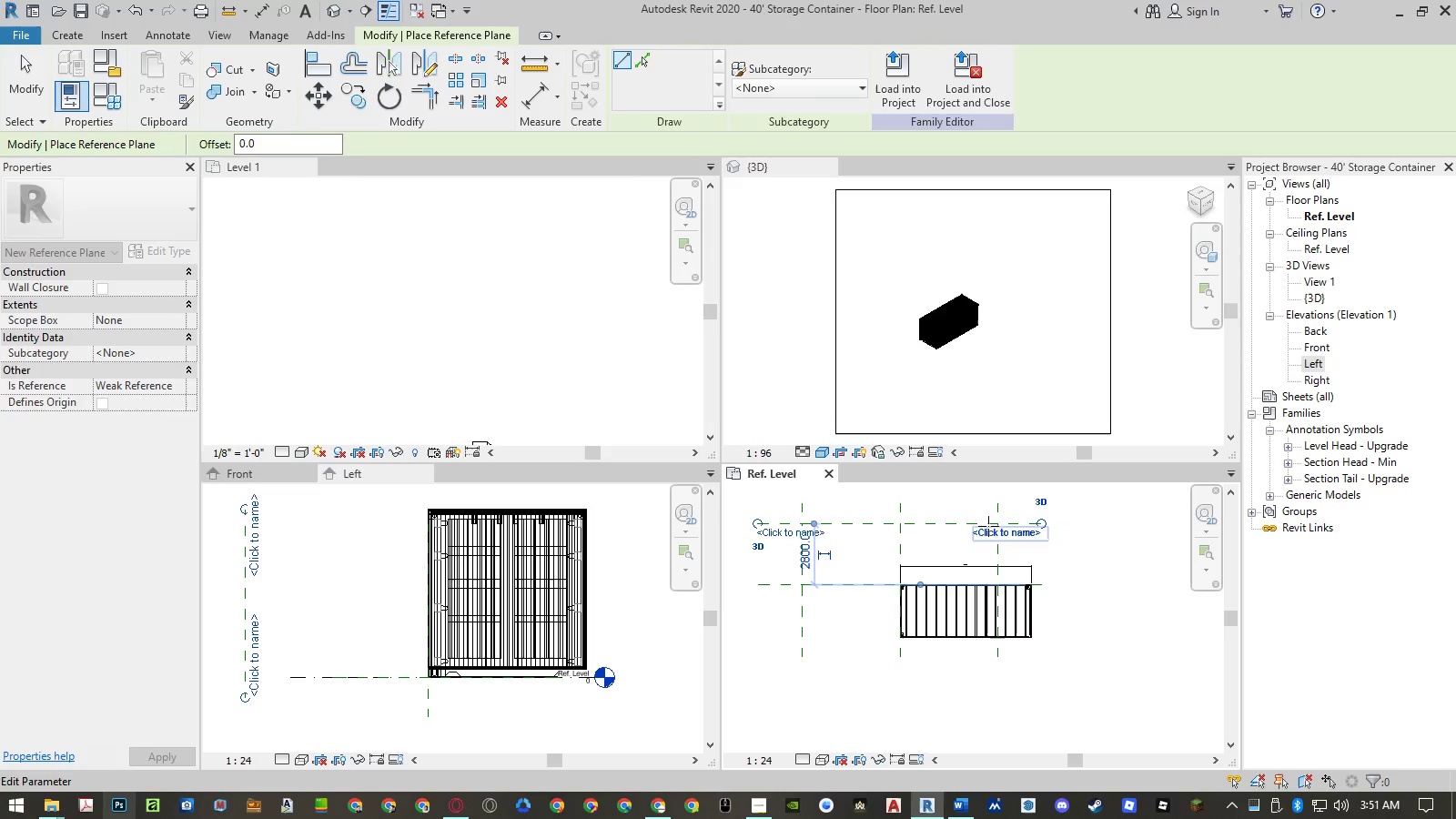 
key(Escape)
 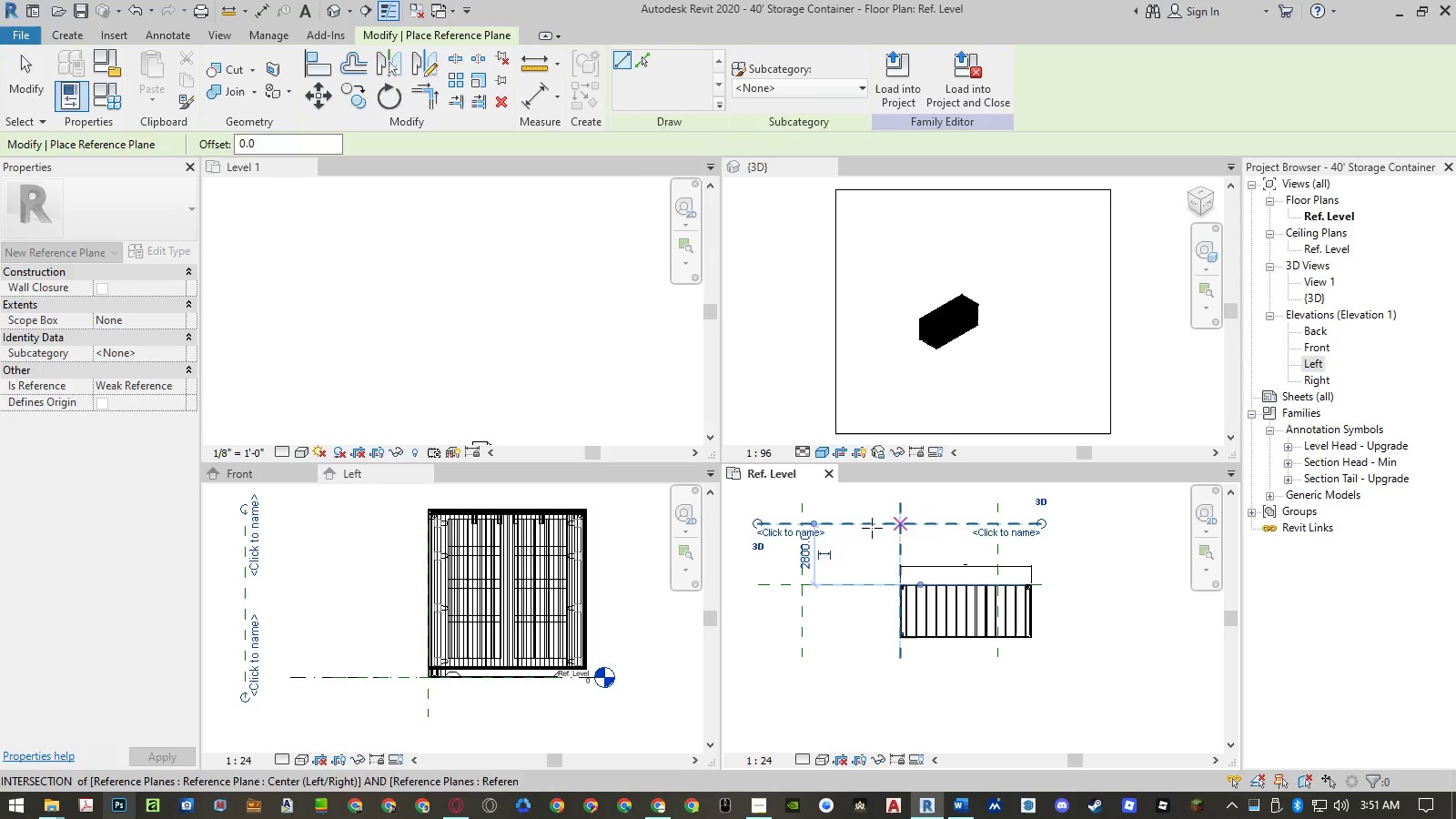 
key(Escape)
 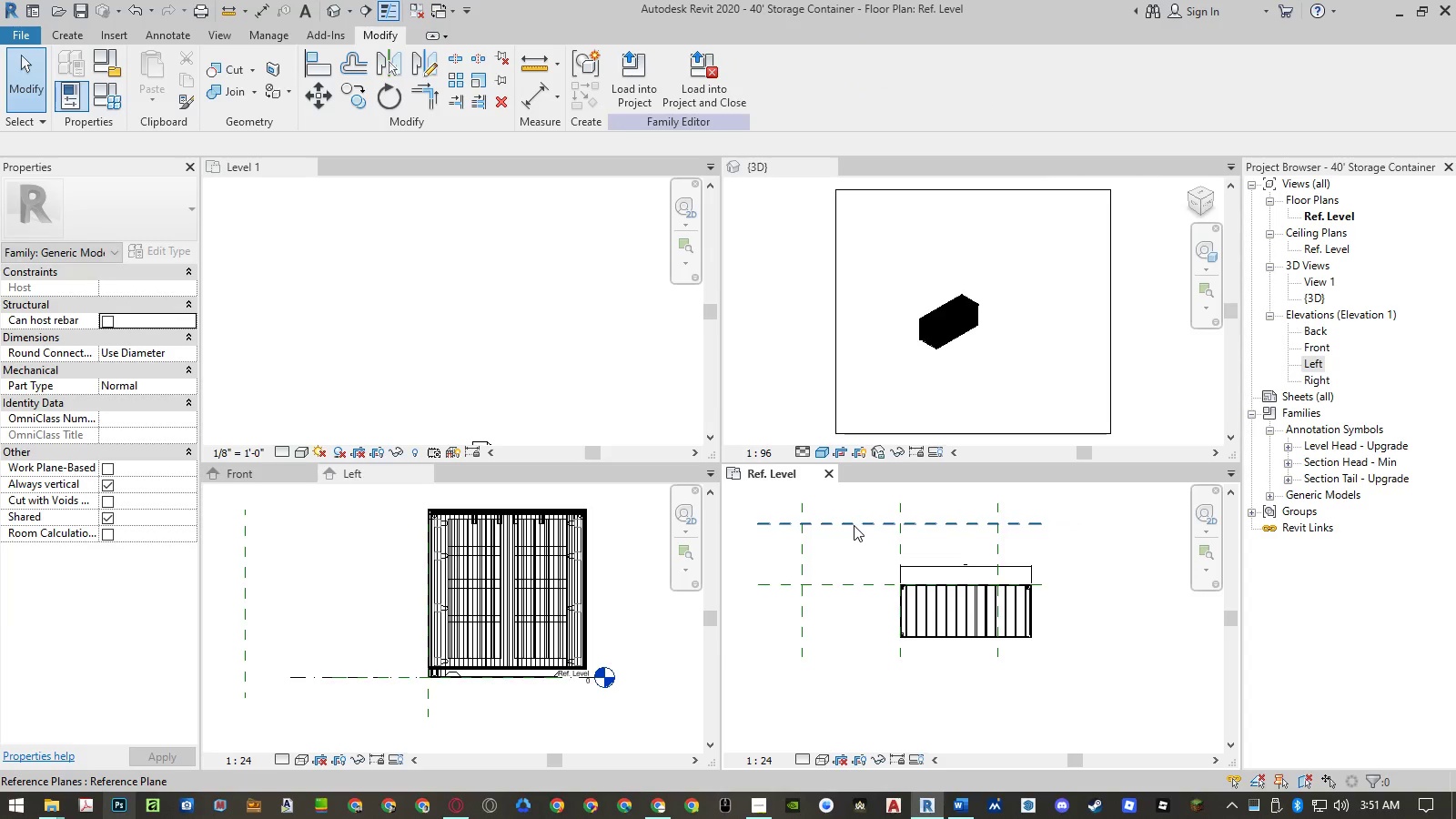 
left_click([854, 524])
 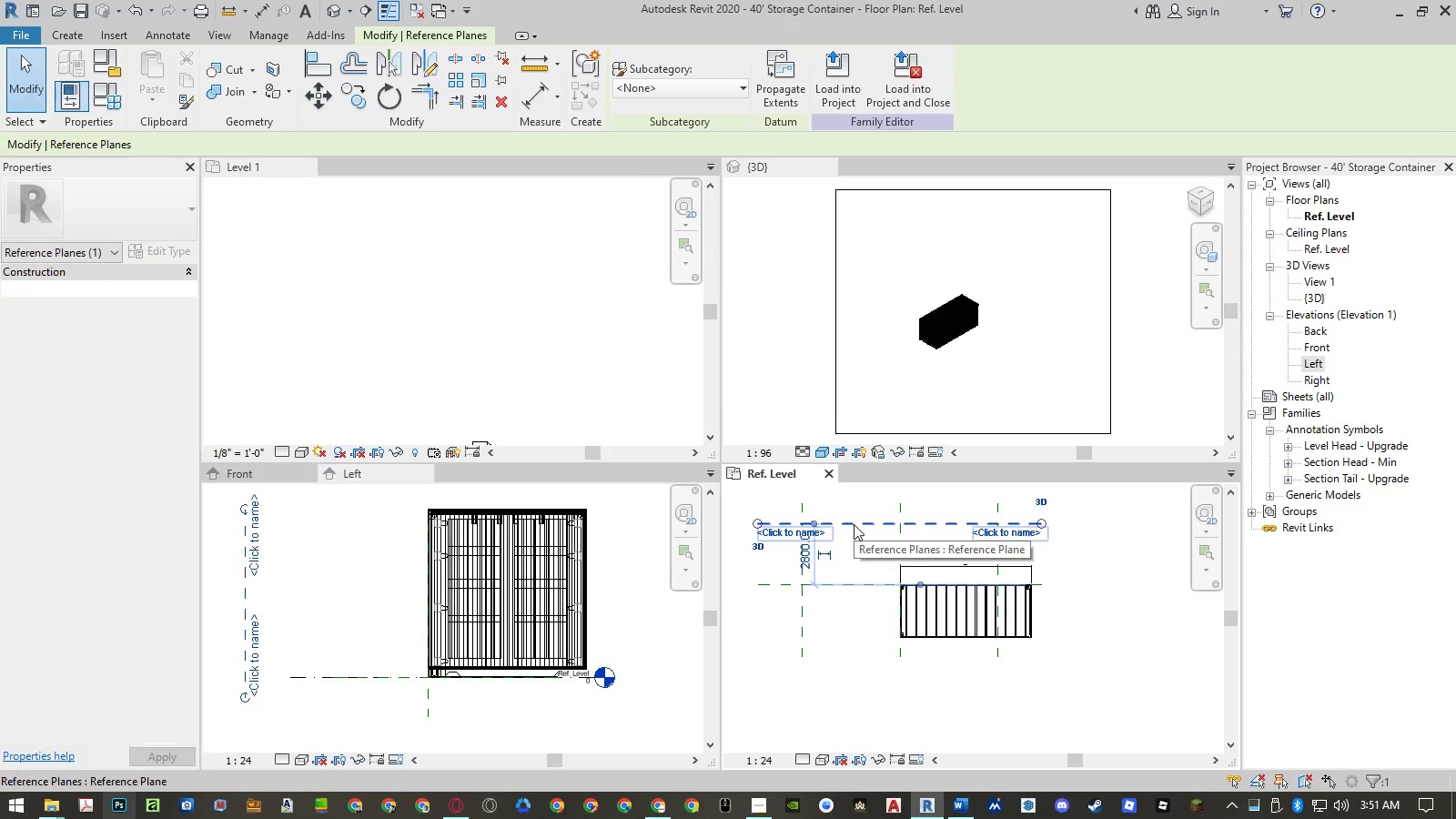 
type(mm)
 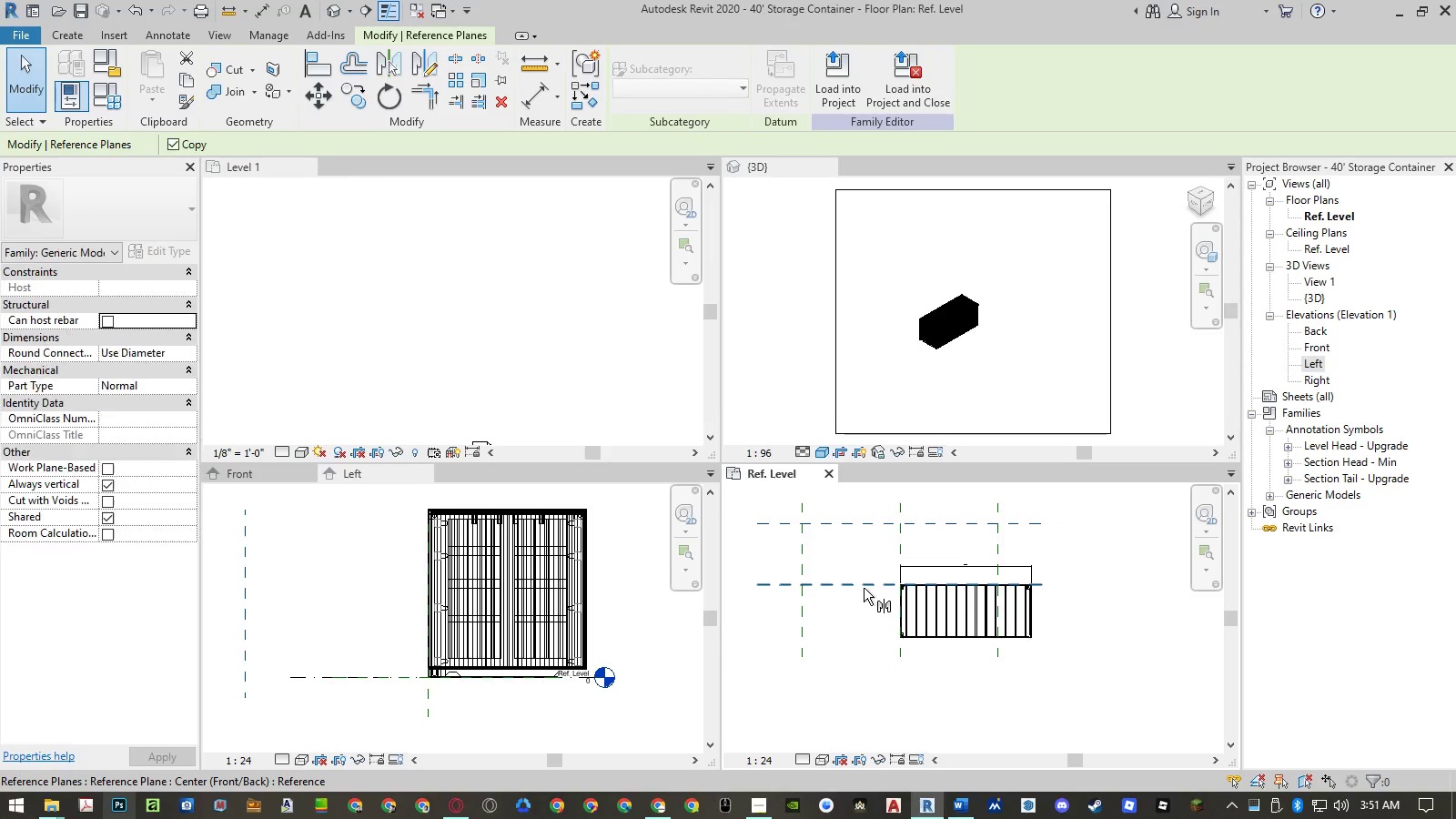 
left_click([864, 588])
 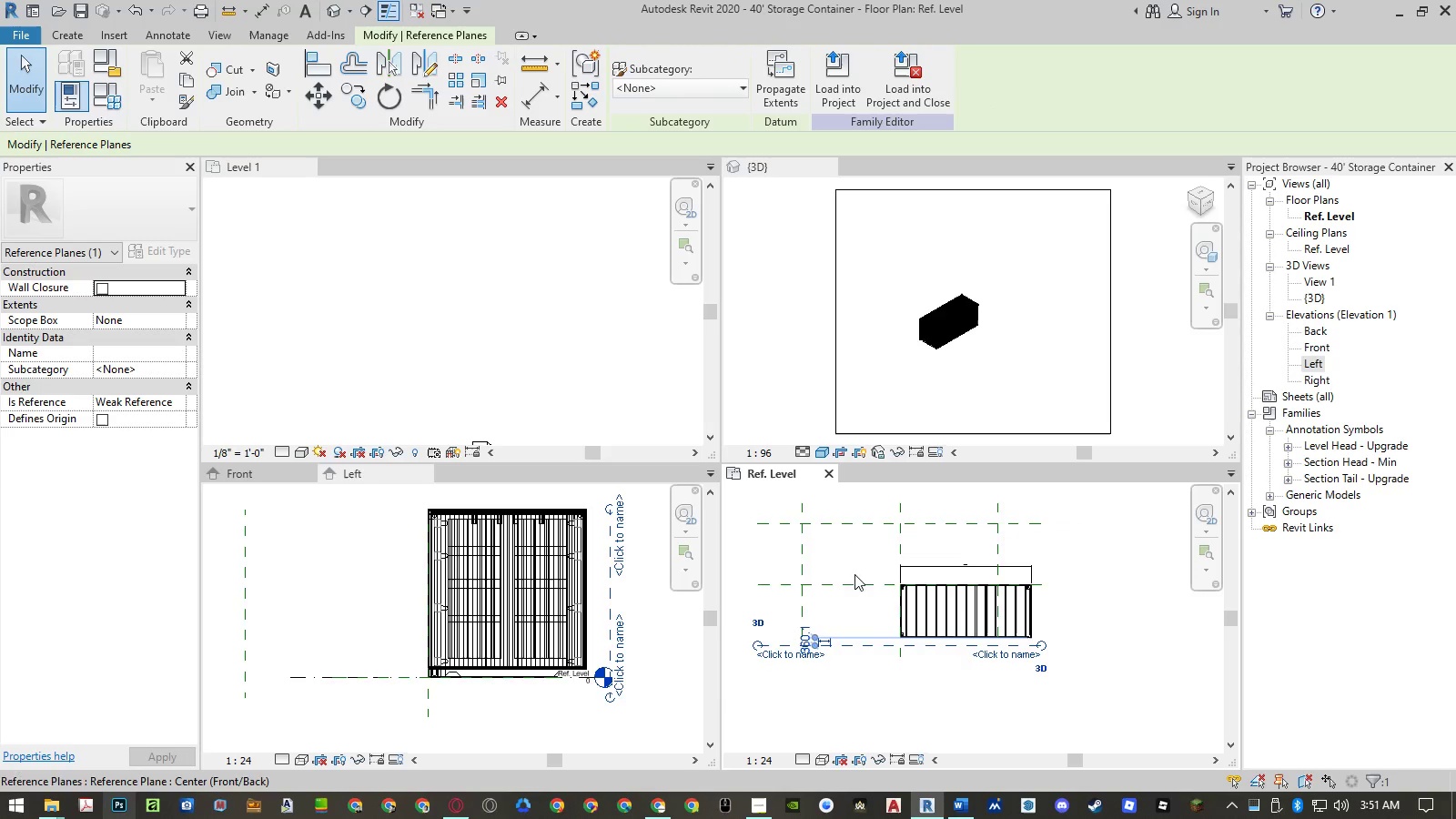 
key(Escape)
 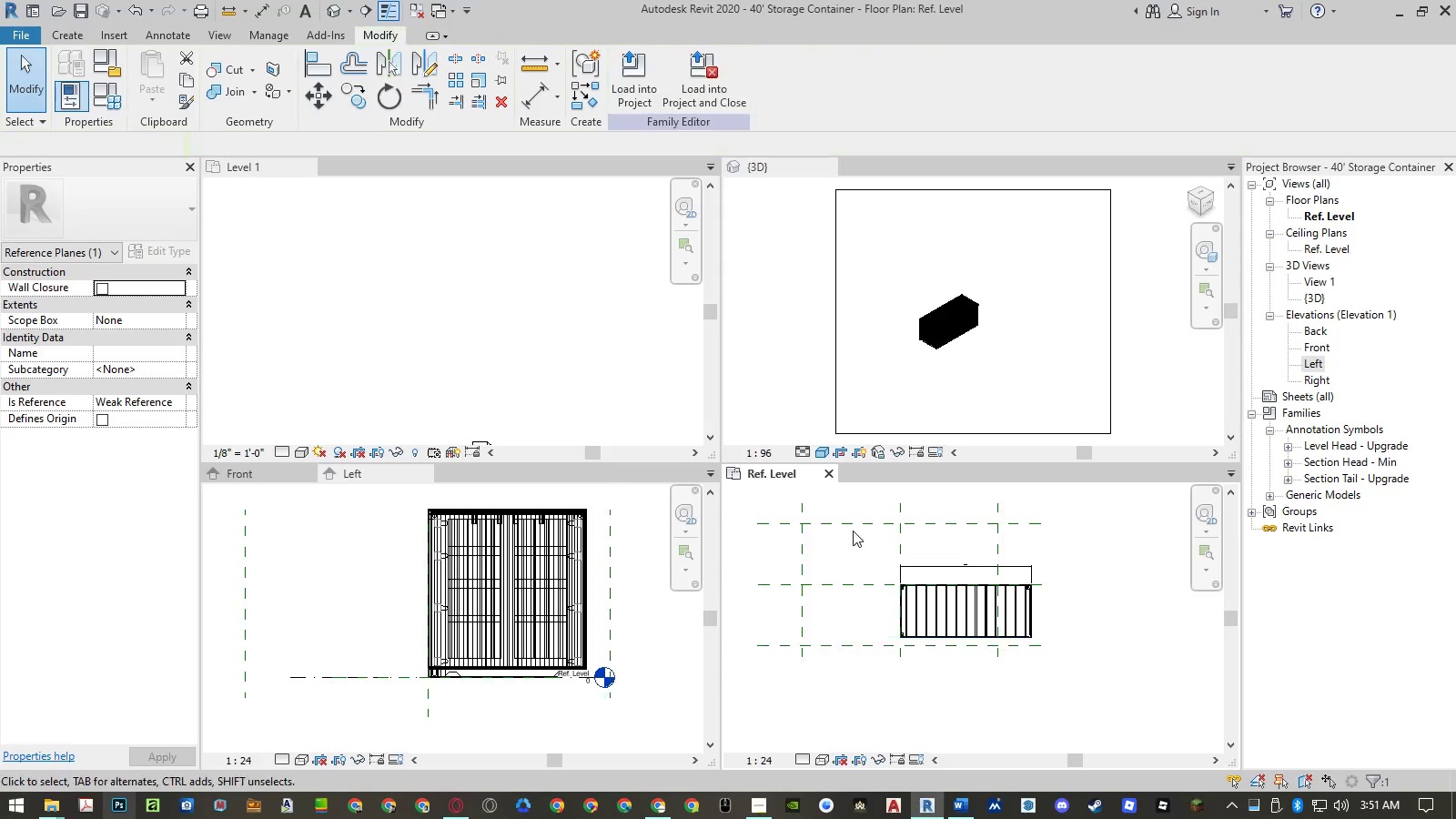 
key(Escape)
 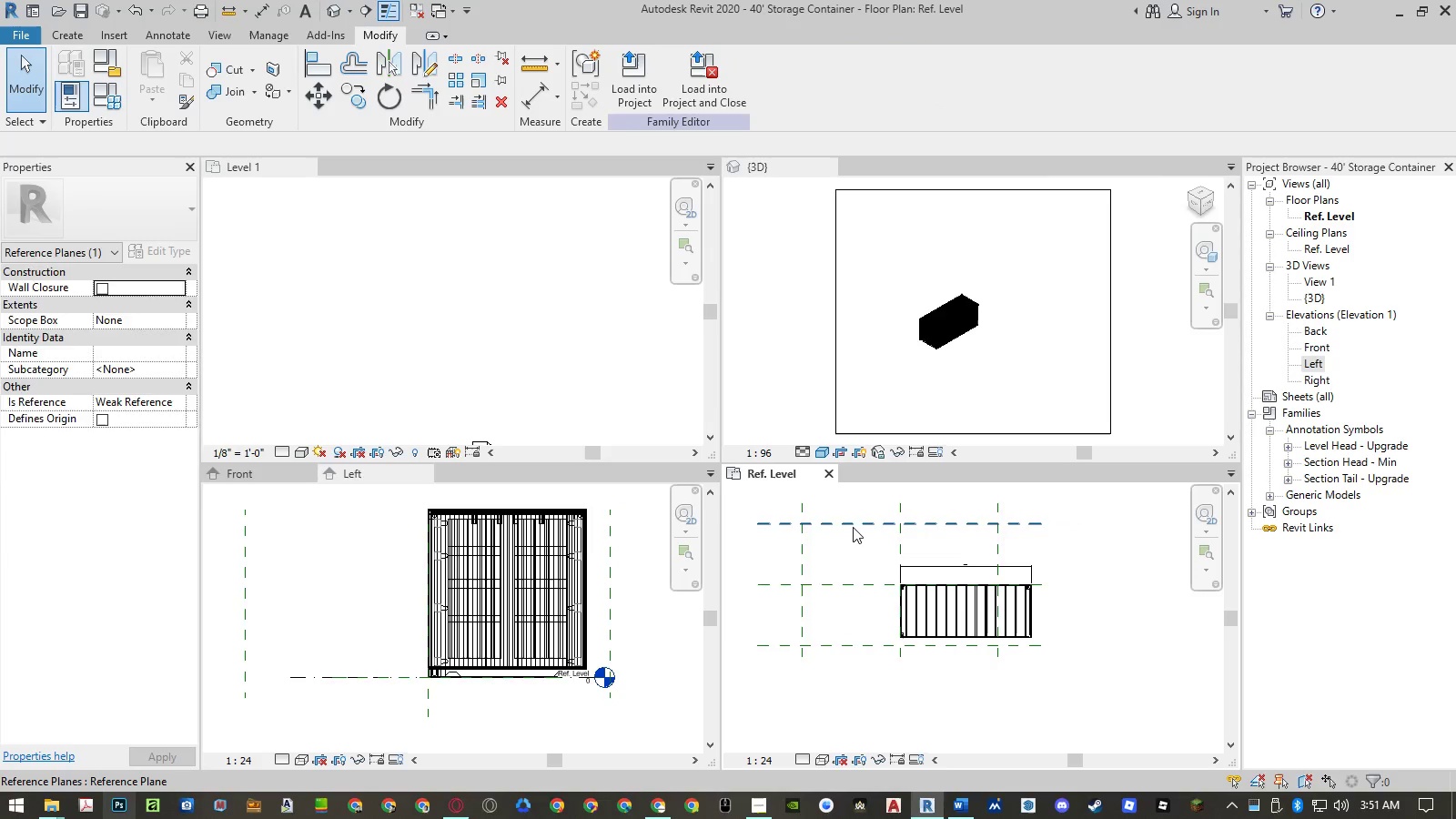 
left_click([853, 526])
 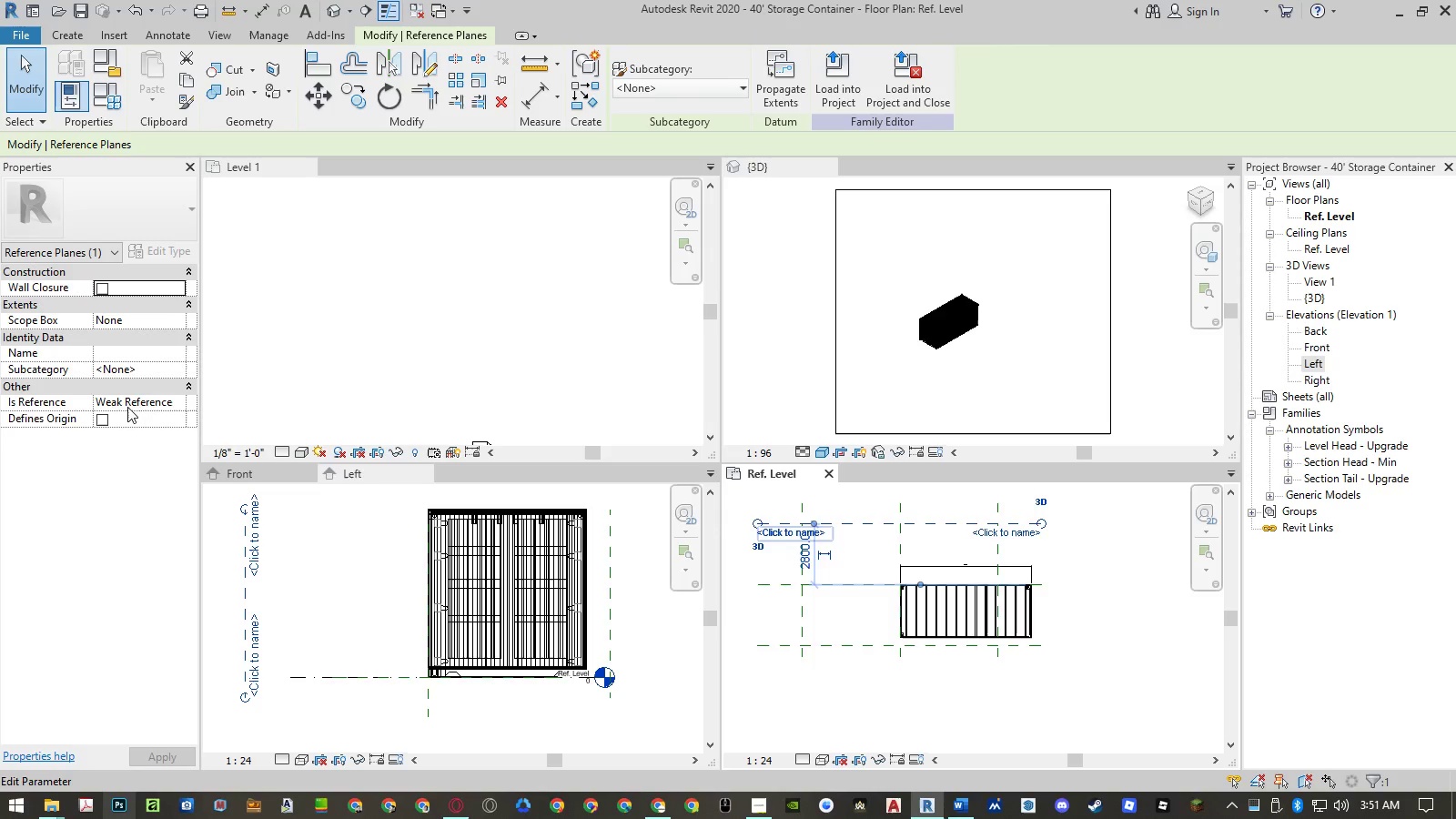 
left_click([176, 403])
 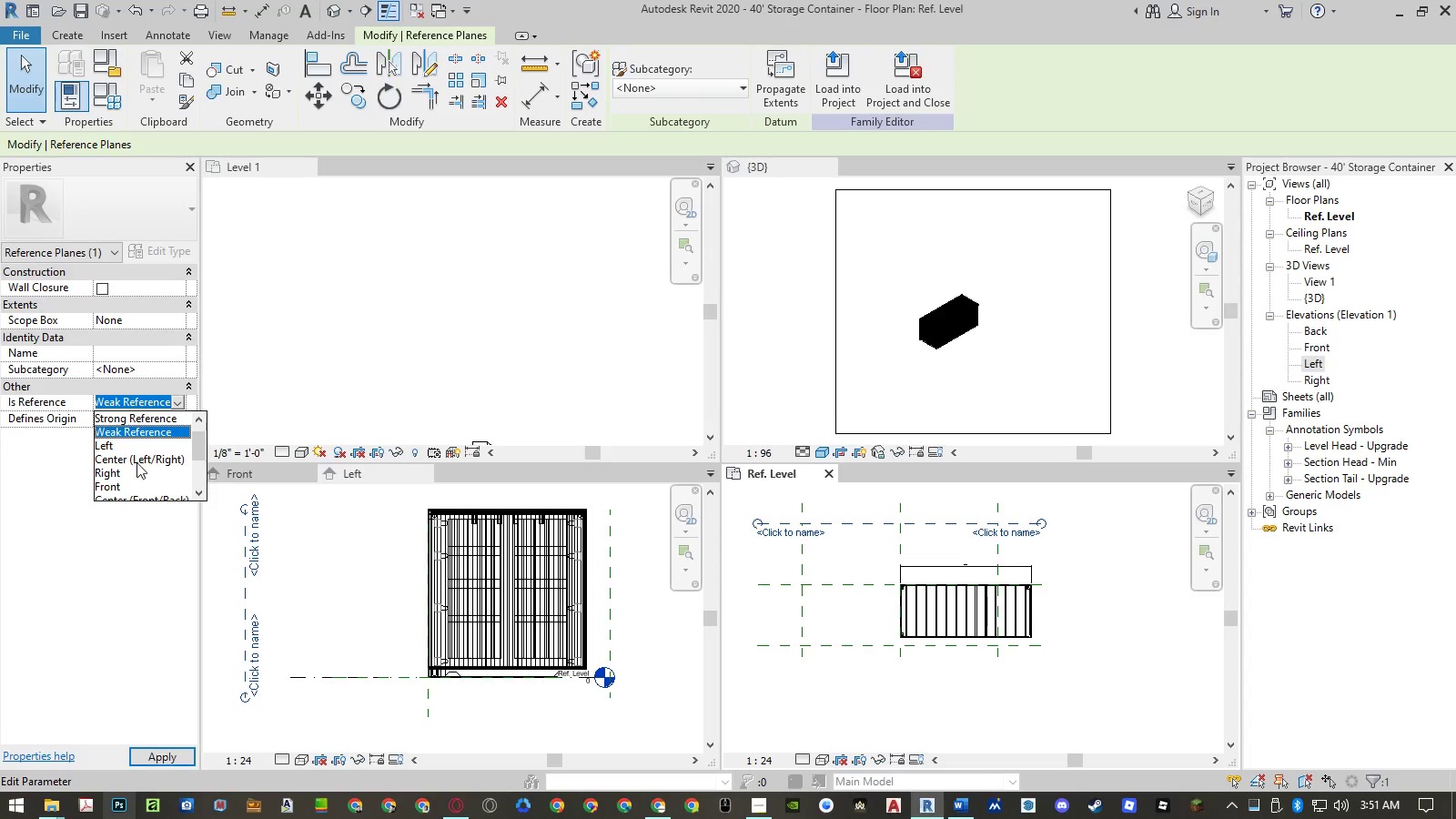 
scroll: coordinate [136, 477], scroll_direction: down, amount: 2.0
 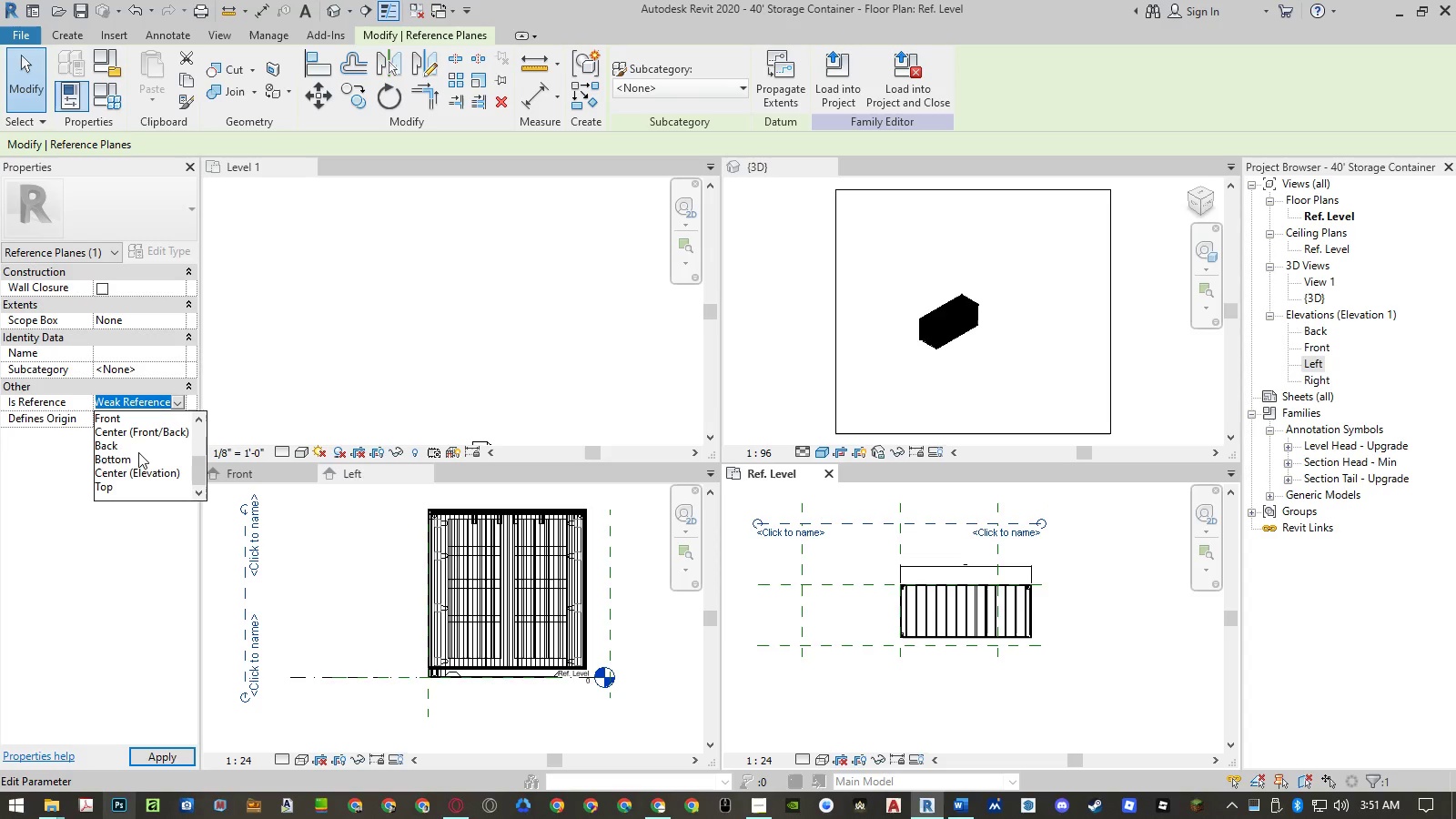 
left_click([138, 446])
 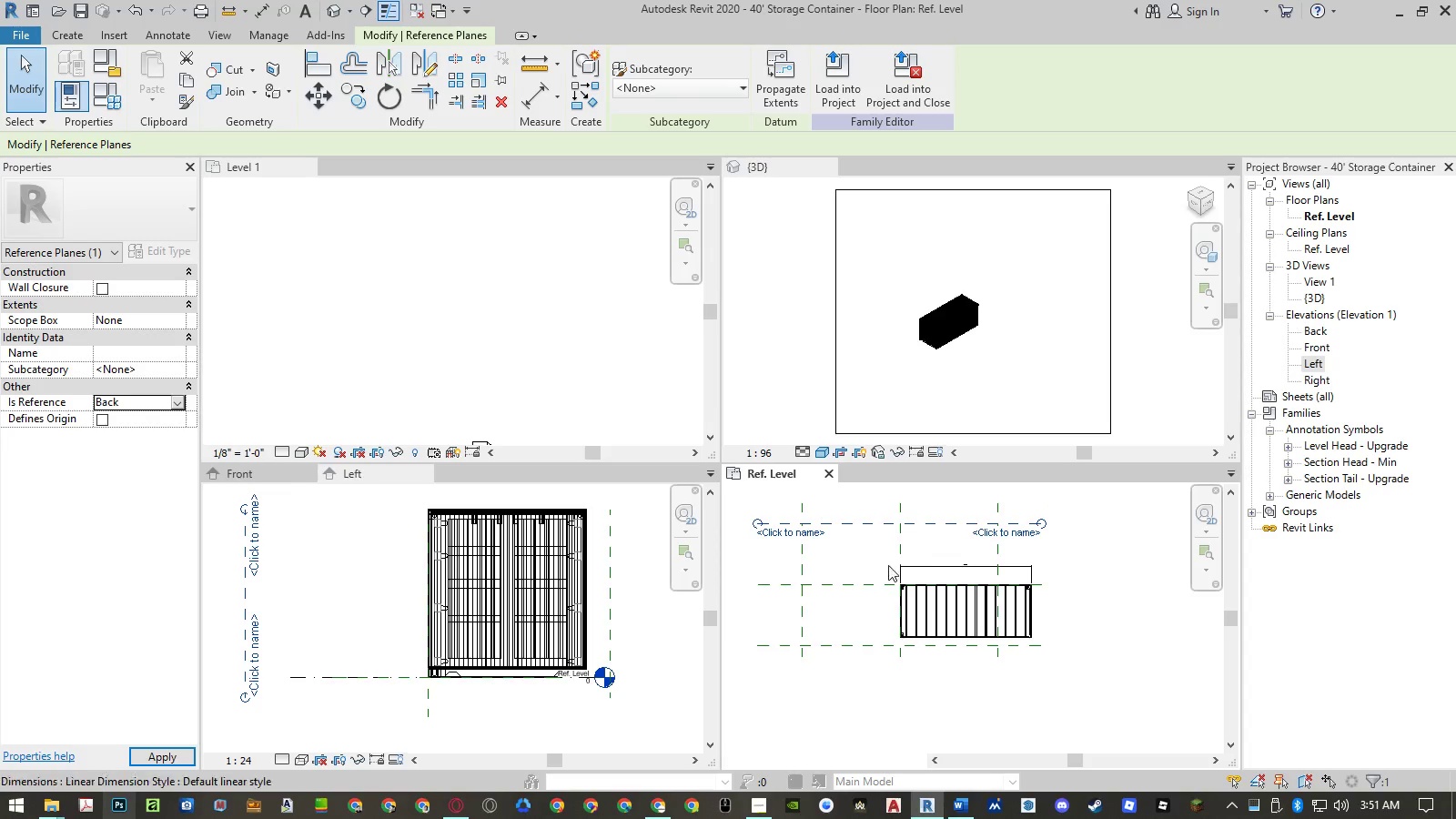 
mouse_move([829, 585])
 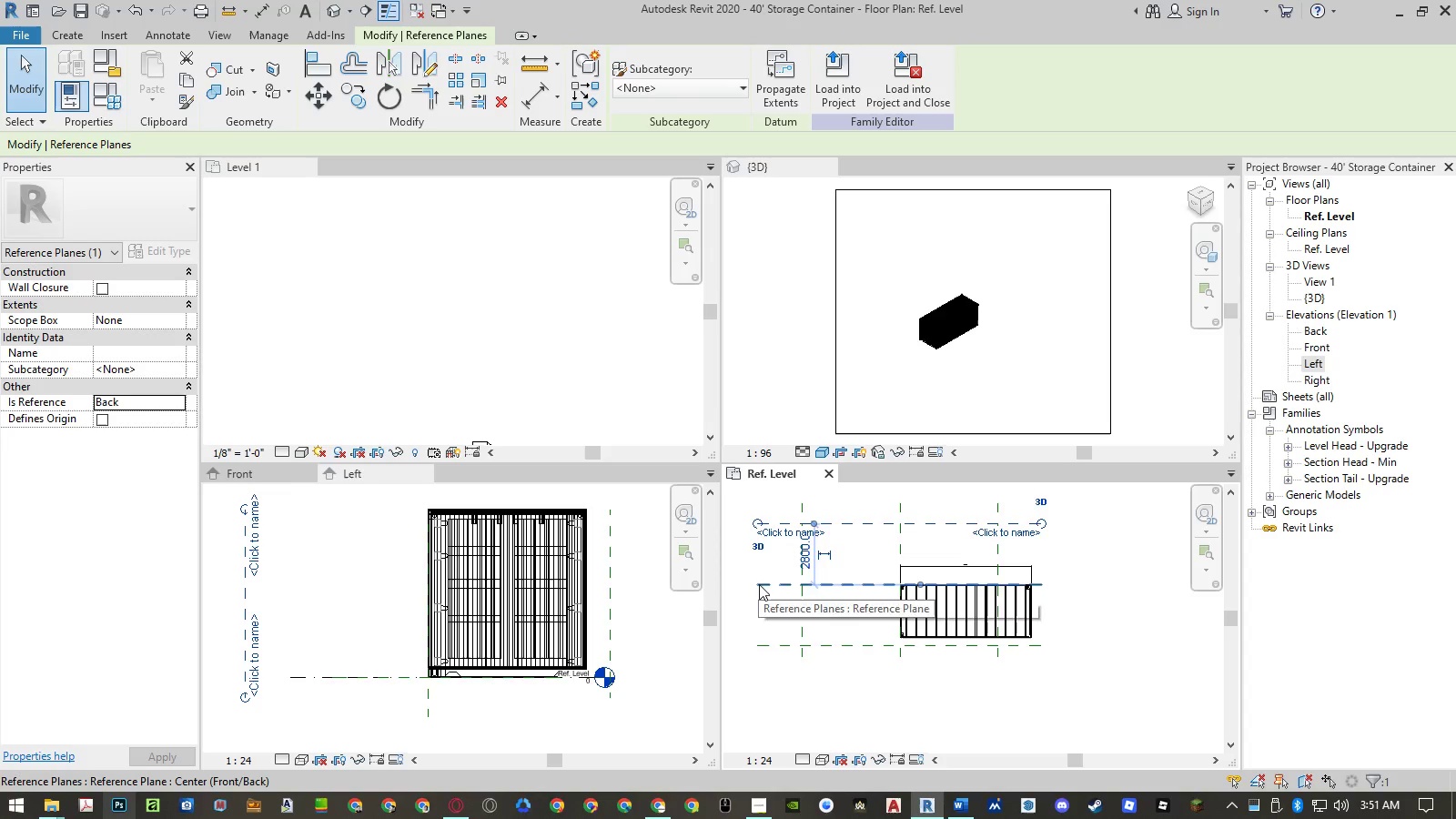 
left_click([764, 585])
 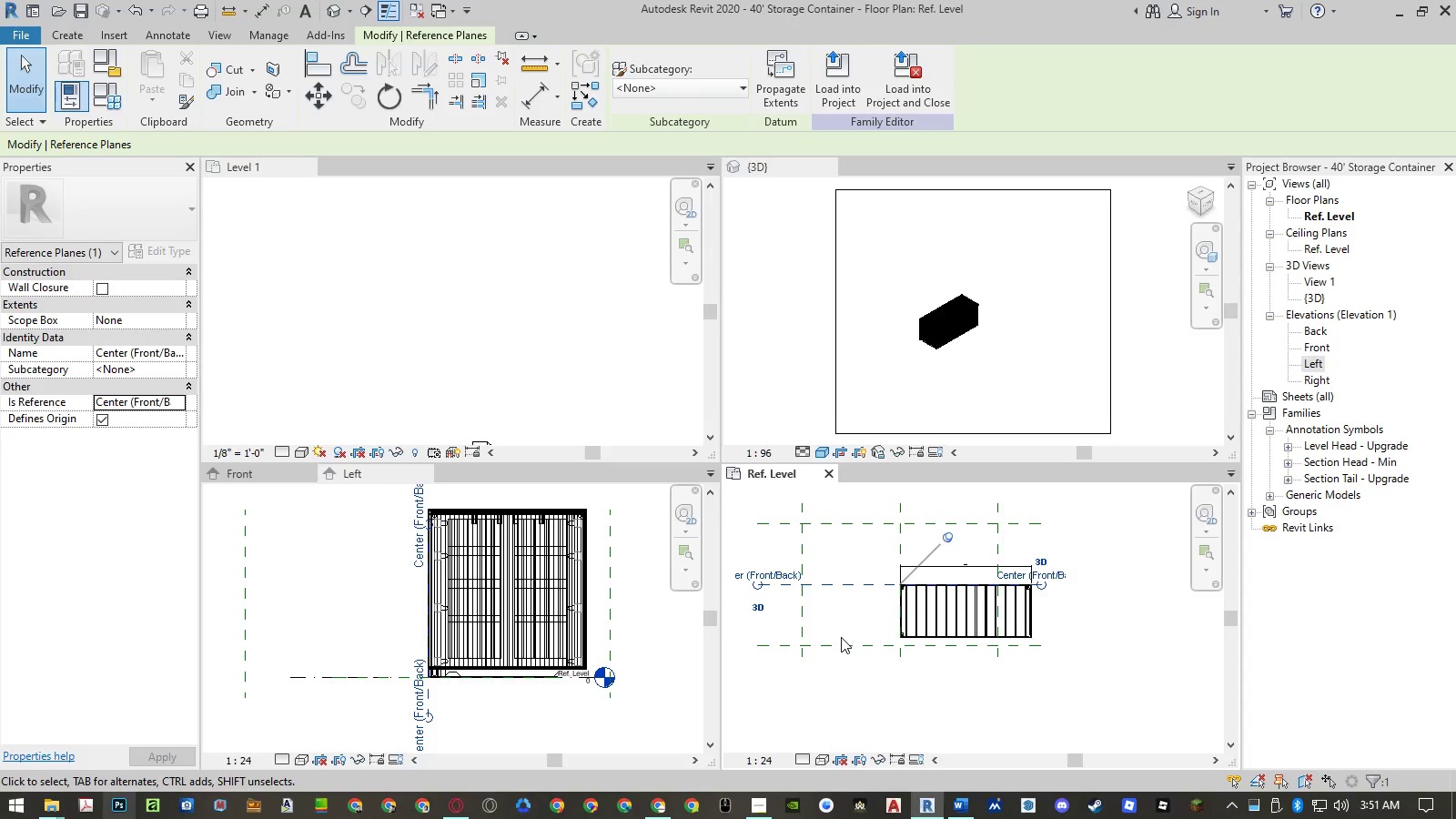 
left_click([841, 645])
 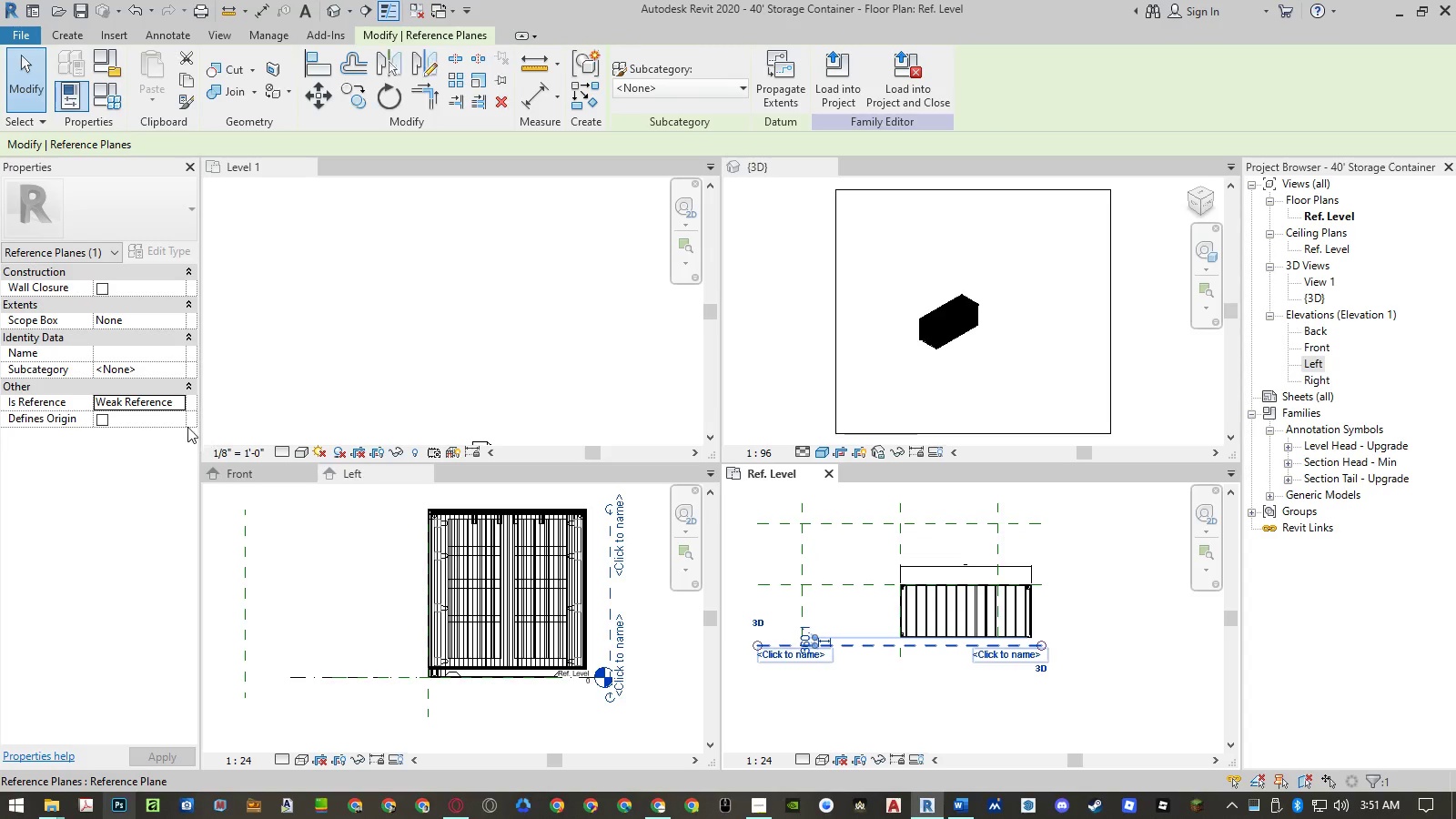 
left_click([179, 406])
 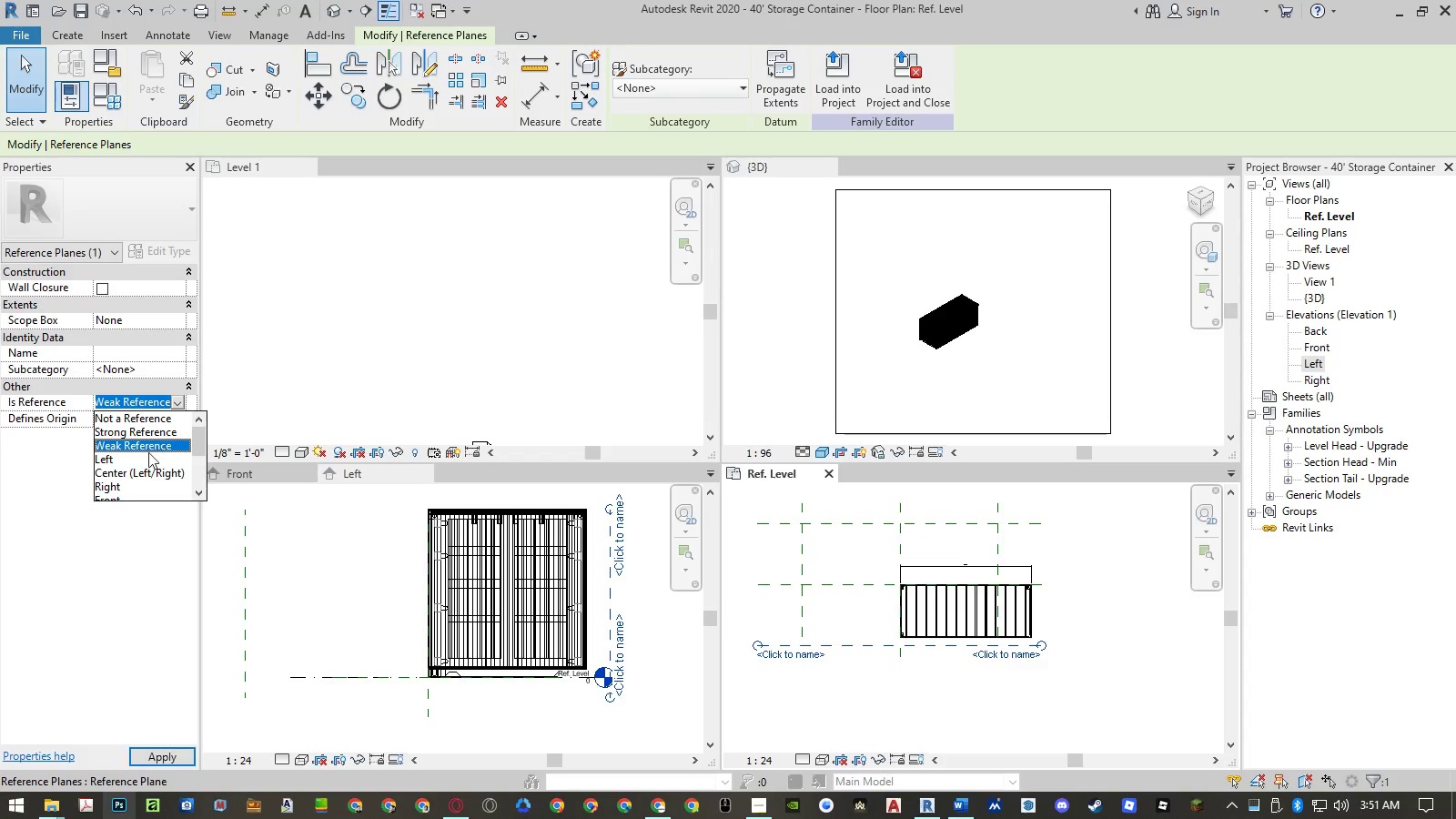 
scroll: coordinate [142, 470], scroll_direction: down, amount: 2.0
 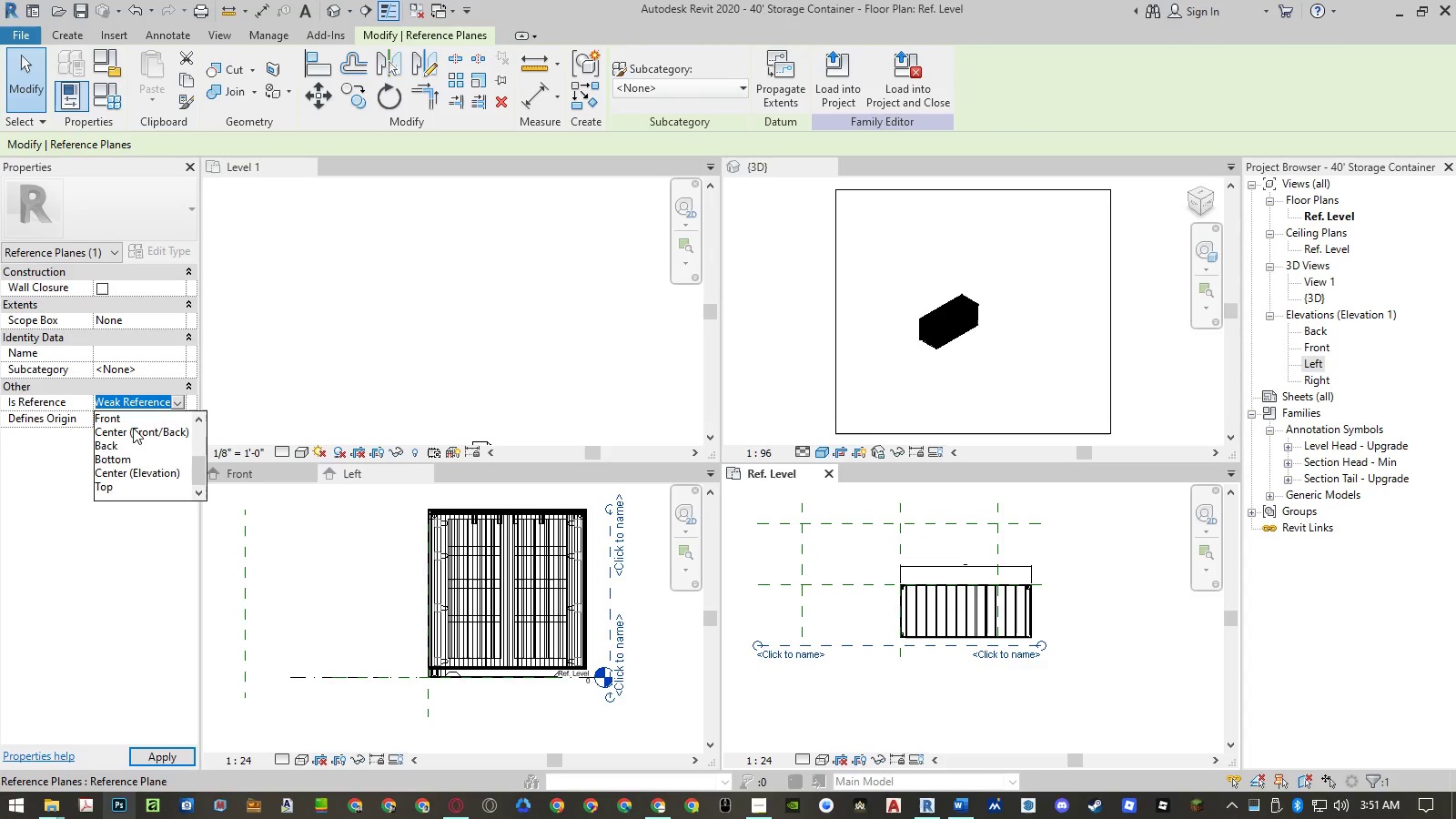 
left_click([133, 420])
 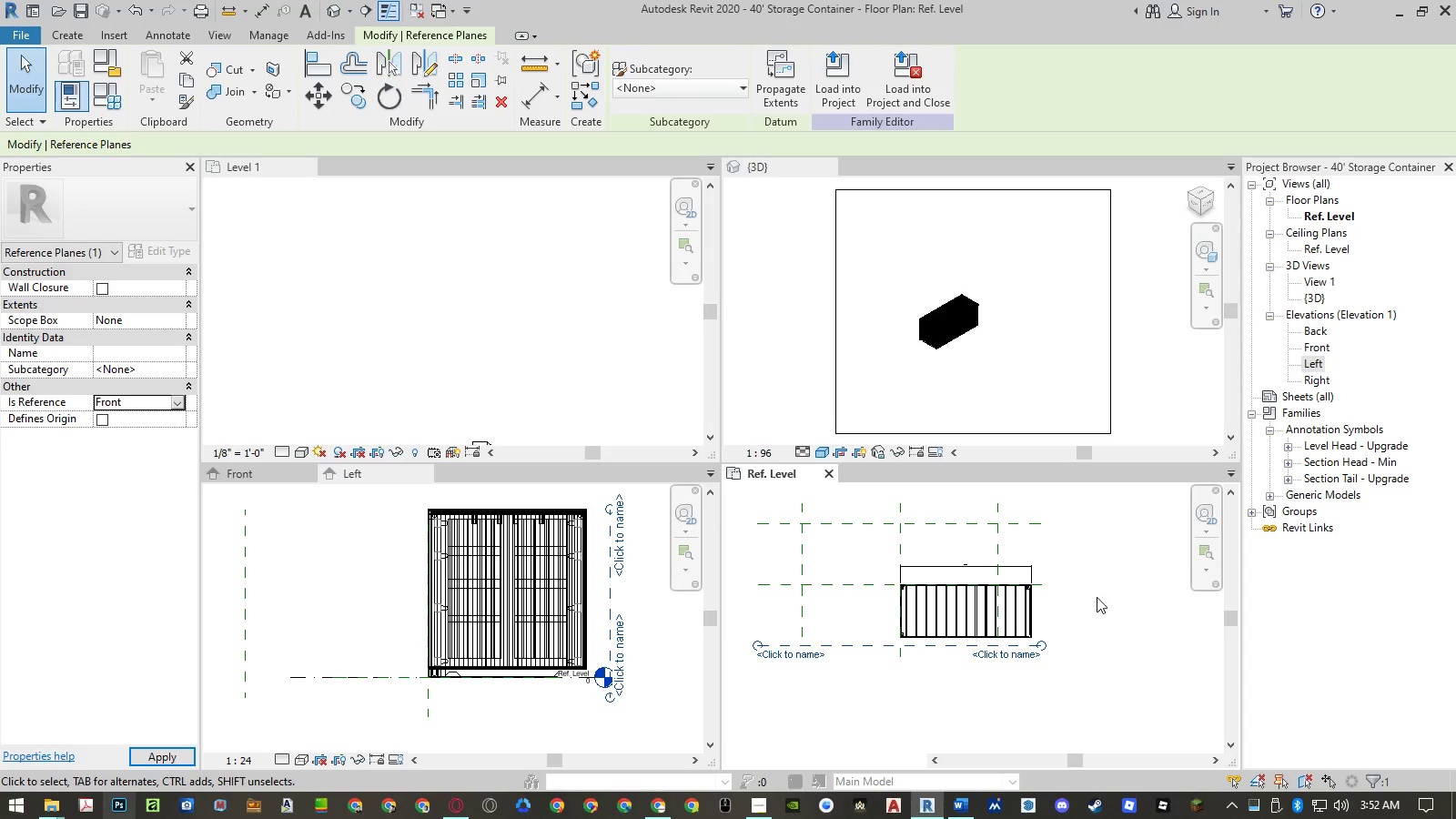 
left_click([1097, 596])
 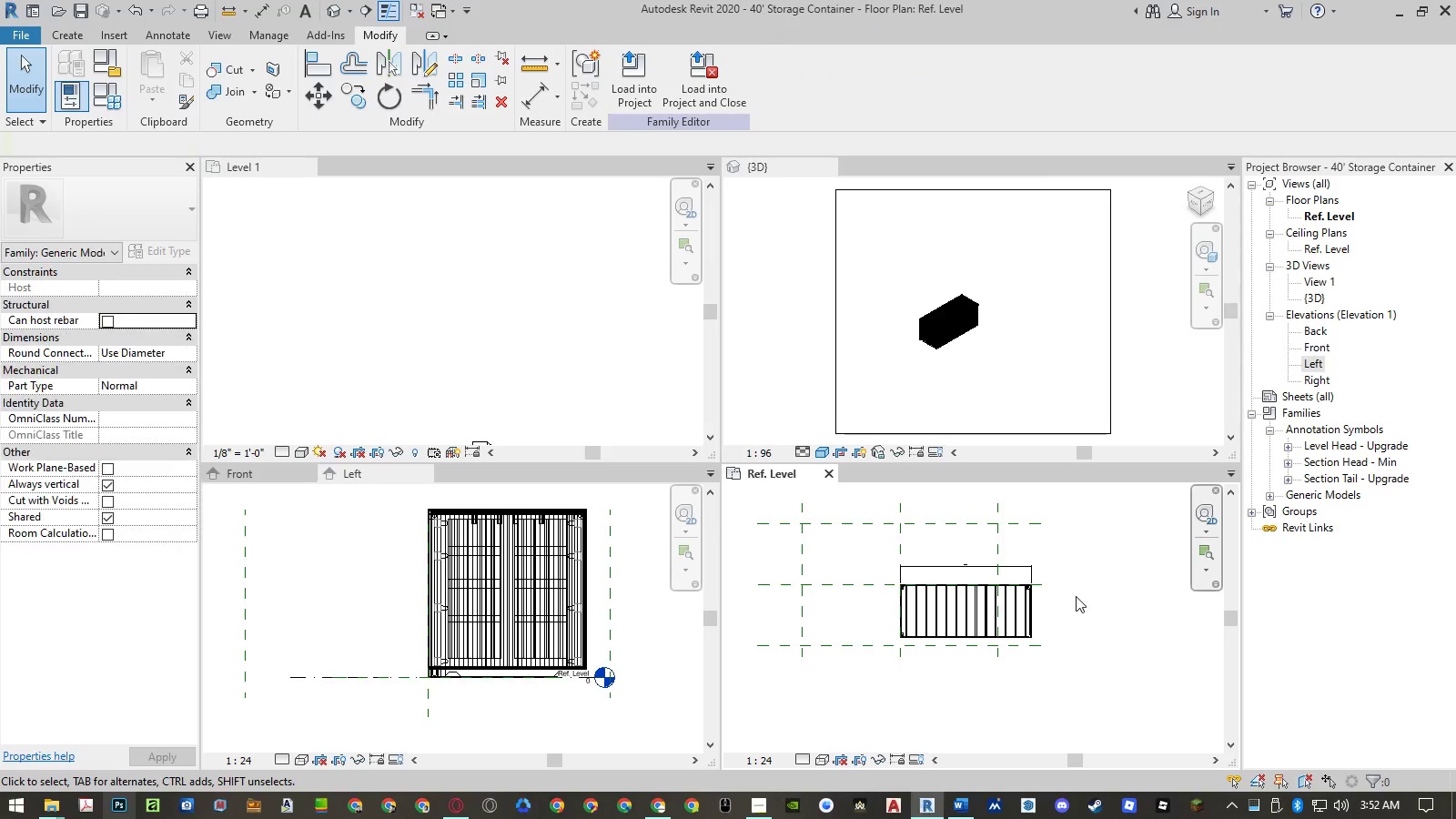 
key(Escape)
 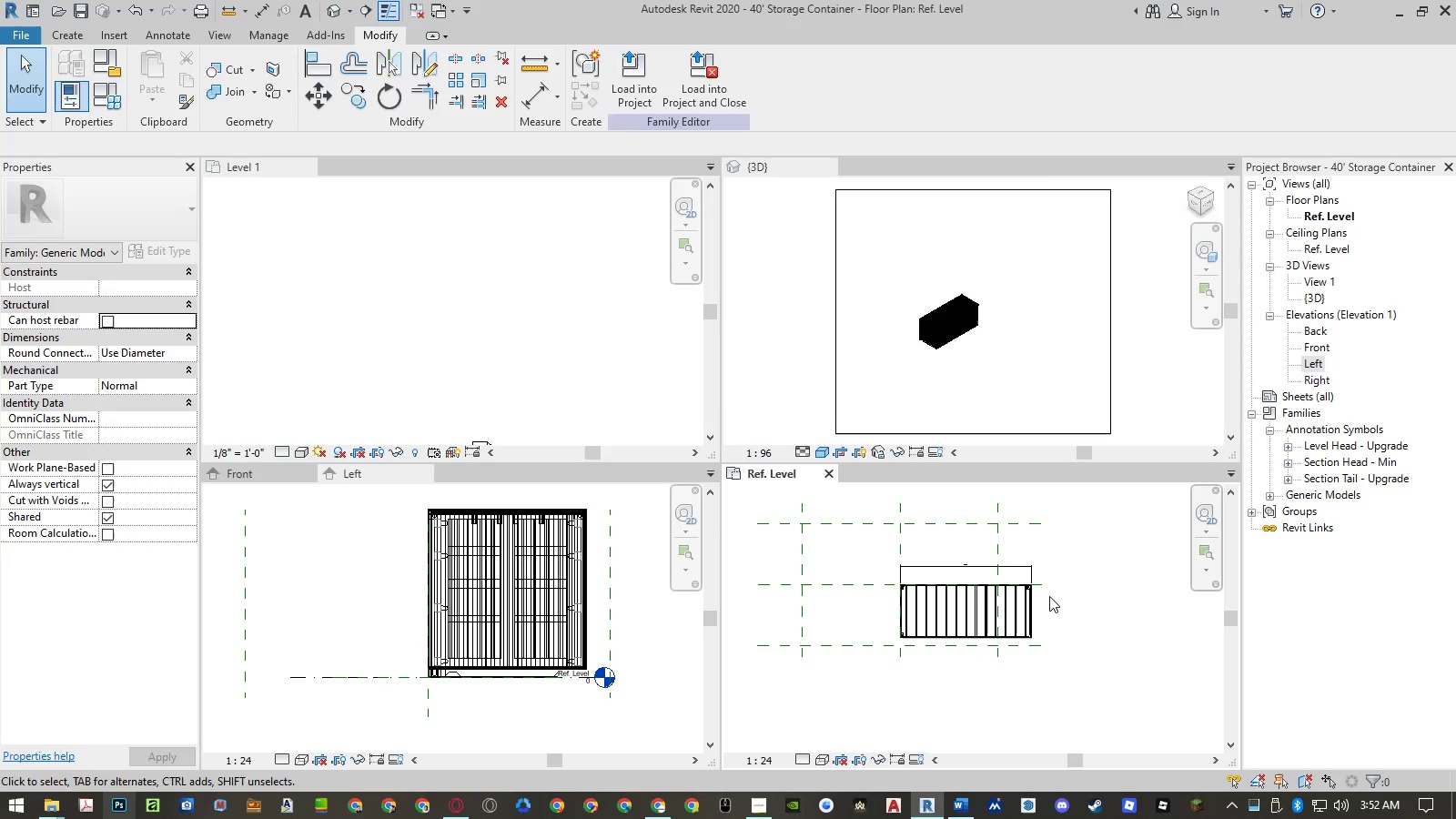 
key(Escape)
 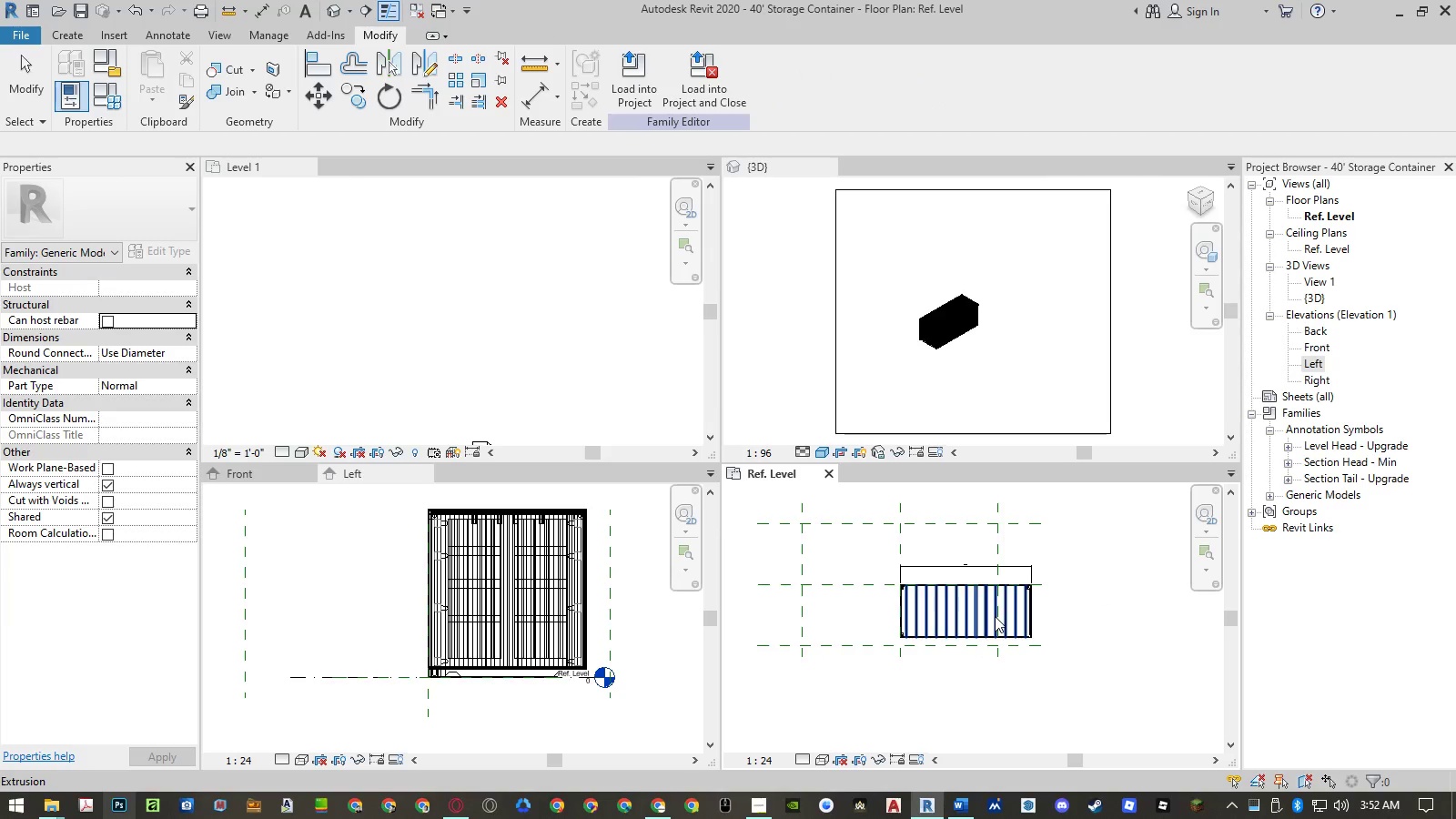 
scroll: coordinate [995, 616], scroll_direction: up, amount: 1.0
 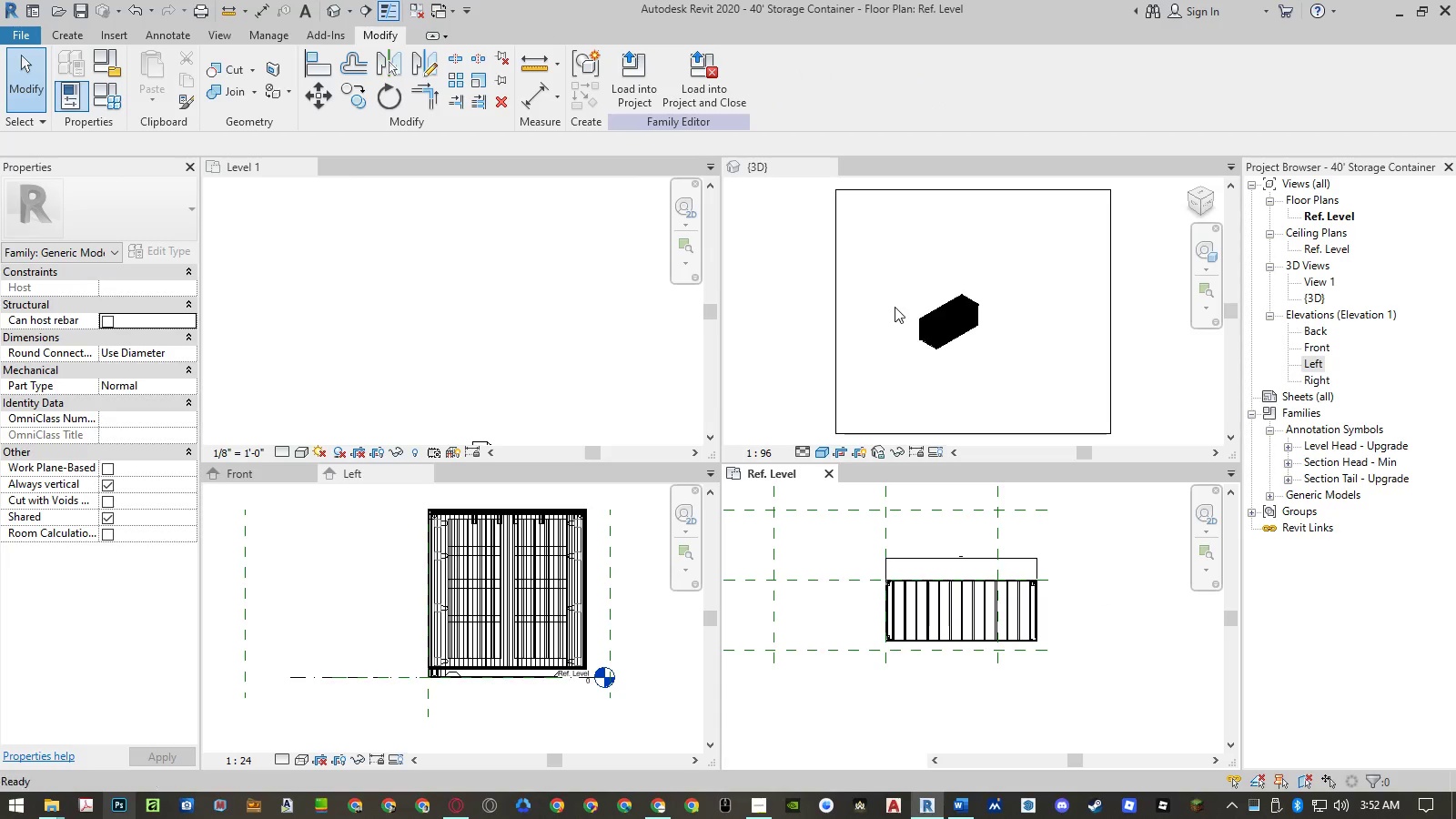 
left_click_drag(start_coordinate=[888, 248], to_coordinate=[1034, 387])
 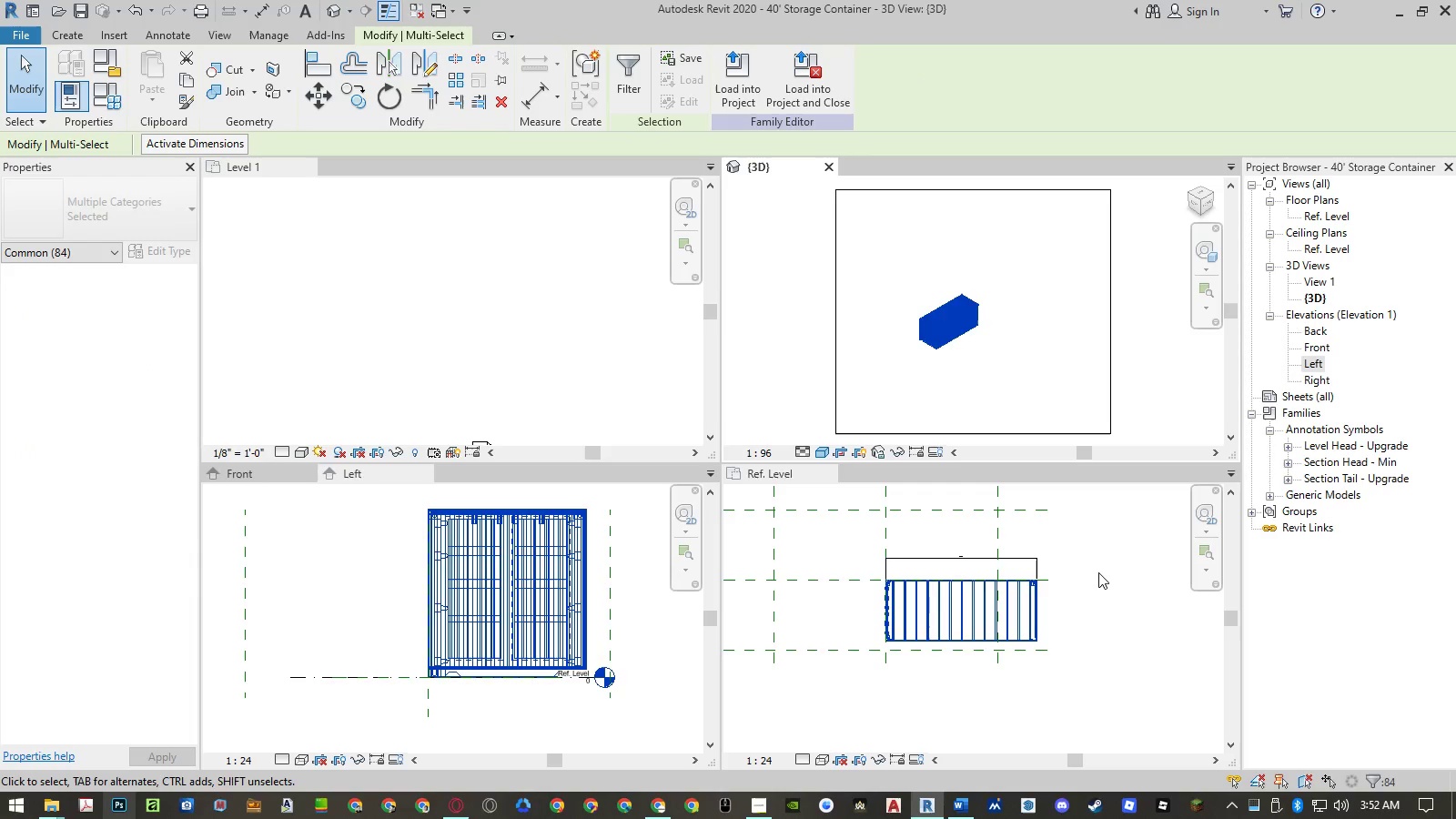 
left_click([1098, 572])
 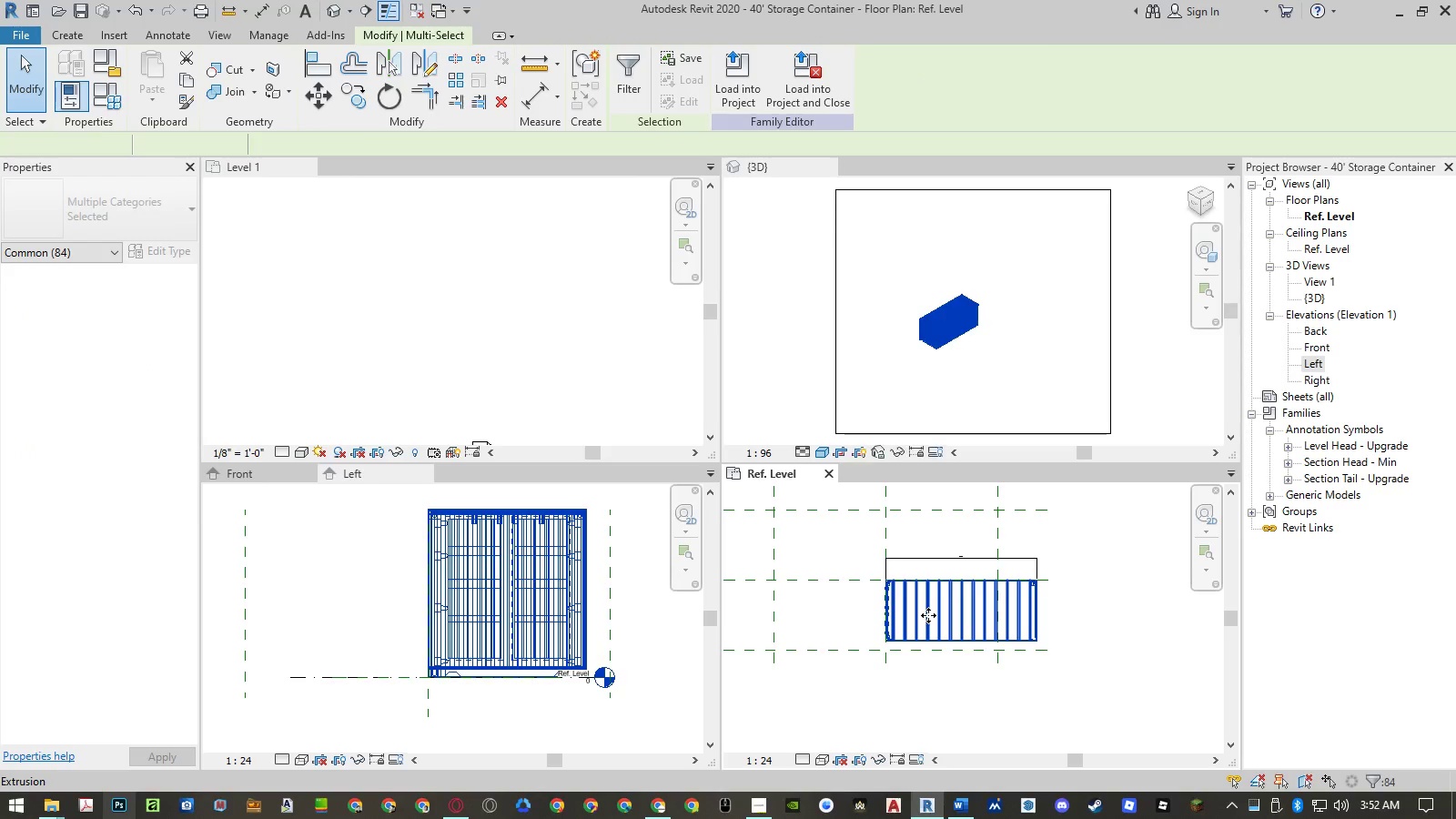 
scroll: coordinate [927, 611], scroll_direction: up, amount: 4.0
 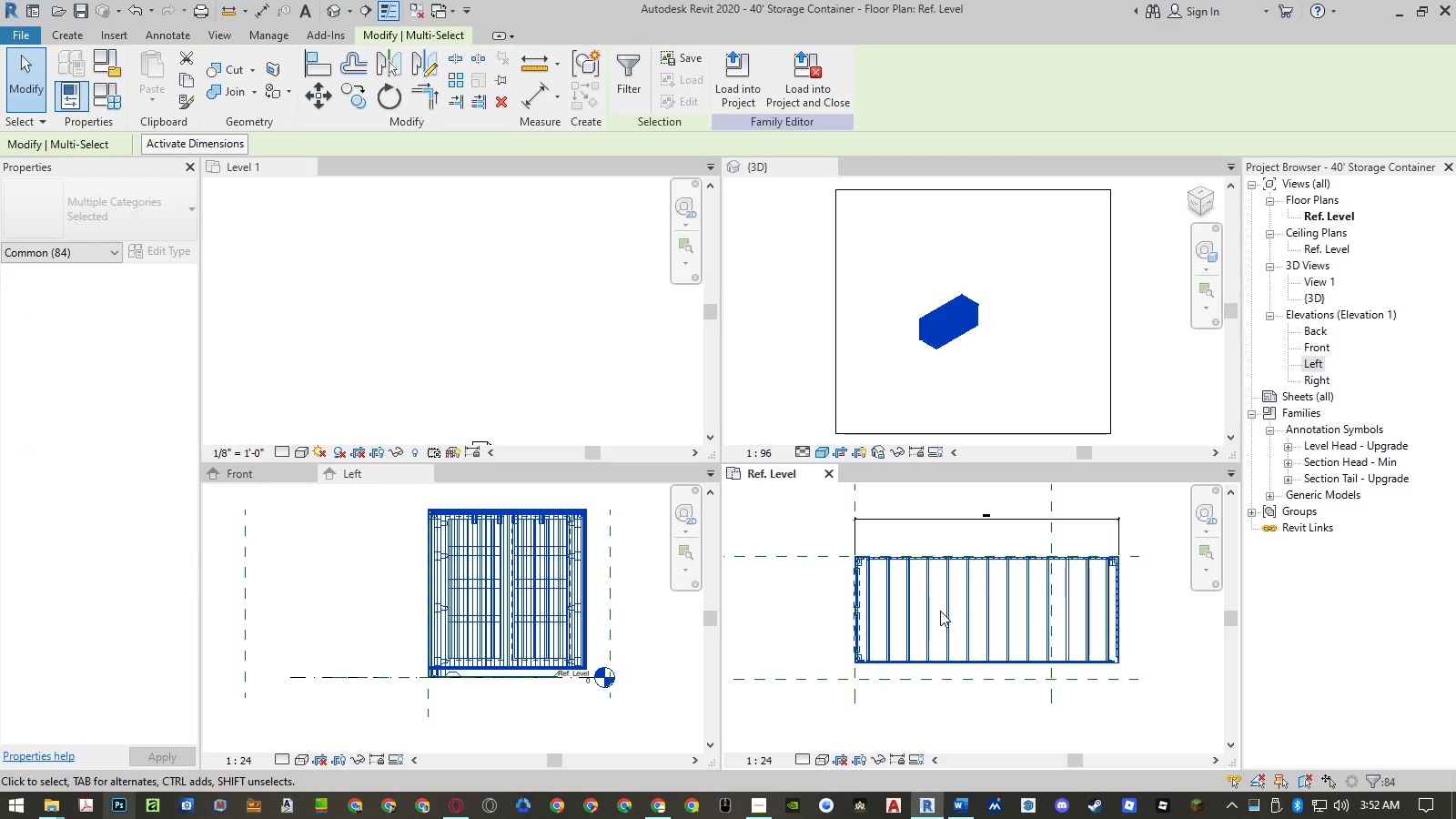 
type(mv)
 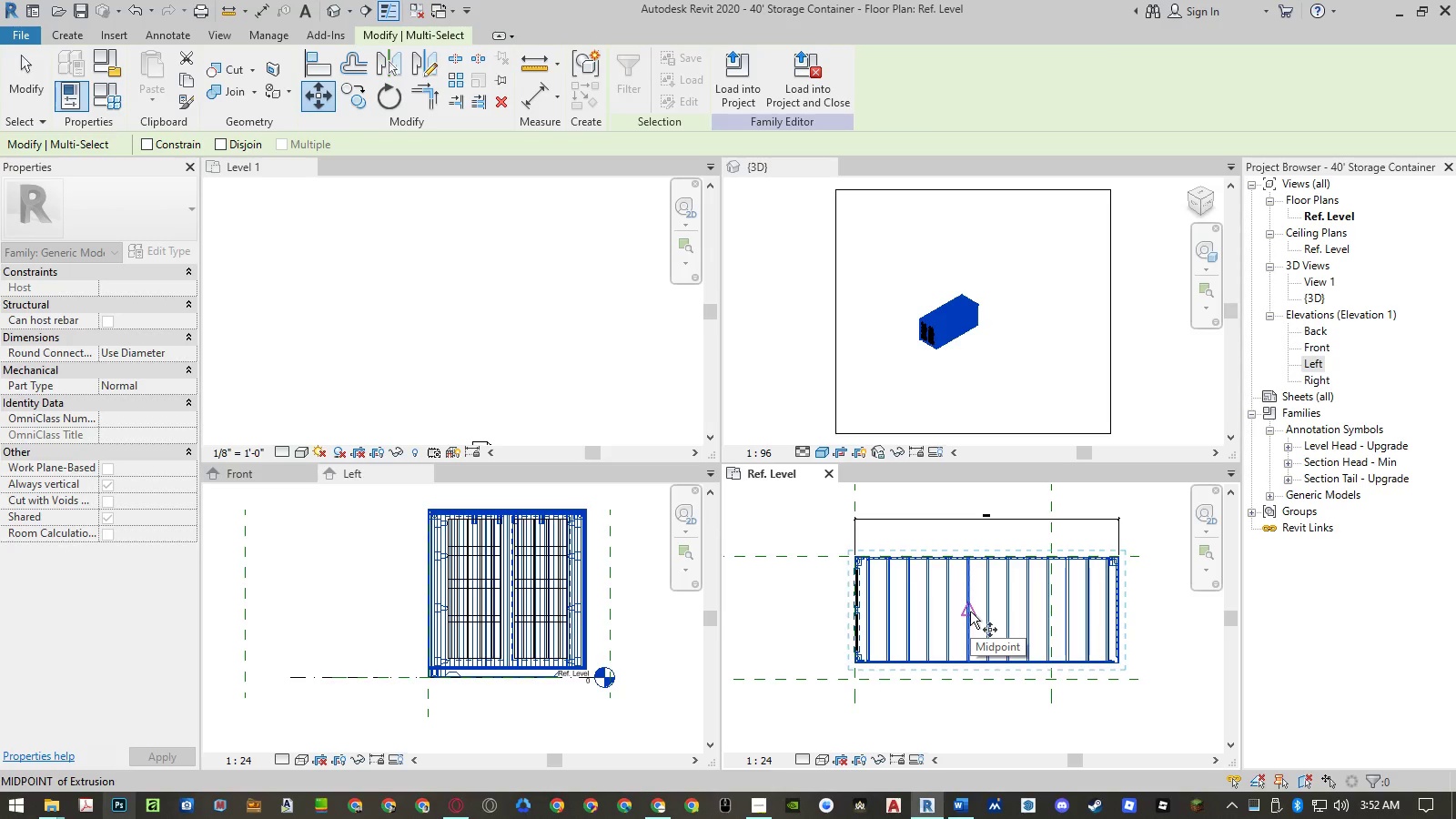 
key(Escape)
 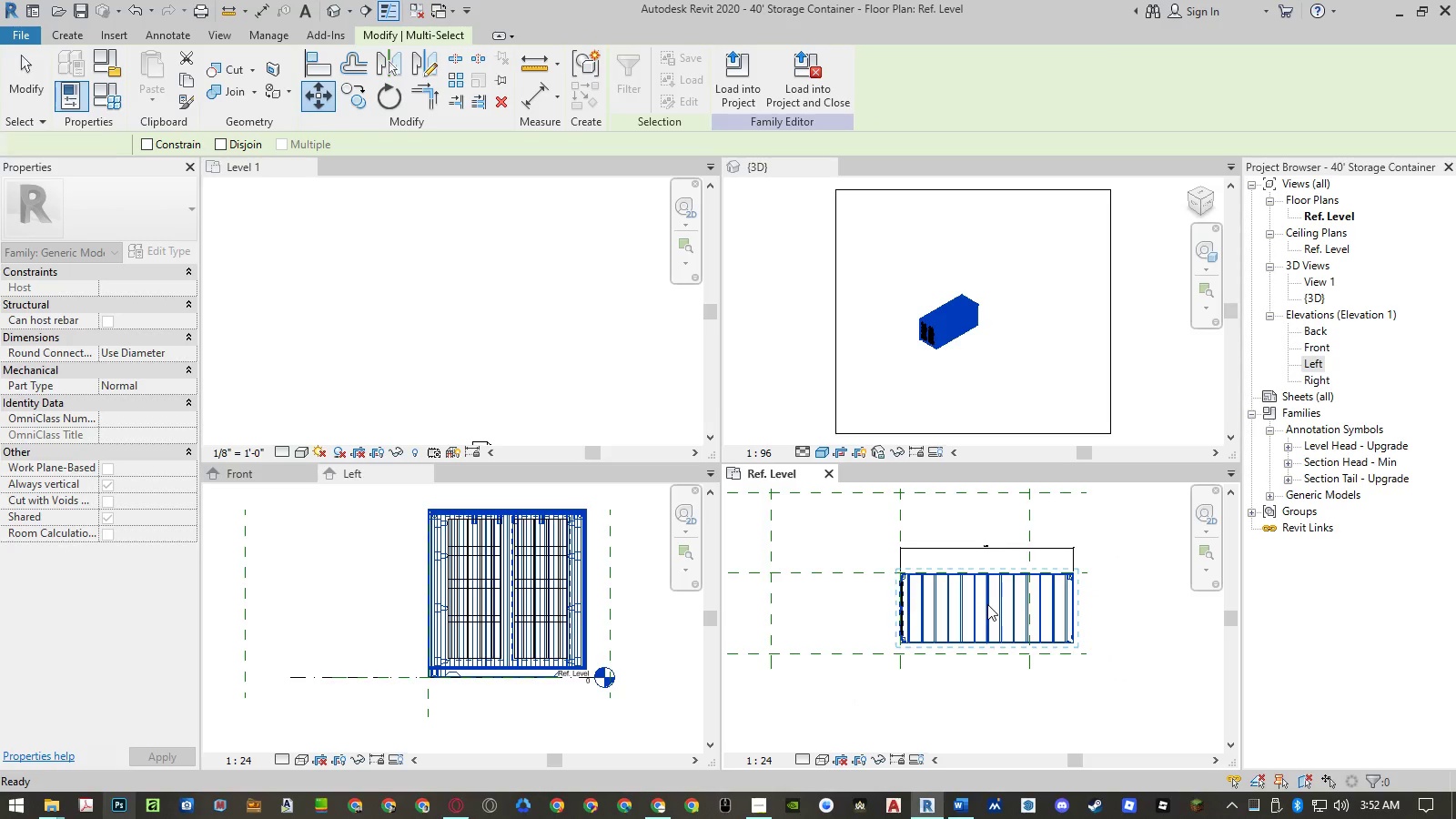 
scroll: coordinate [987, 604], scroll_direction: down, amount: 3.0
 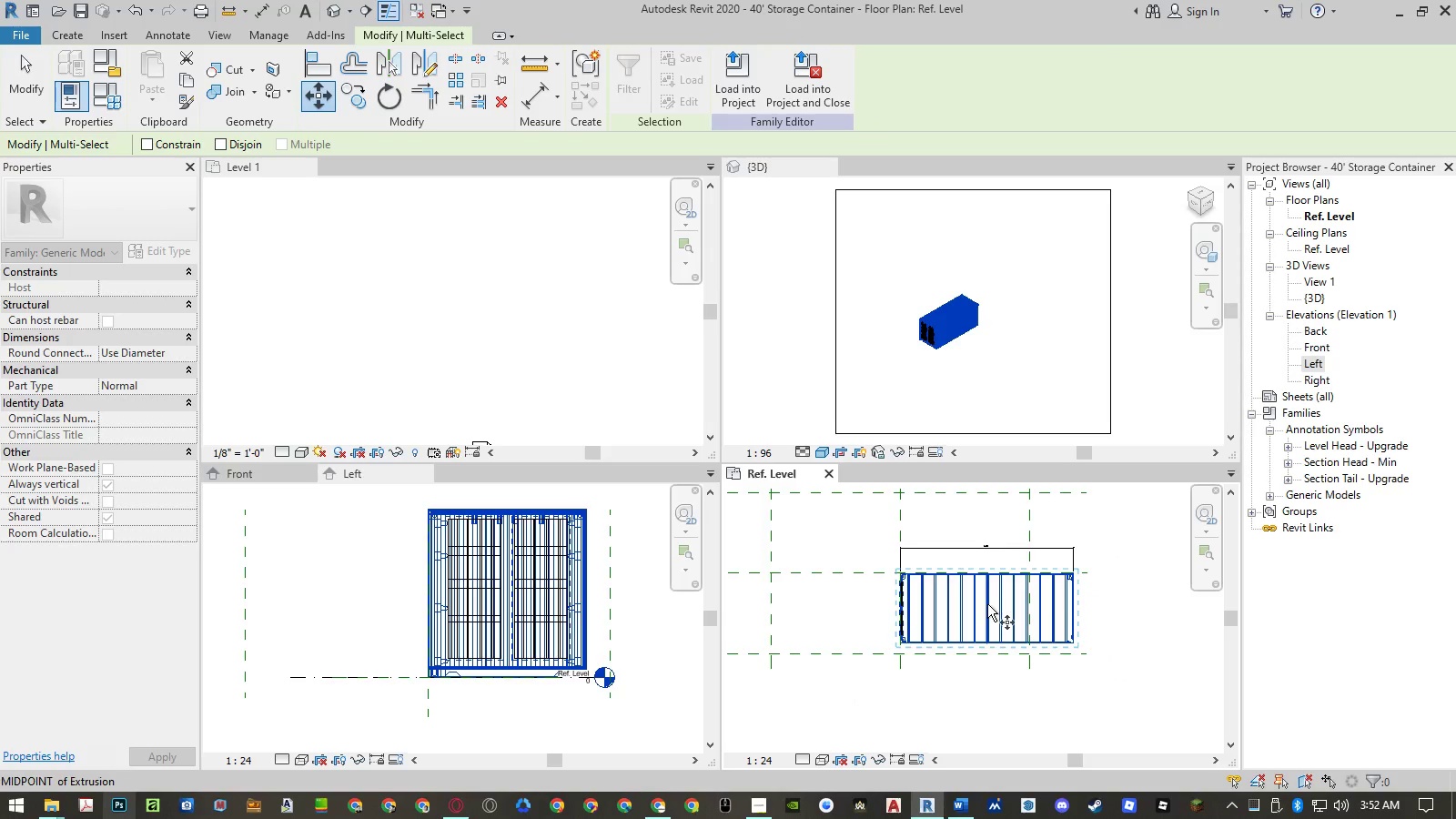 
key(Escape)
 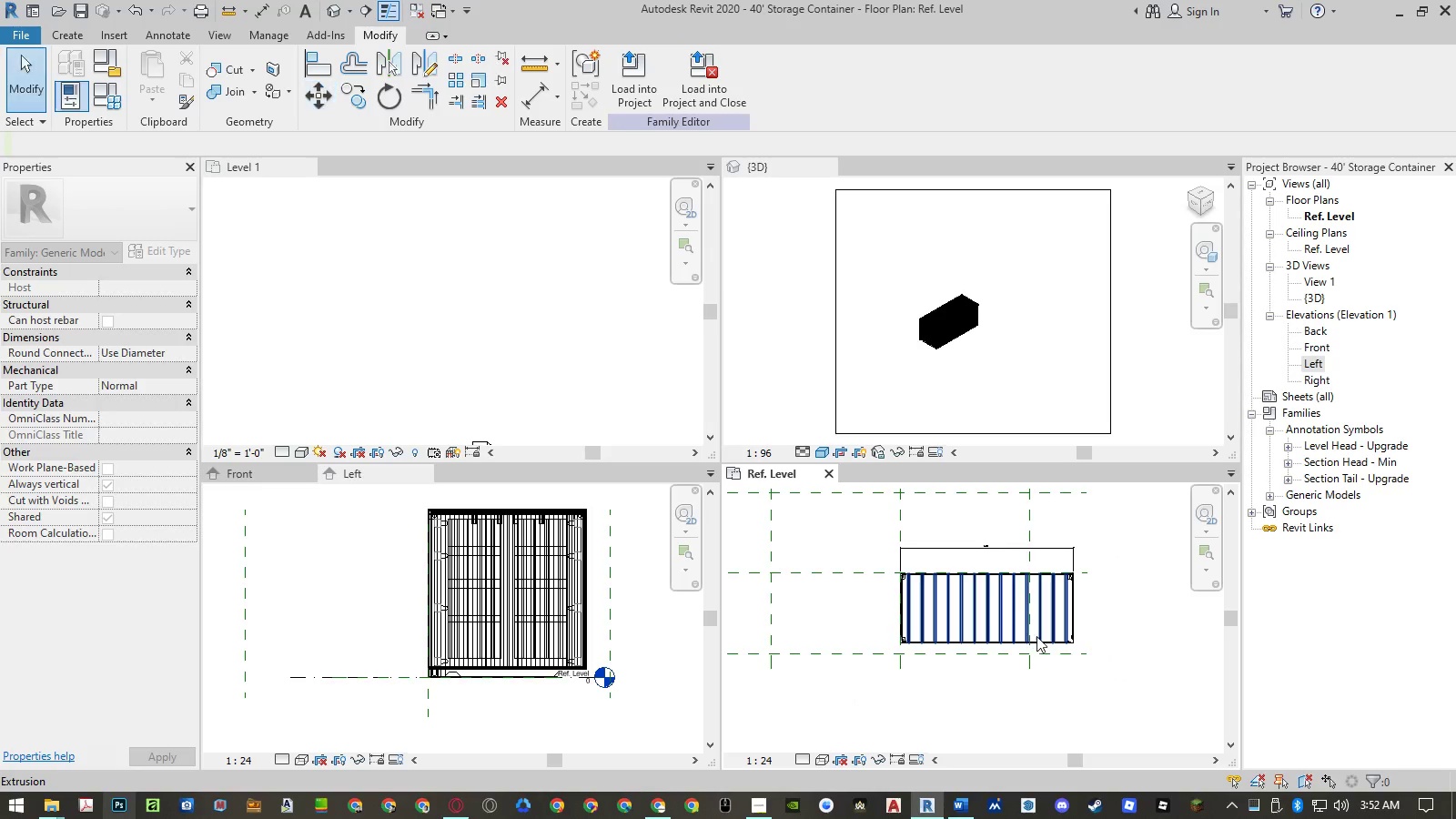 
scroll: coordinate [1036, 636], scroll_direction: down, amount: 2.0
 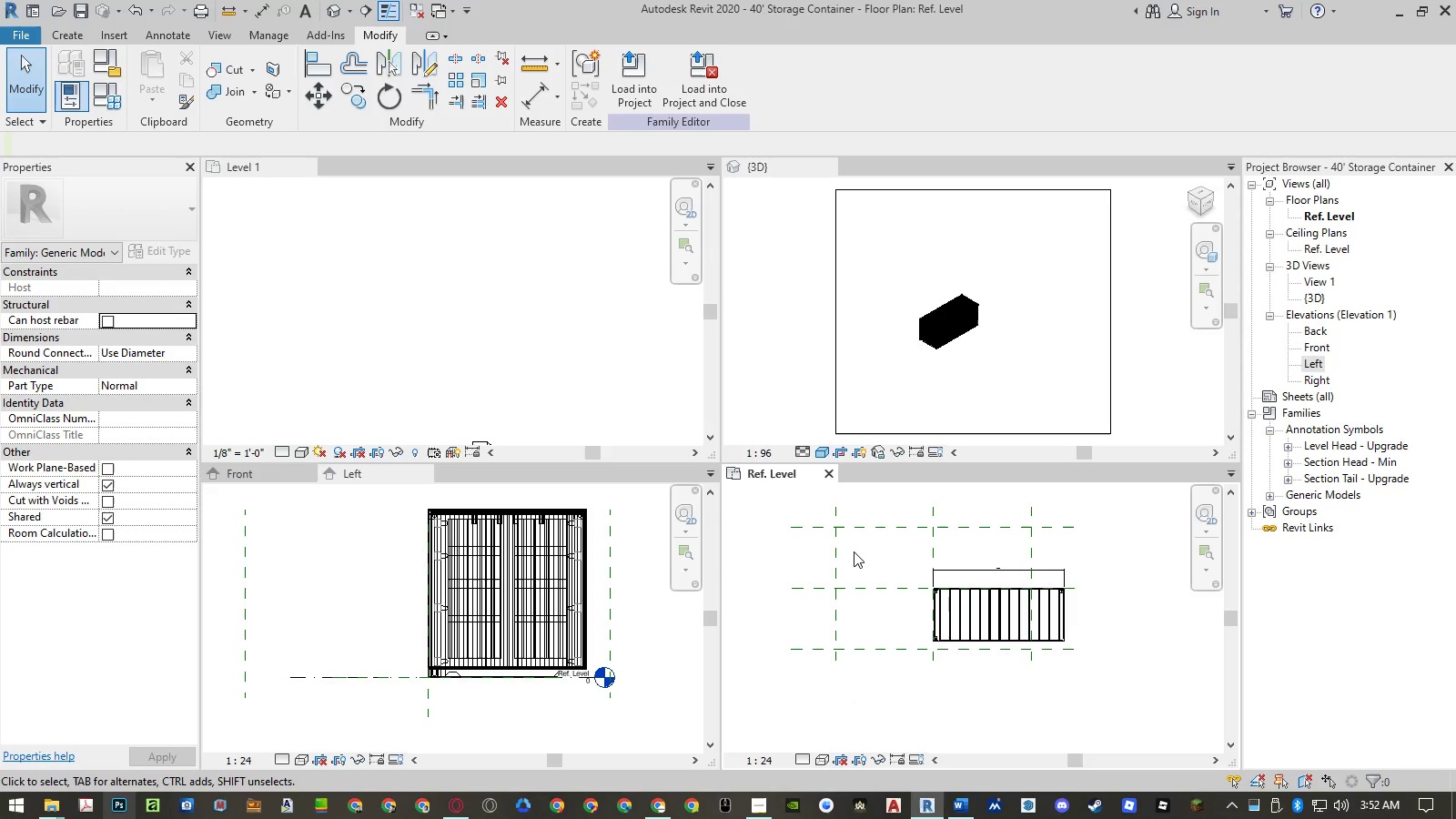 
left_click([854, 551])
 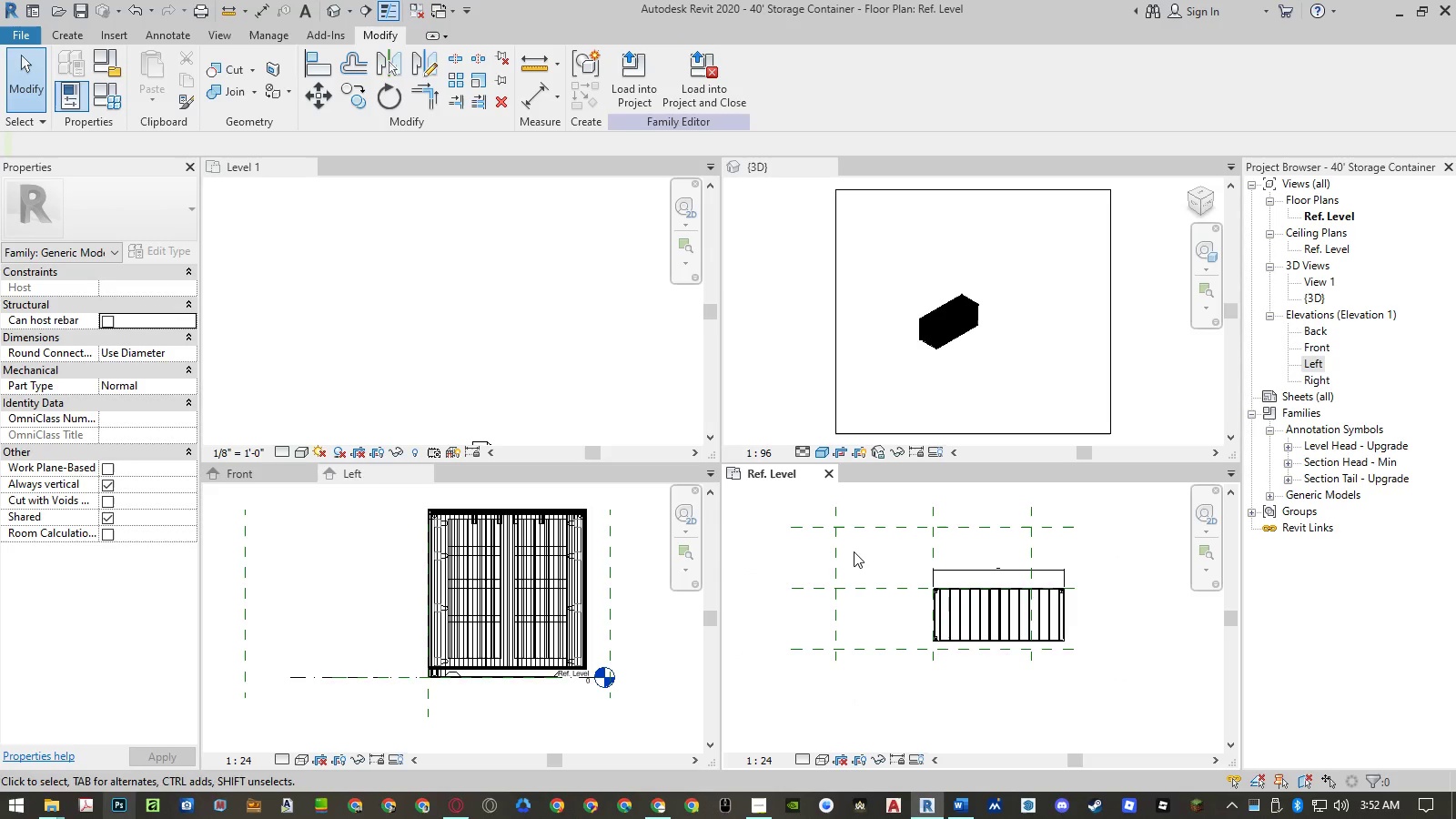 
type(dim)
 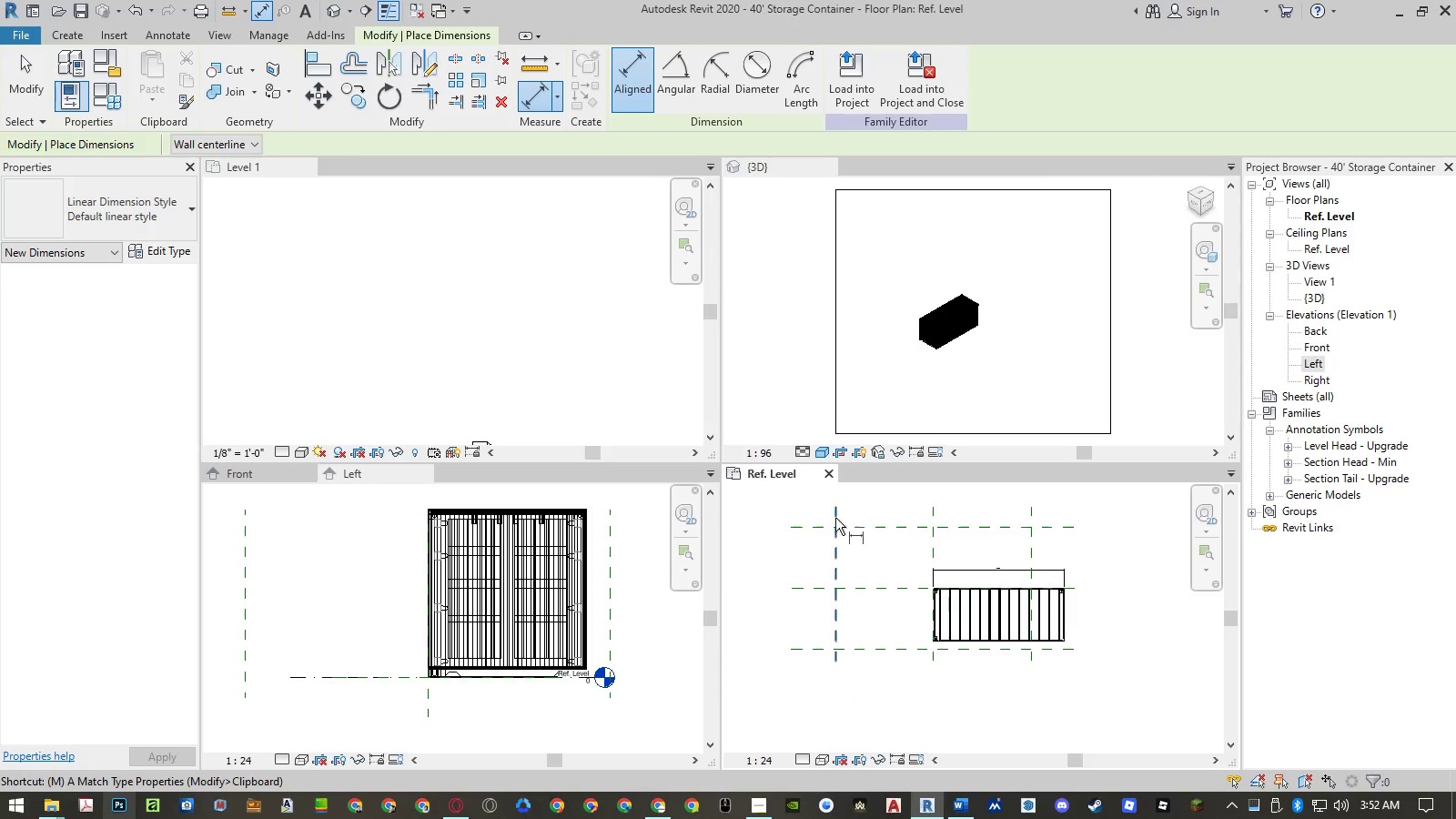 
left_click([835, 518])
 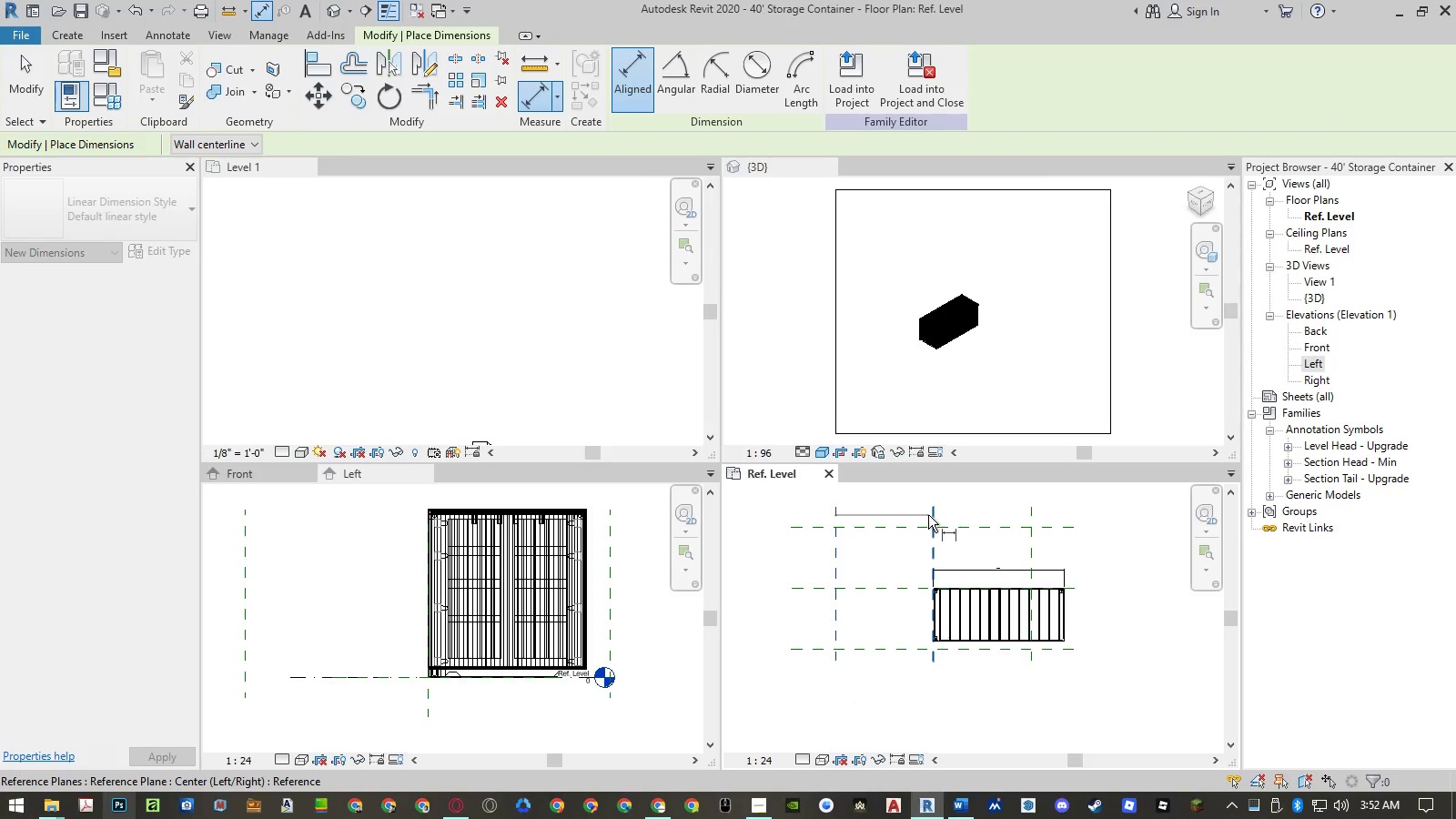 
left_click([929, 515])
 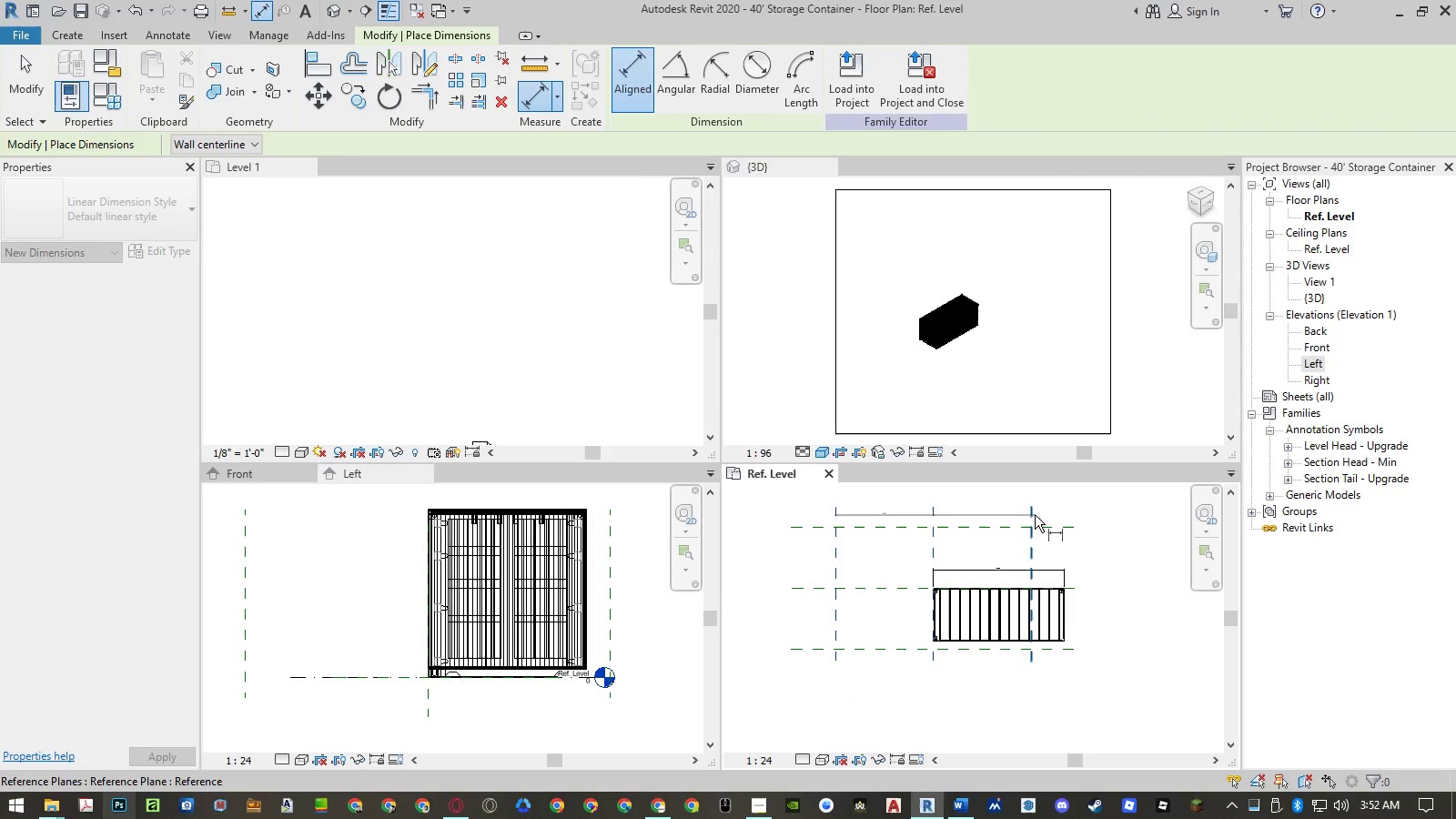 
left_click([1032, 515])
 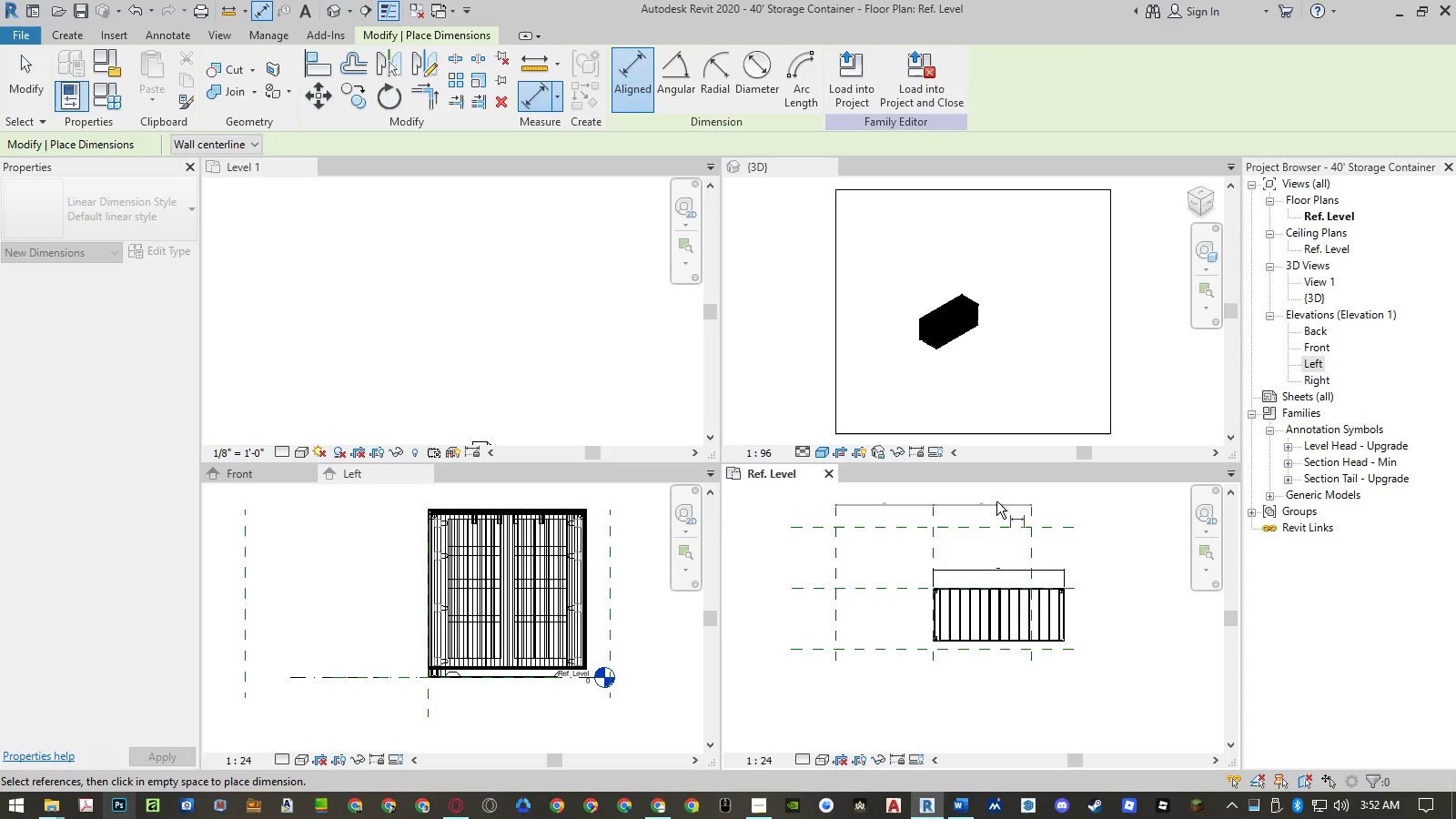 
left_click([996, 497])
 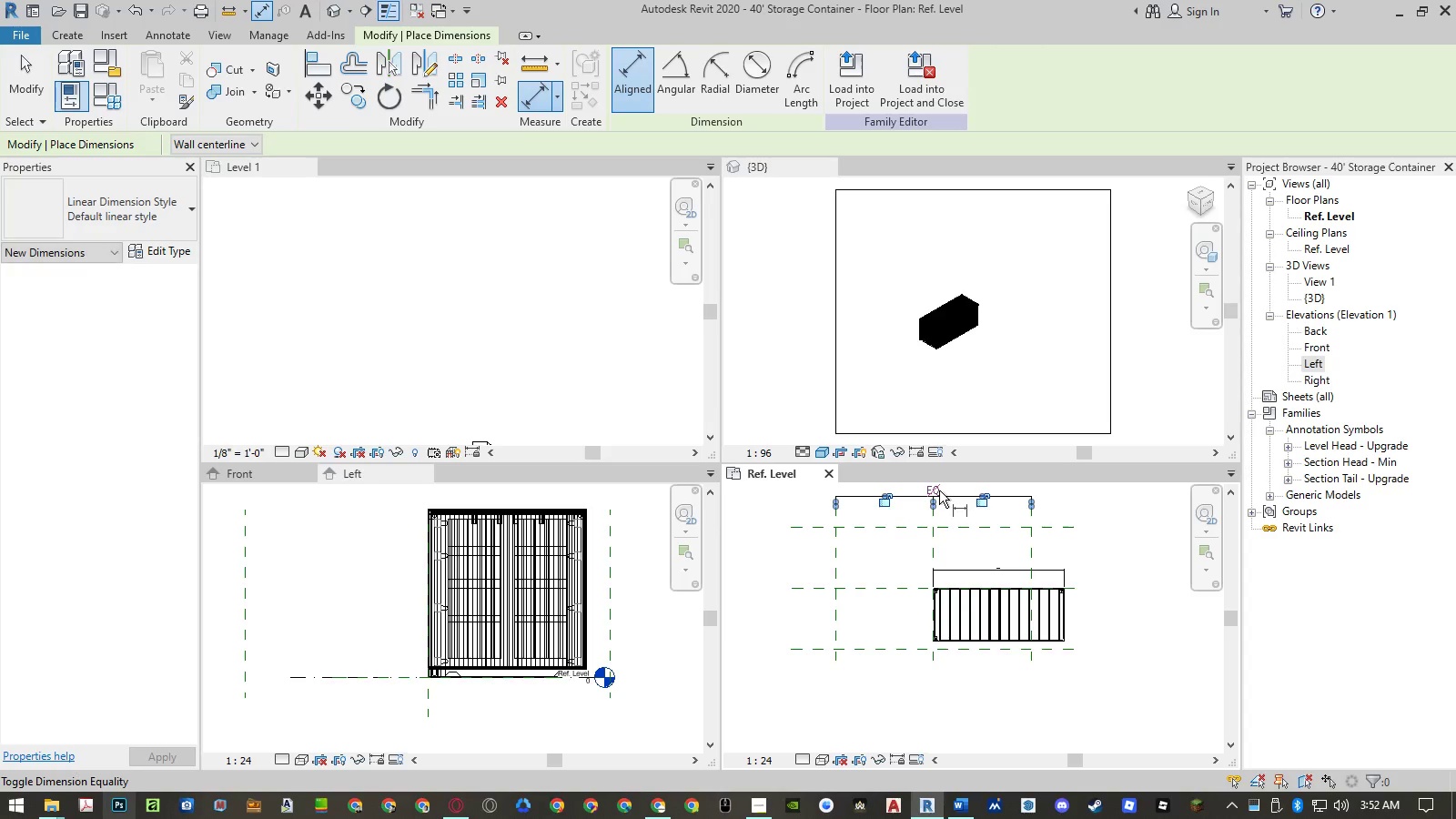 
left_click([933, 490])
 